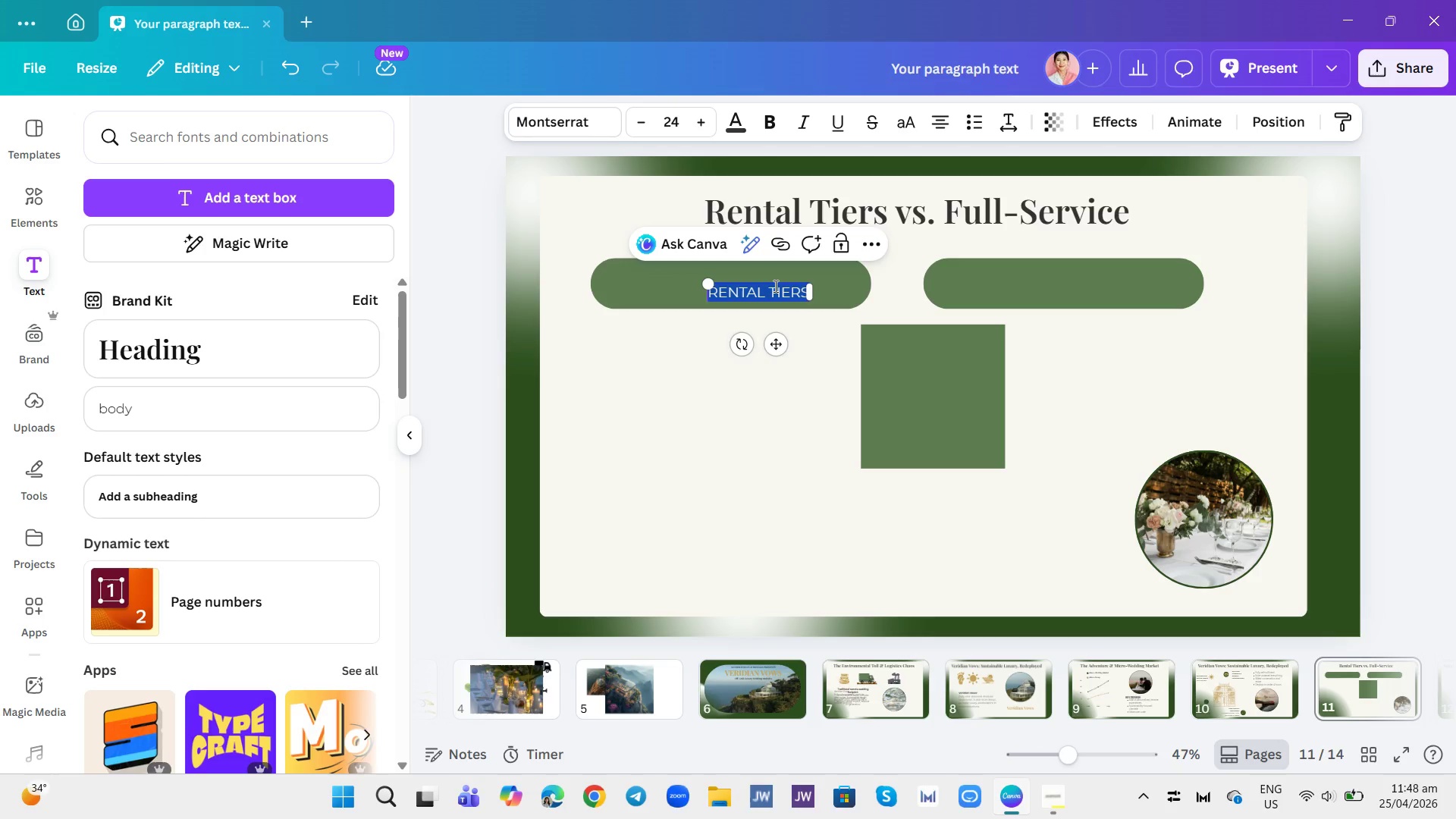 
key(Control+B)
 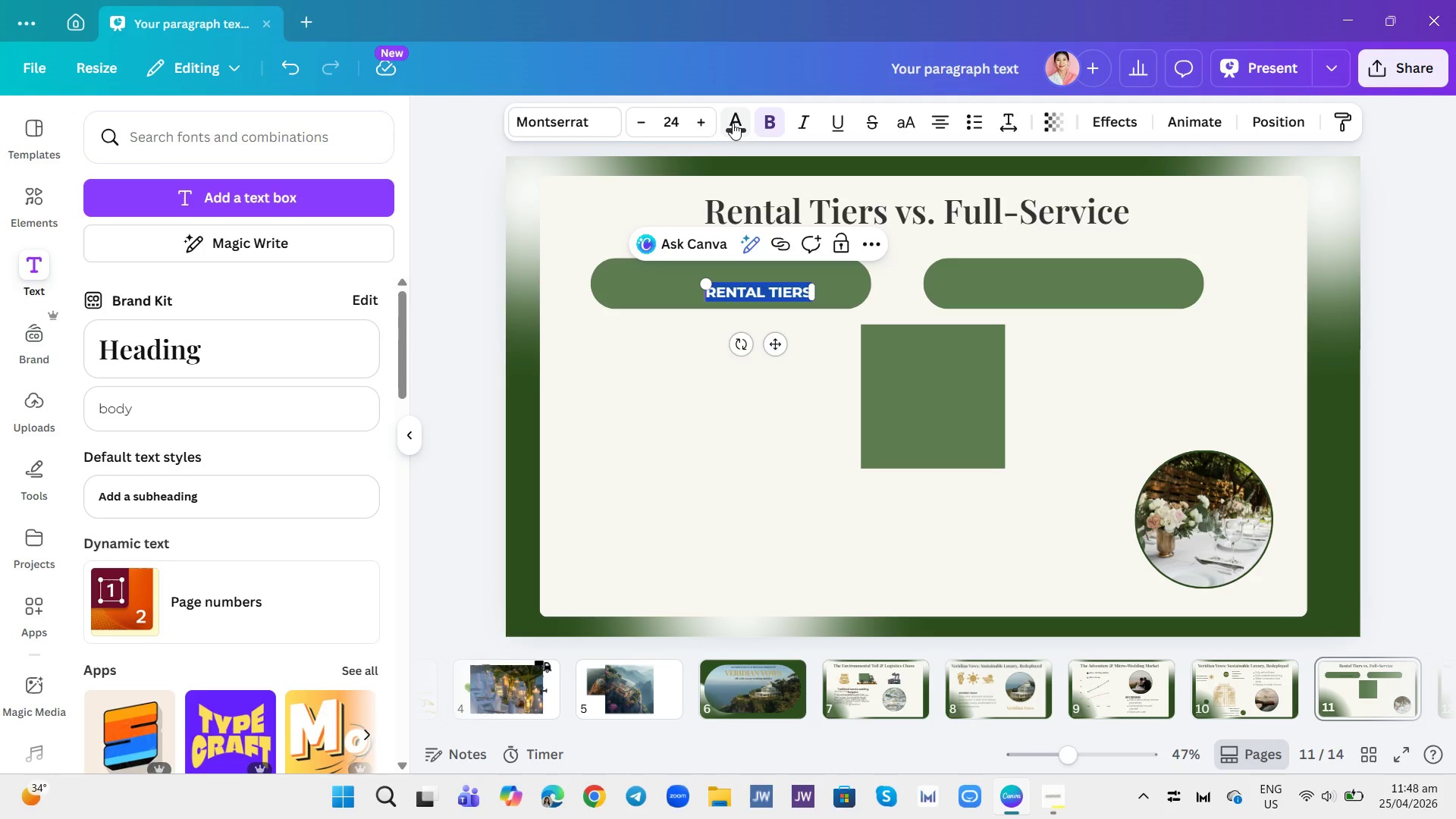 
left_click([105, 509])
 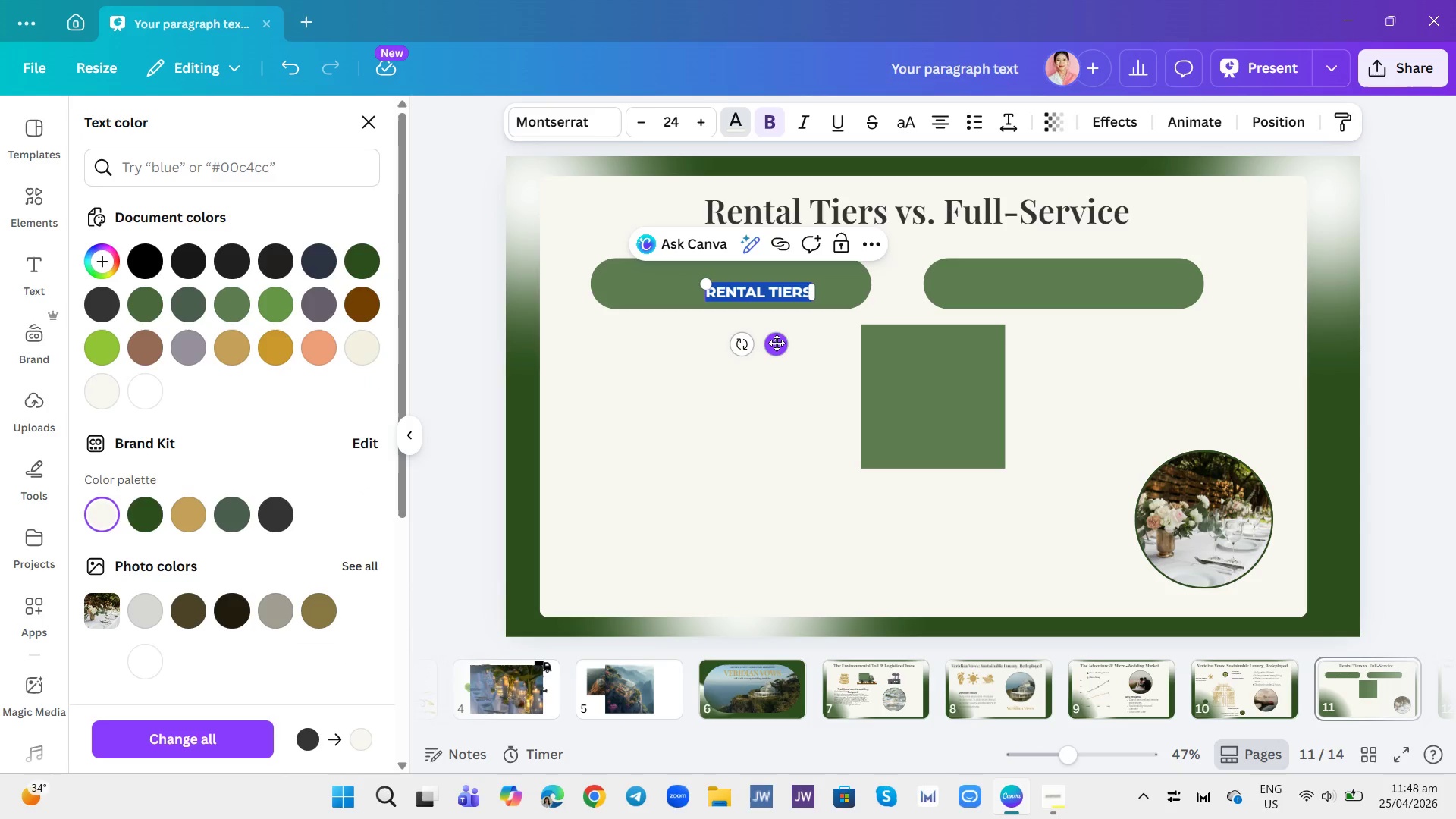 
left_click_drag(start_coordinate=[777, 343], to_coordinate=[736, 334])
 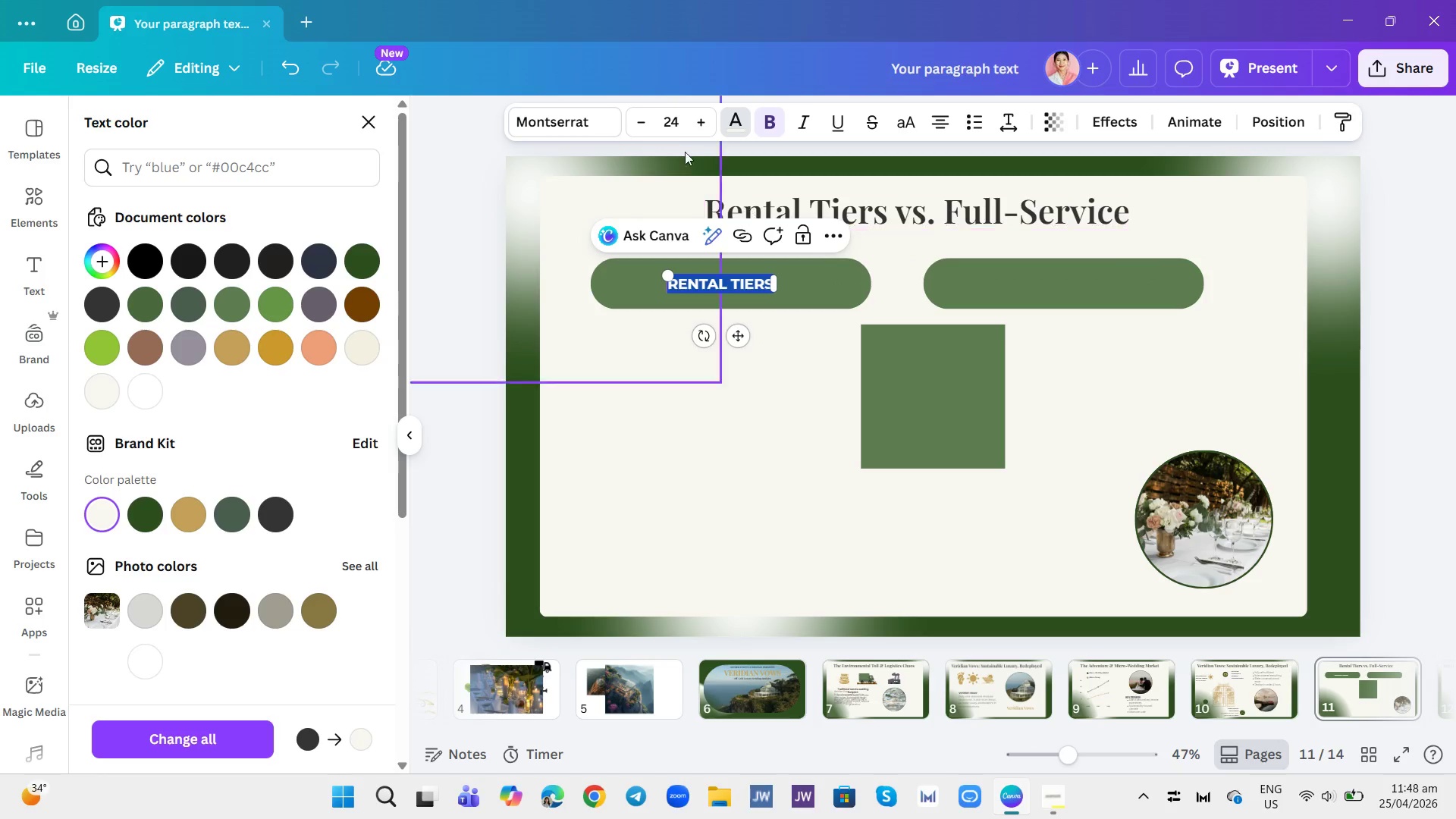 
left_click([667, 119])
 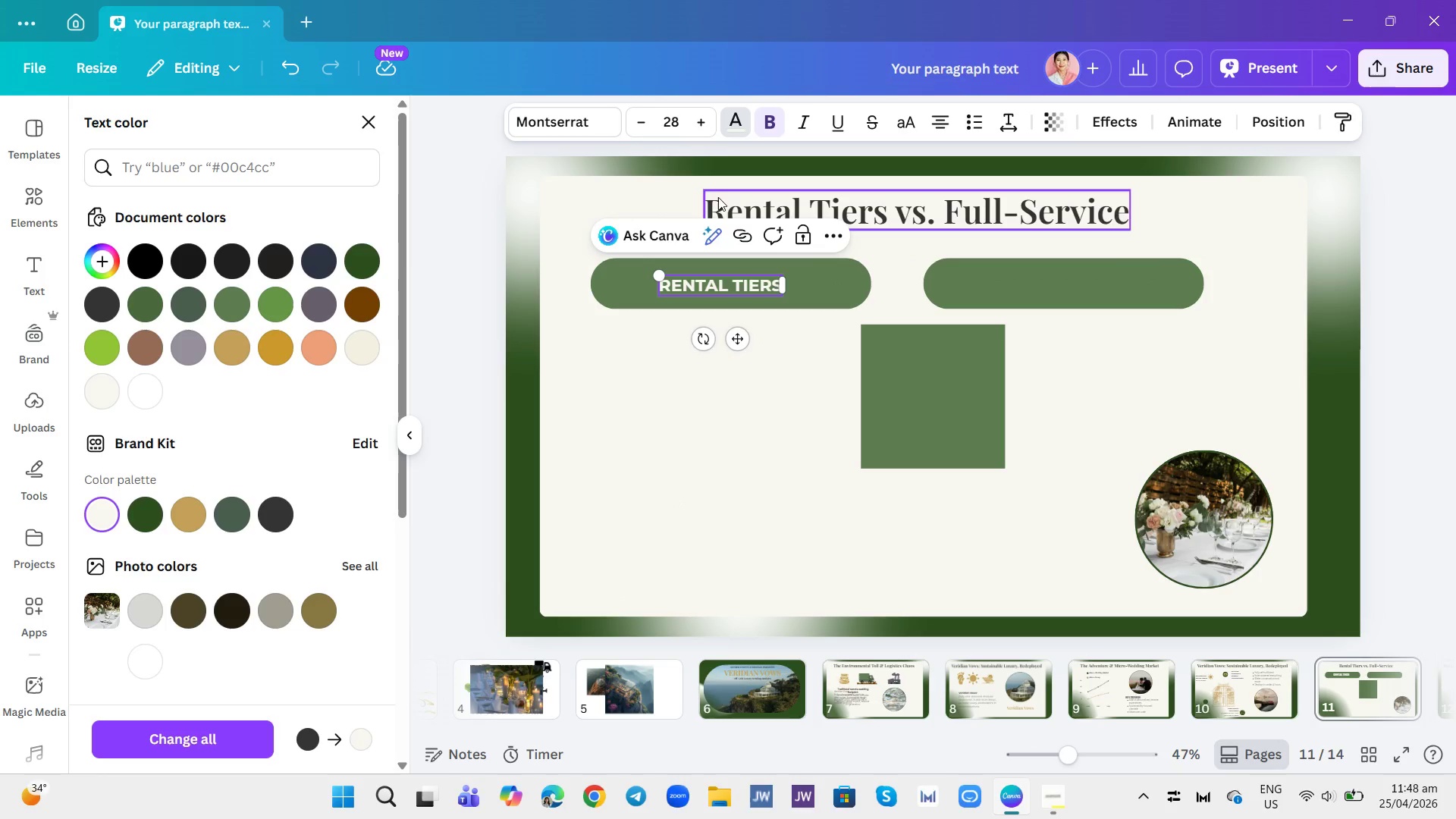 
left_click([670, 121])
 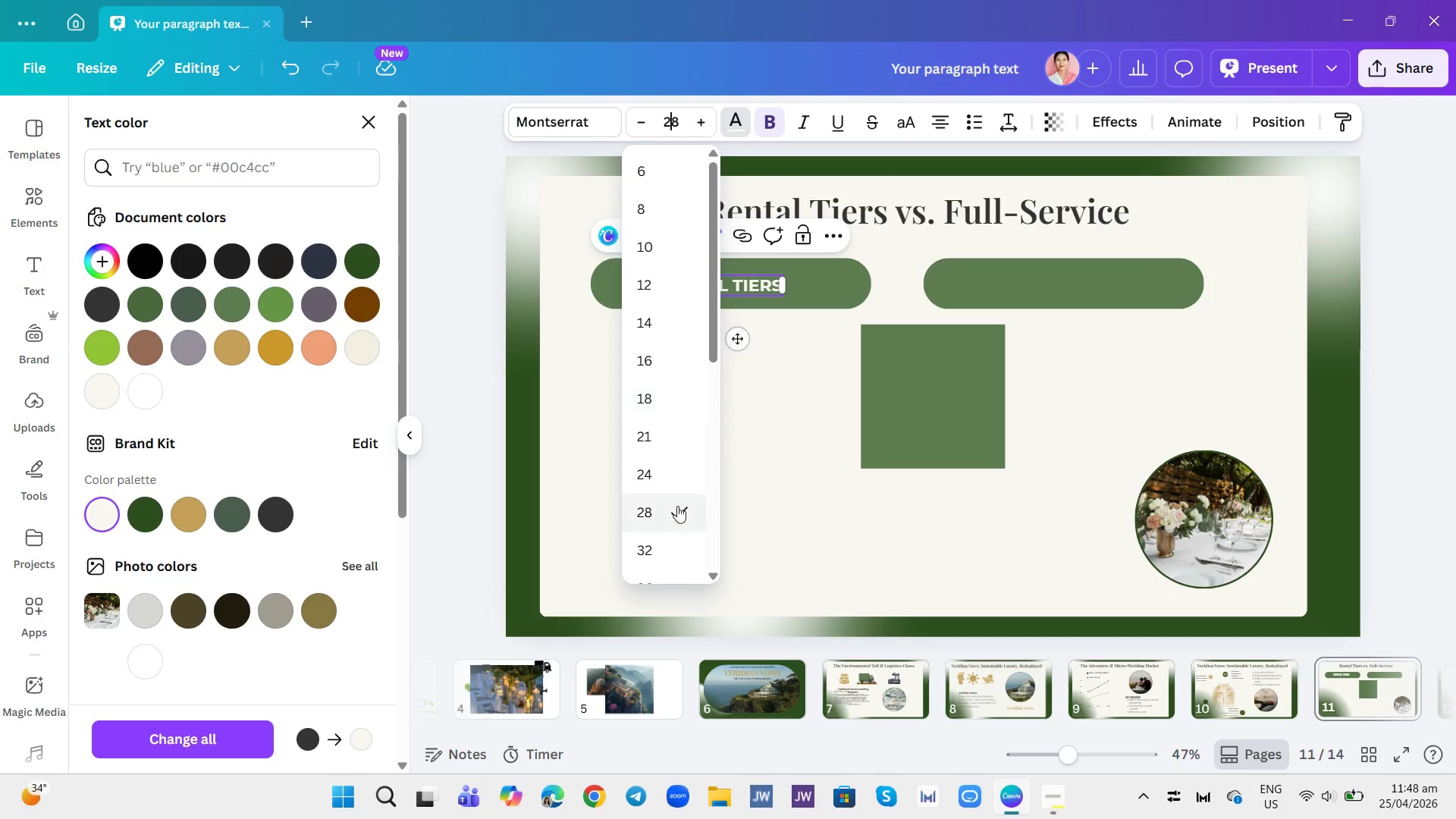 
left_click([651, 541])
 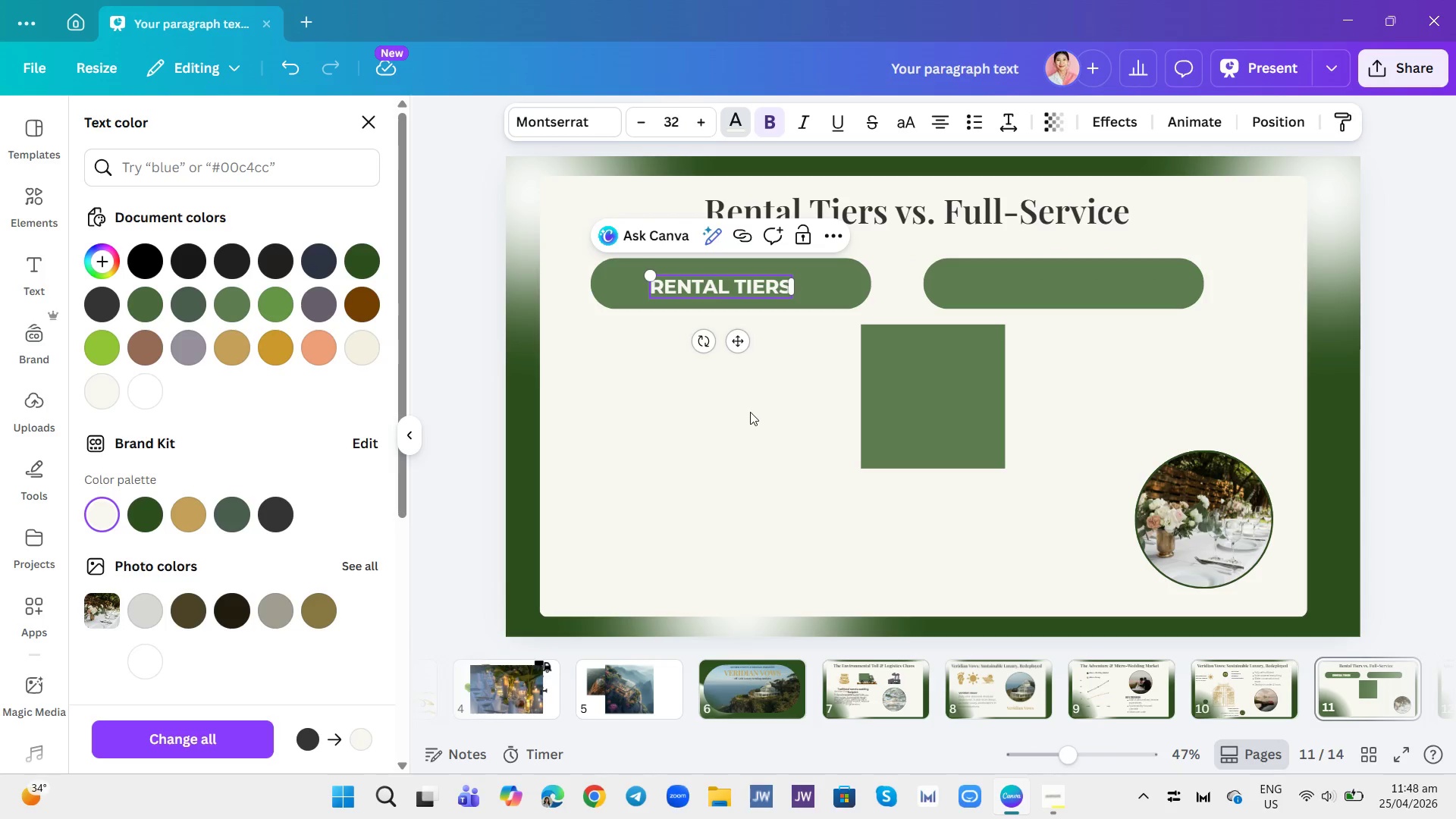 
left_click([797, 376])
 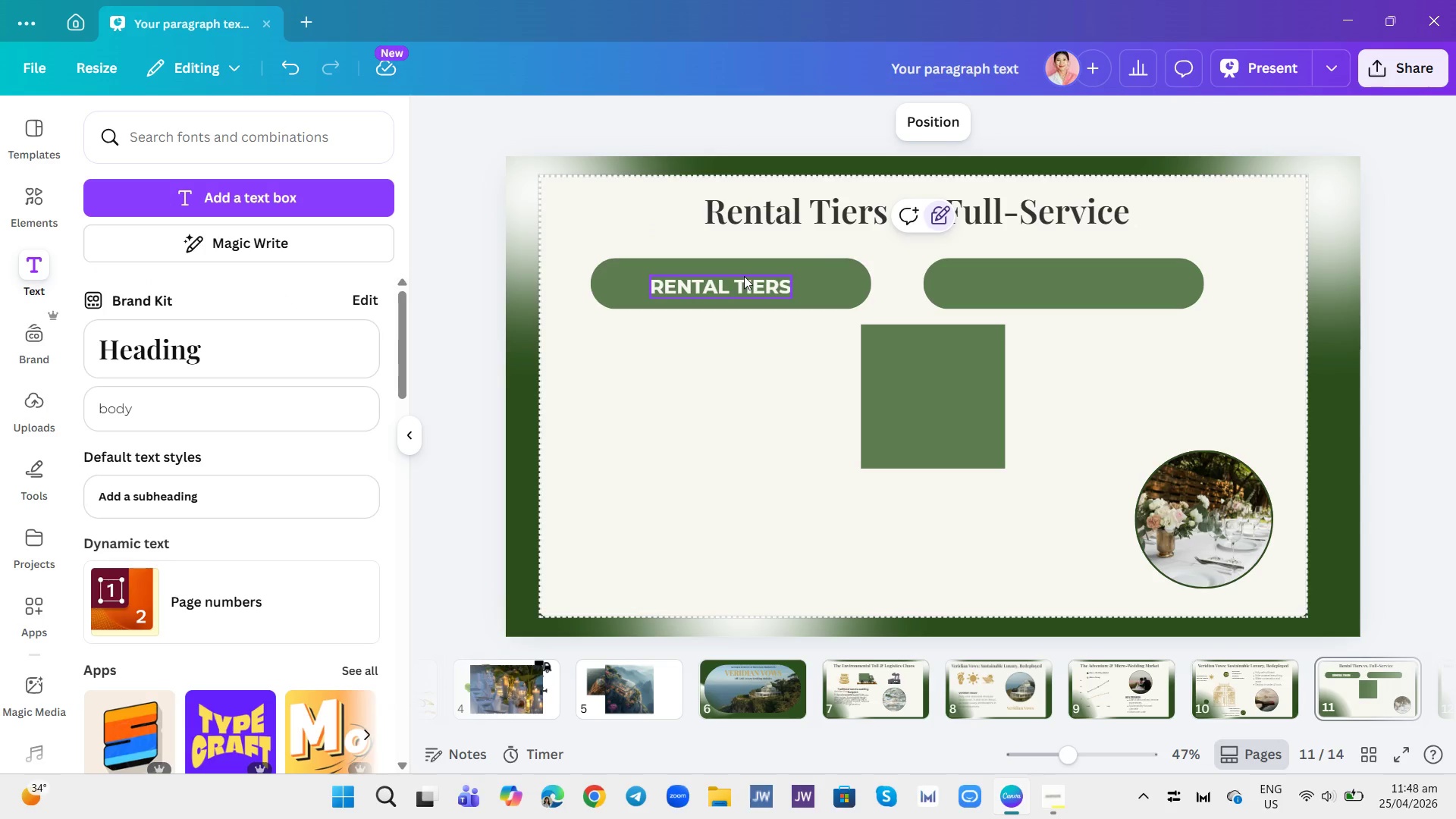 
left_click_drag(start_coordinate=[748, 281], to_coordinate=[754, 274])
 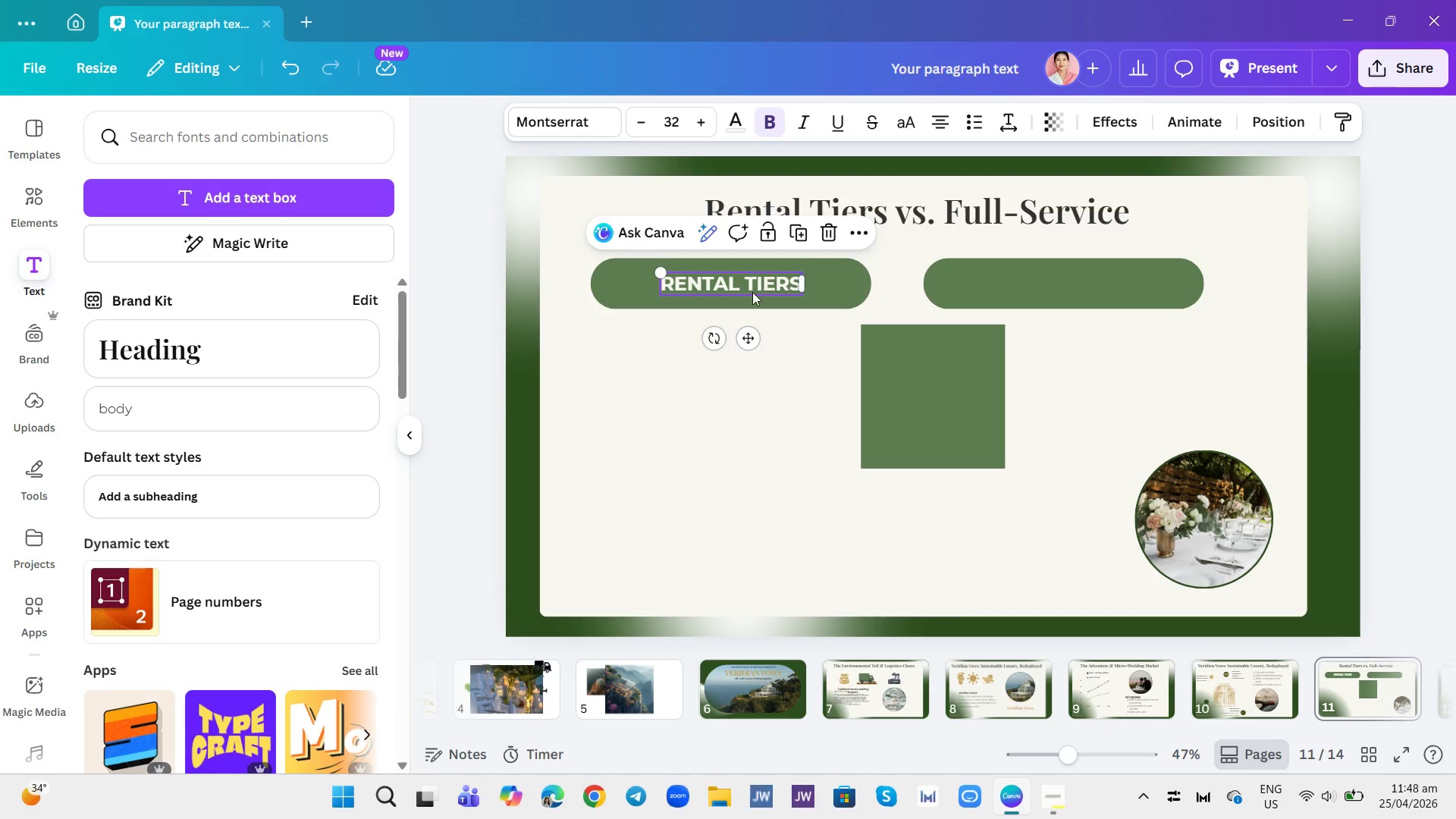 
left_click([803, 366])
 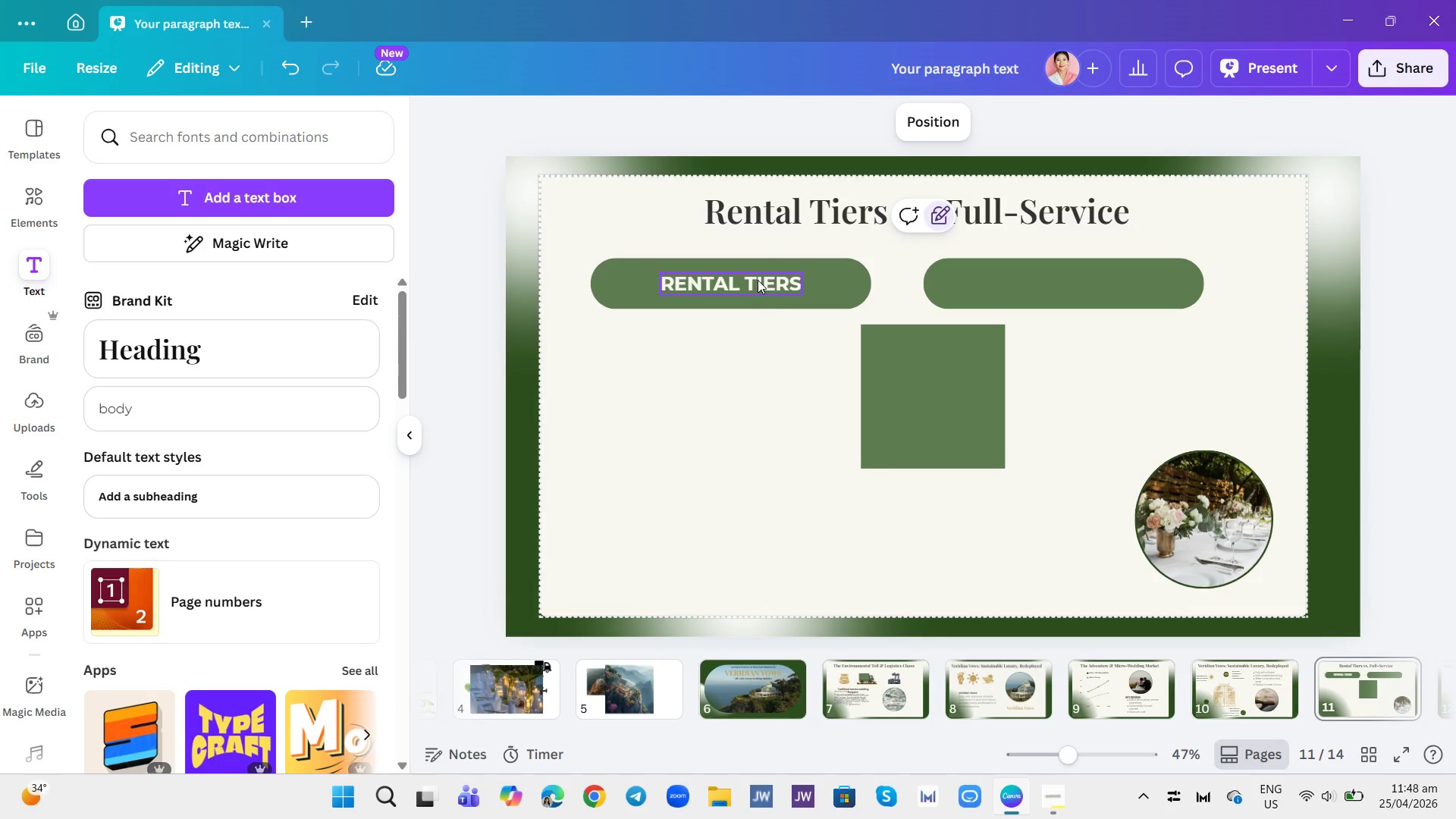 
left_click([758, 280])
 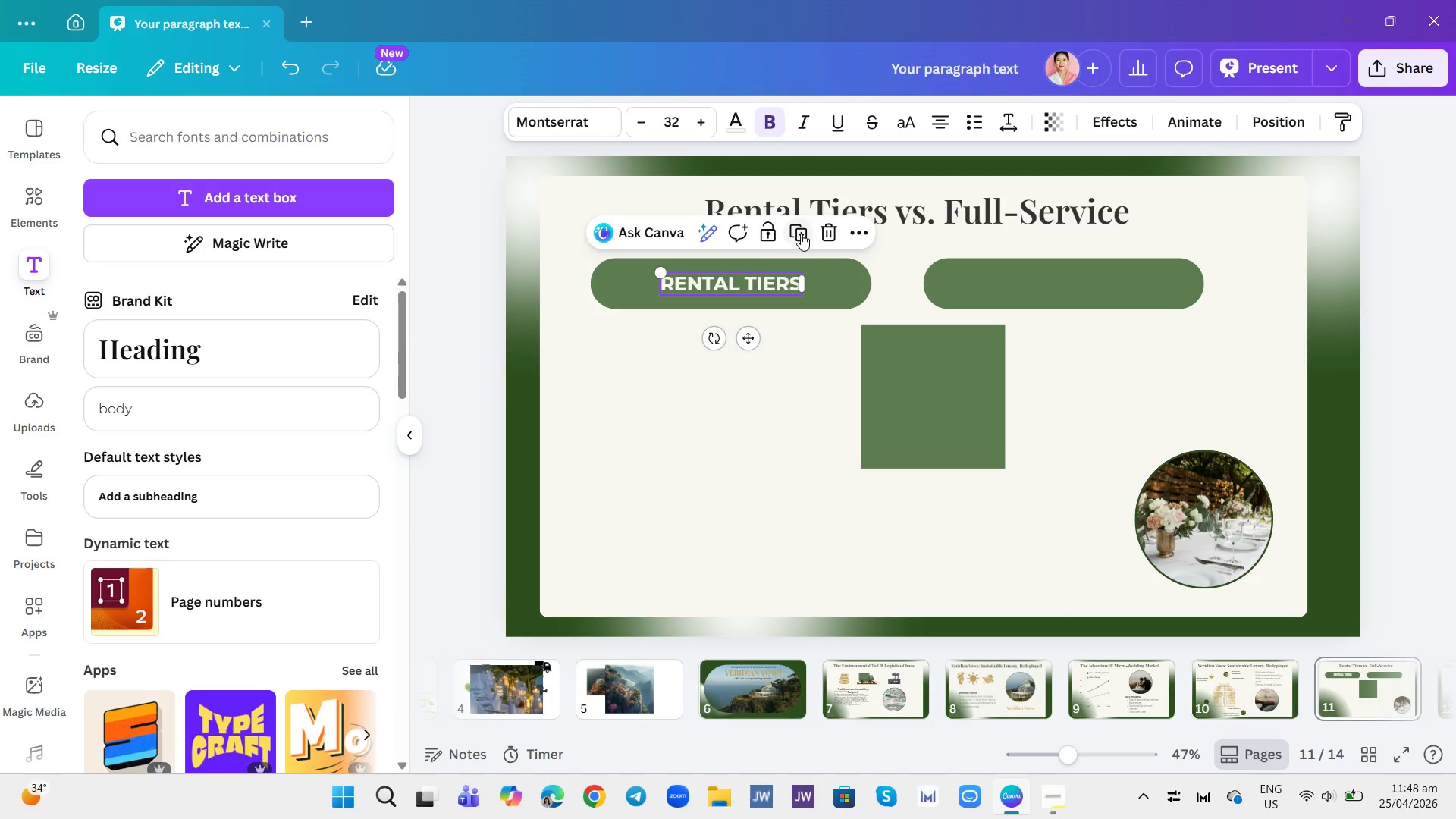 
left_click([801, 234])
 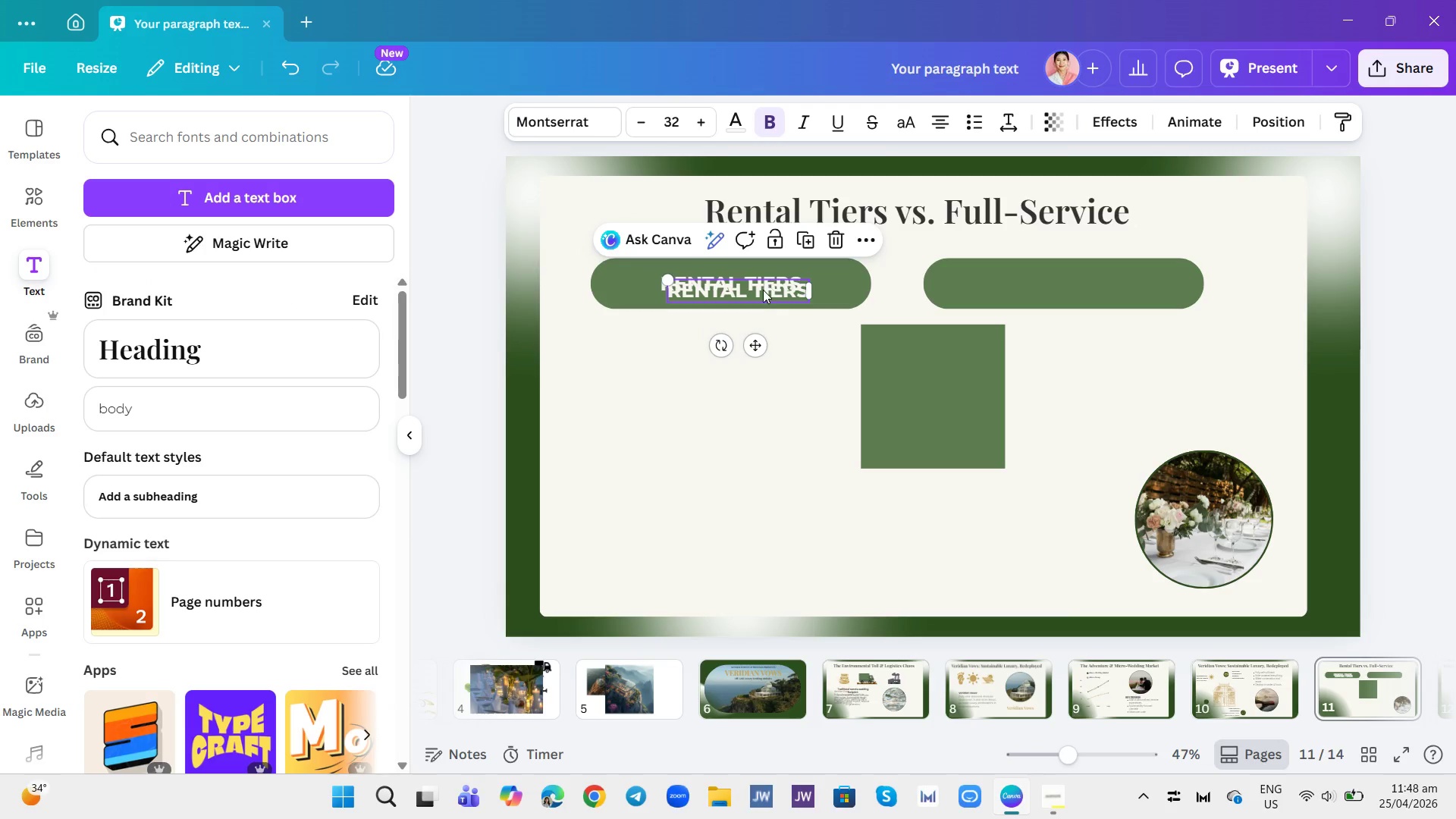 
left_click_drag(start_coordinate=[758, 299], to_coordinate=[1083, 295])
 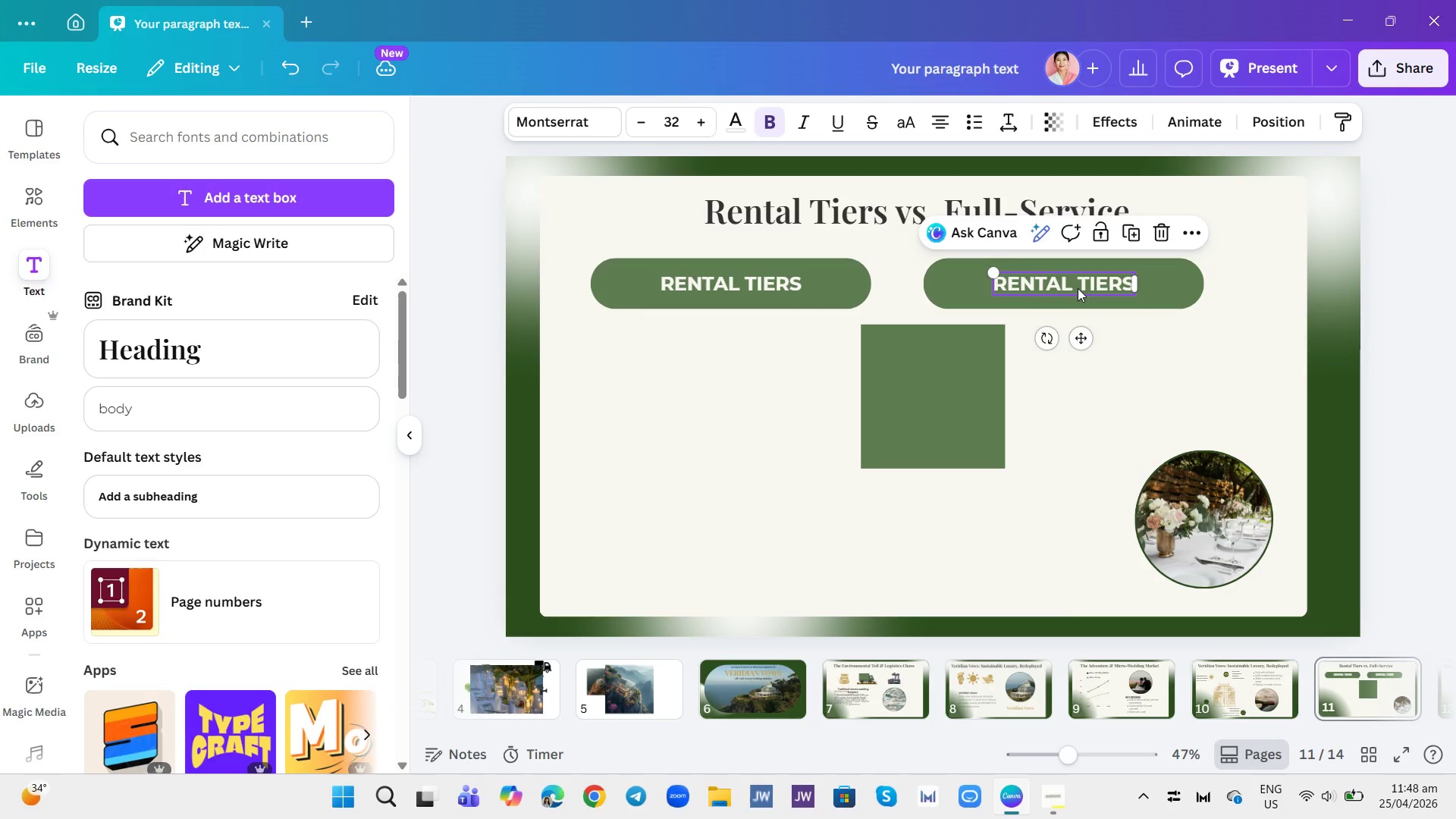 
left_click([1078, 288])
 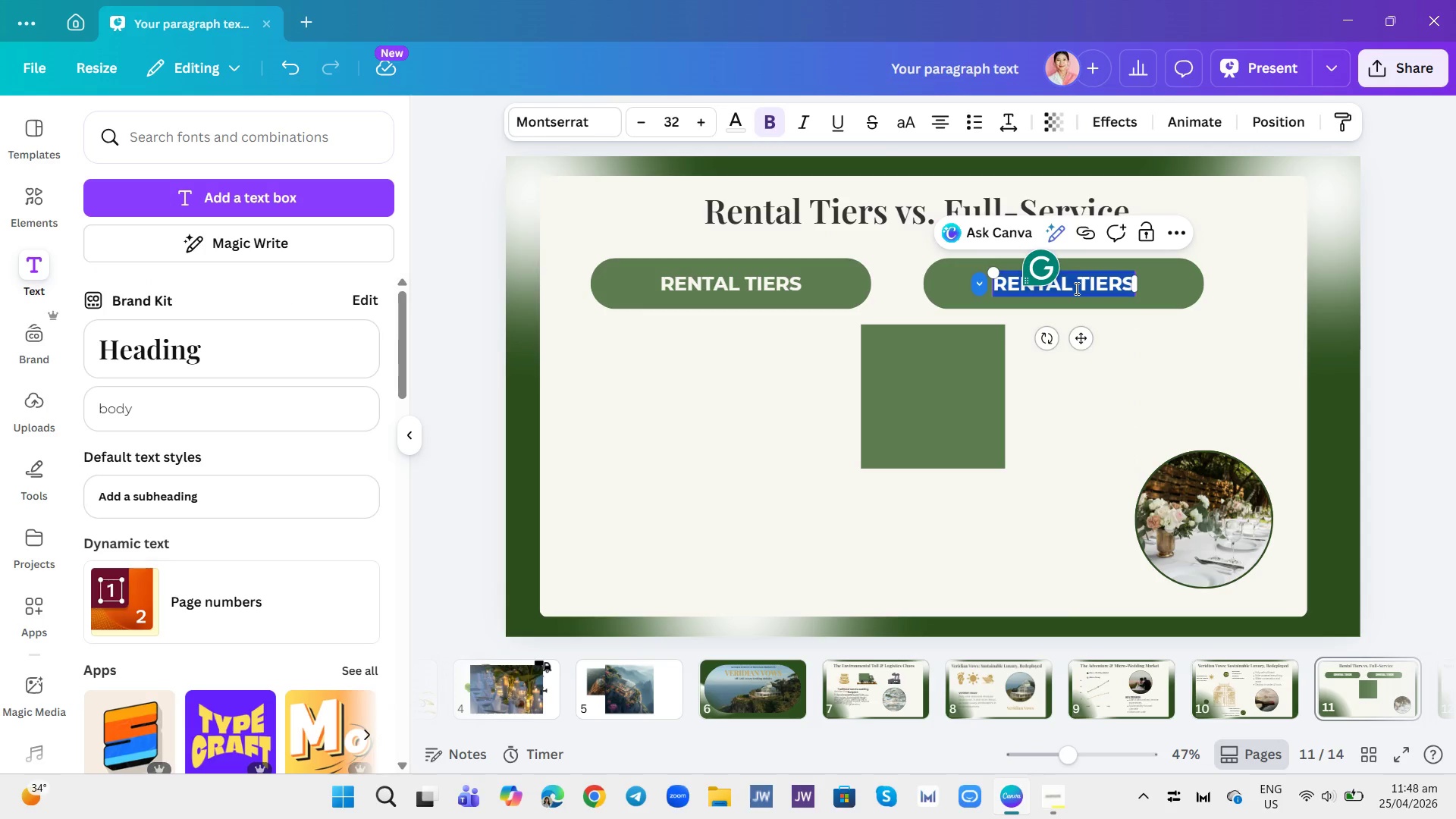 
type(FULL-SERVICE COOR)
key(Backspace)
key(Backspace)
key(Backspace)
key(Backspace)
key(Backspace)
 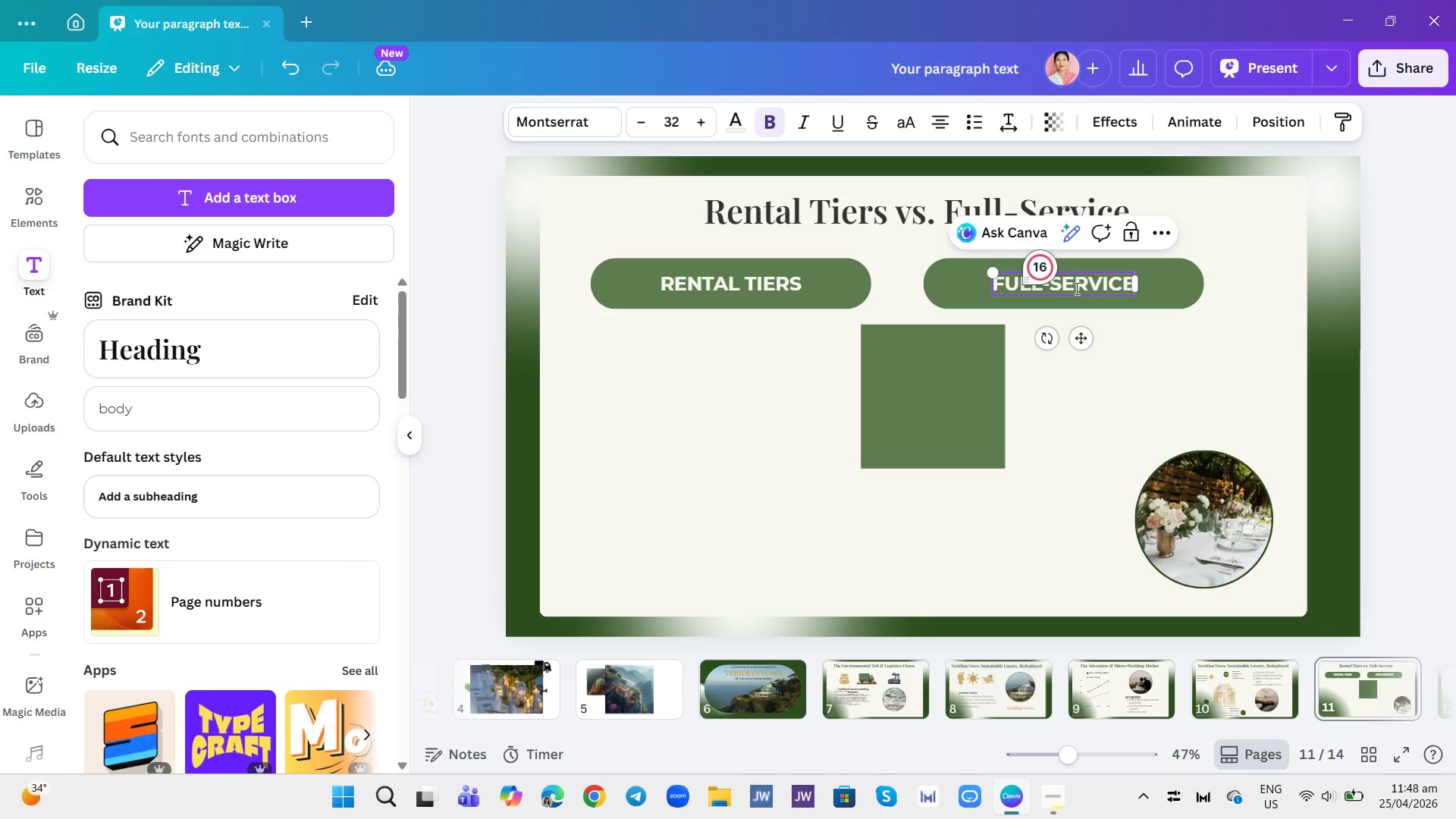 
key(Enter)
 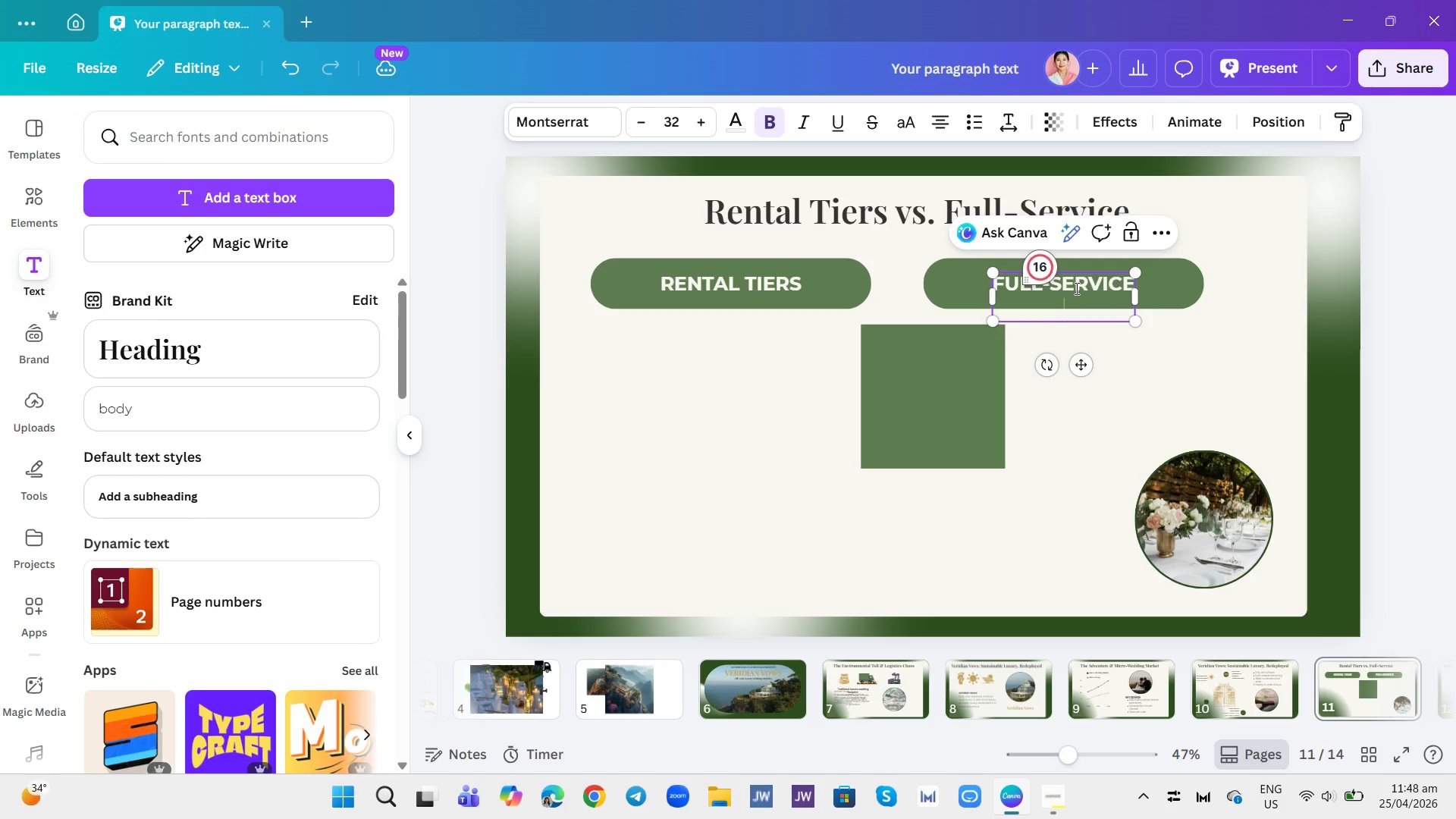 
type(COORDINATION)
 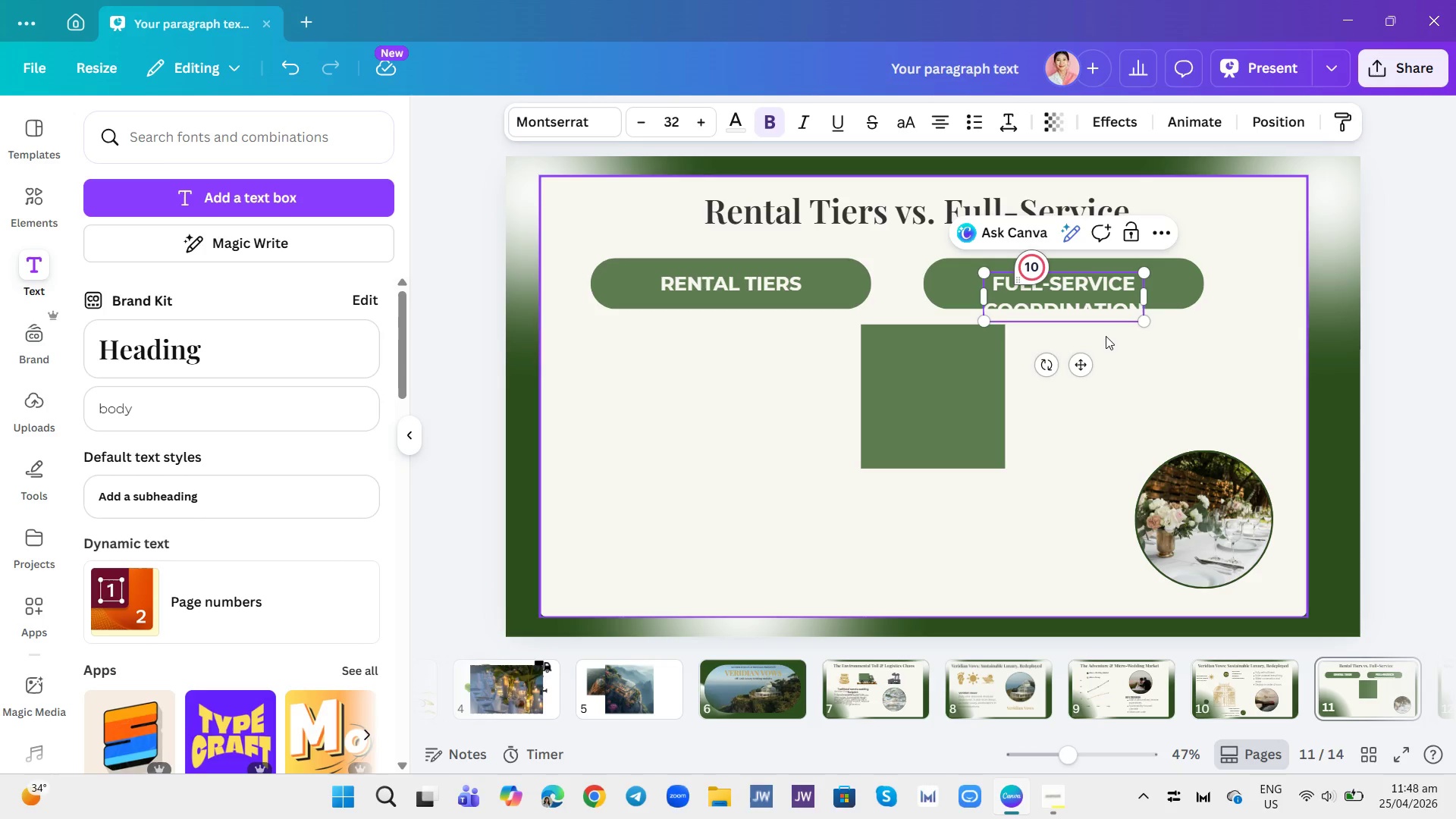 
left_click_drag(start_coordinate=[1084, 362], to_coordinate=[1087, 353])
 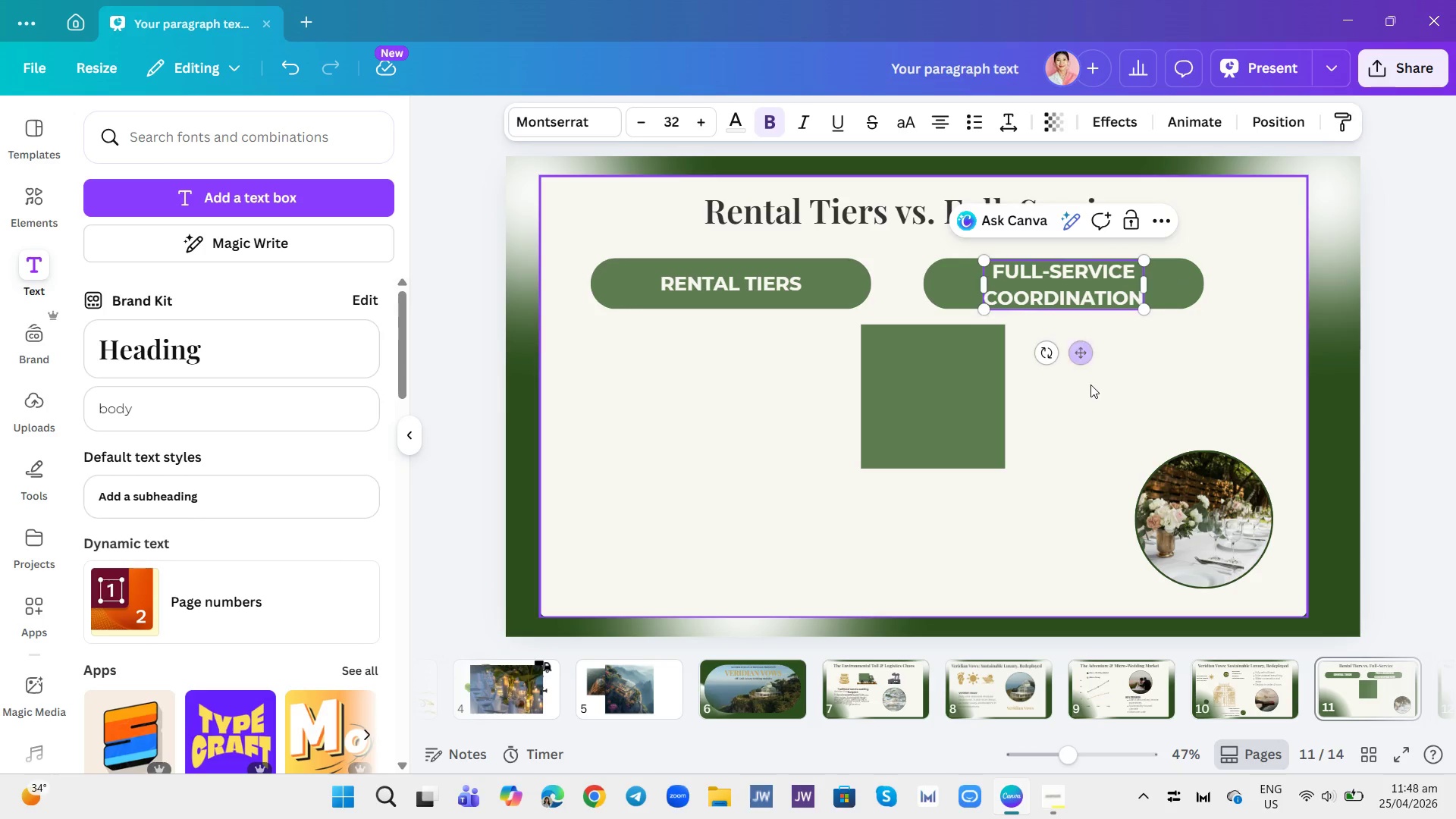 
left_click_drag(start_coordinate=[1090, 384], to_coordinate=[1087, 384])
 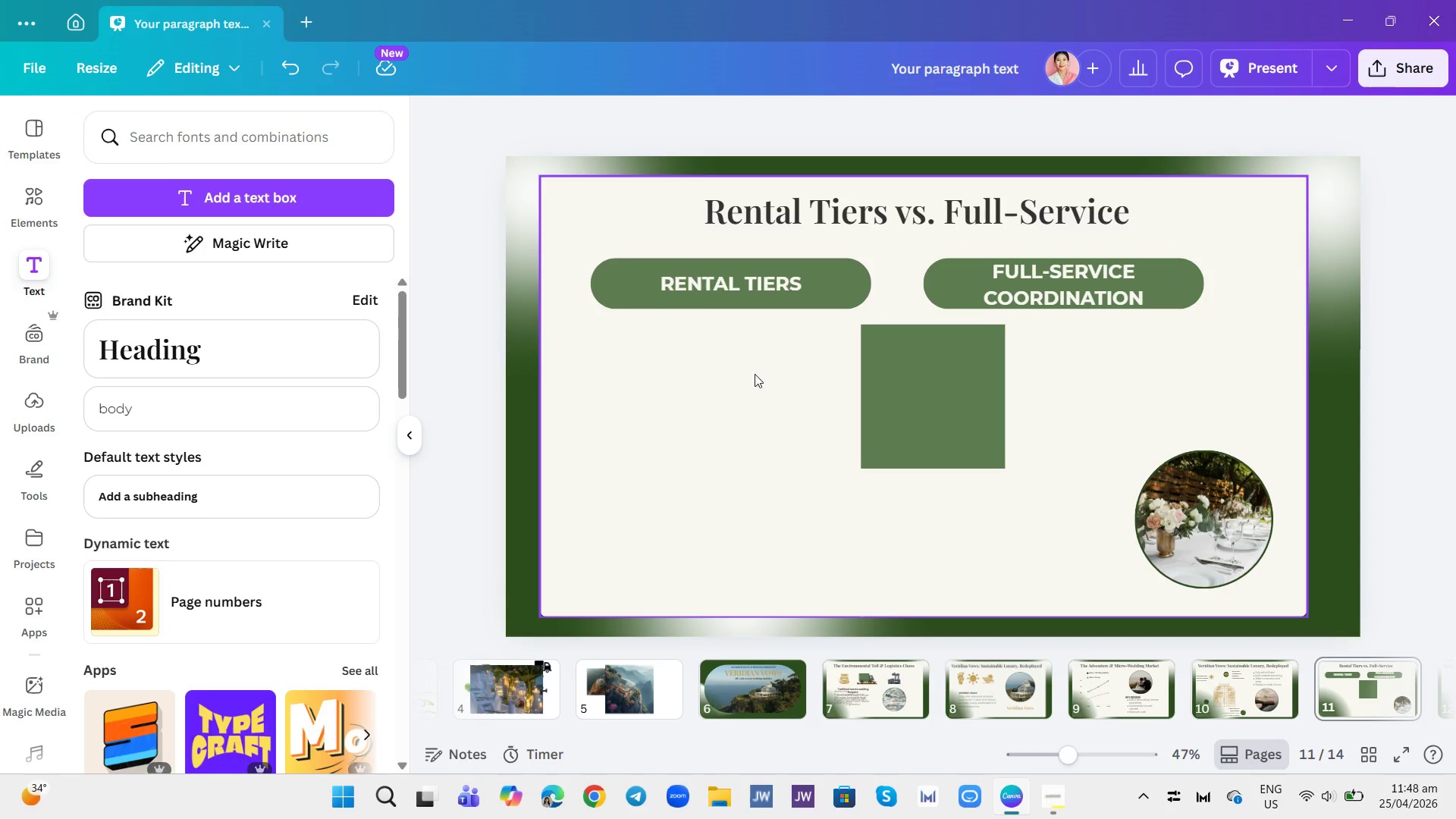 
left_click([153, 422])
 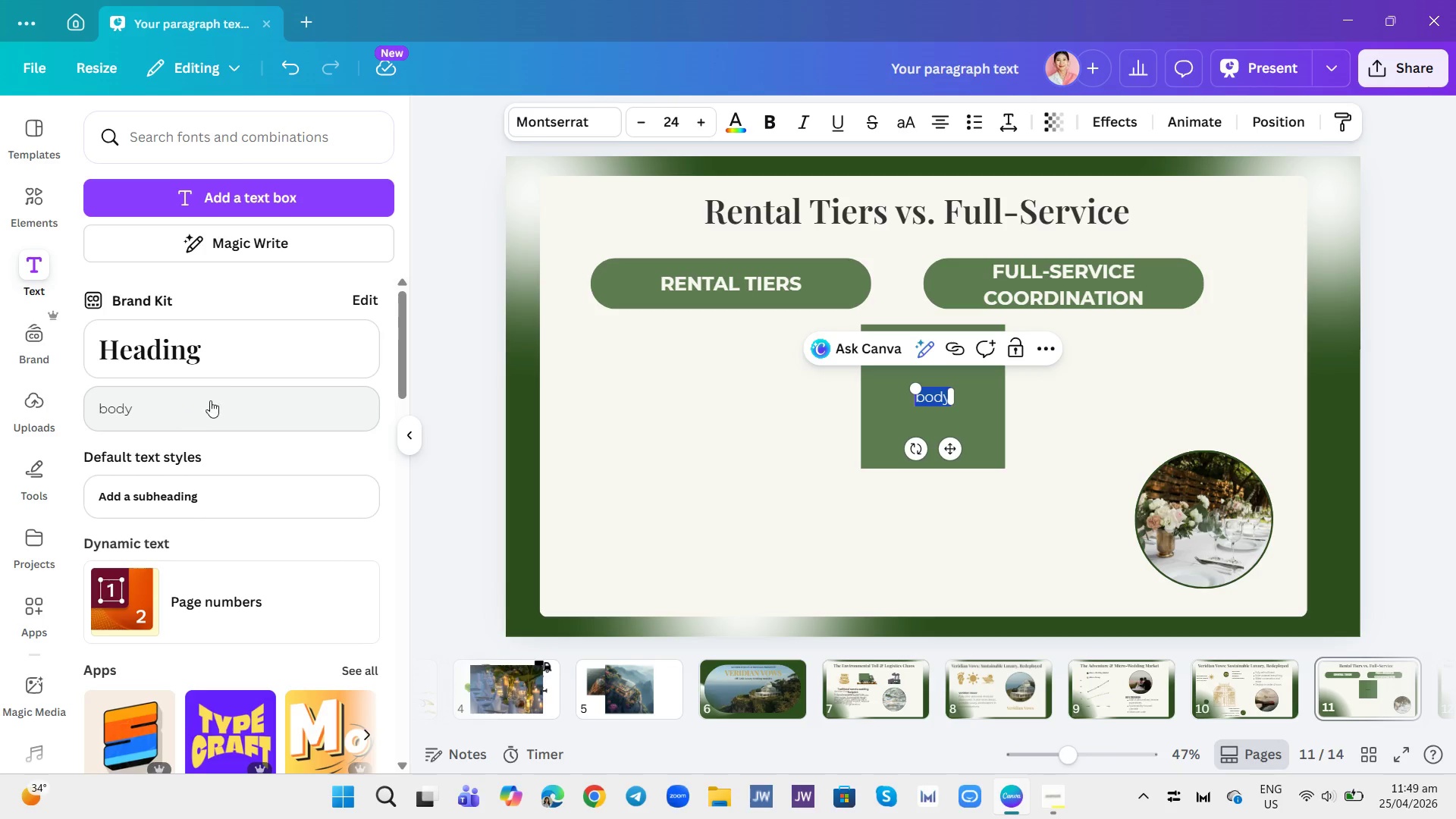 
wait(9.05)
 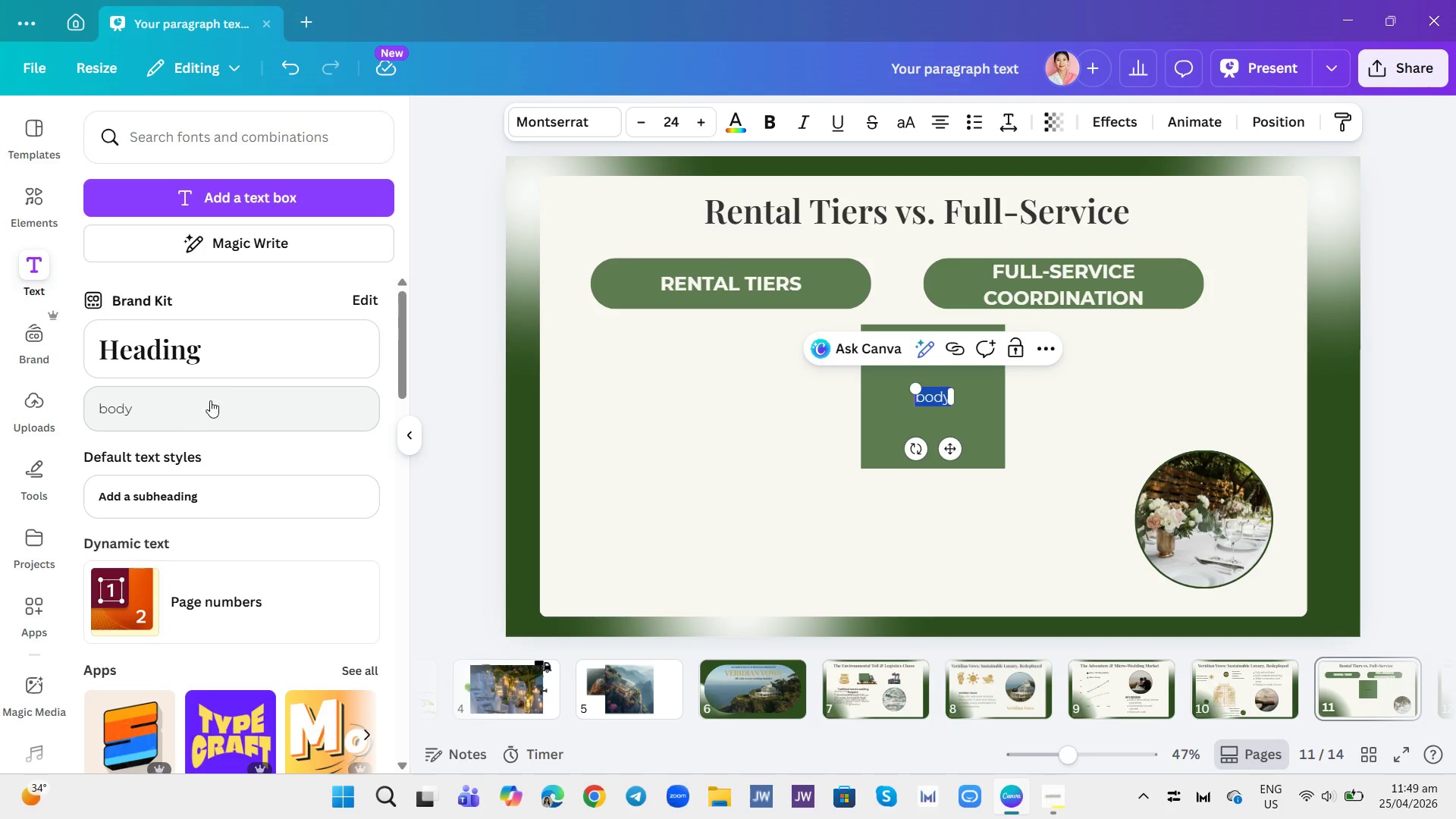 
type(The Eco-luxe Fp)
key(Backspace)
type(oundation (Dry Hire))
 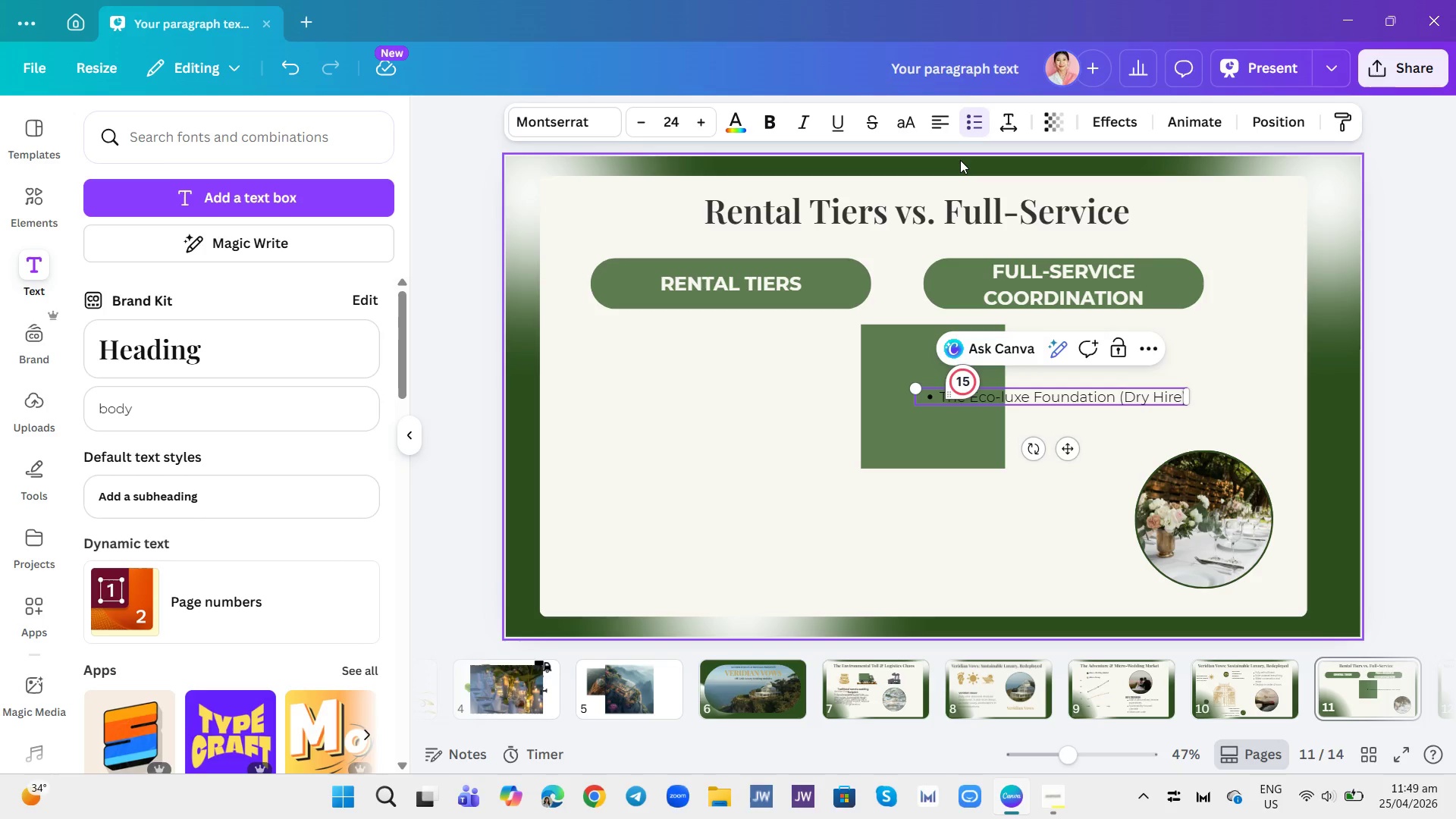 
key(Enter)
 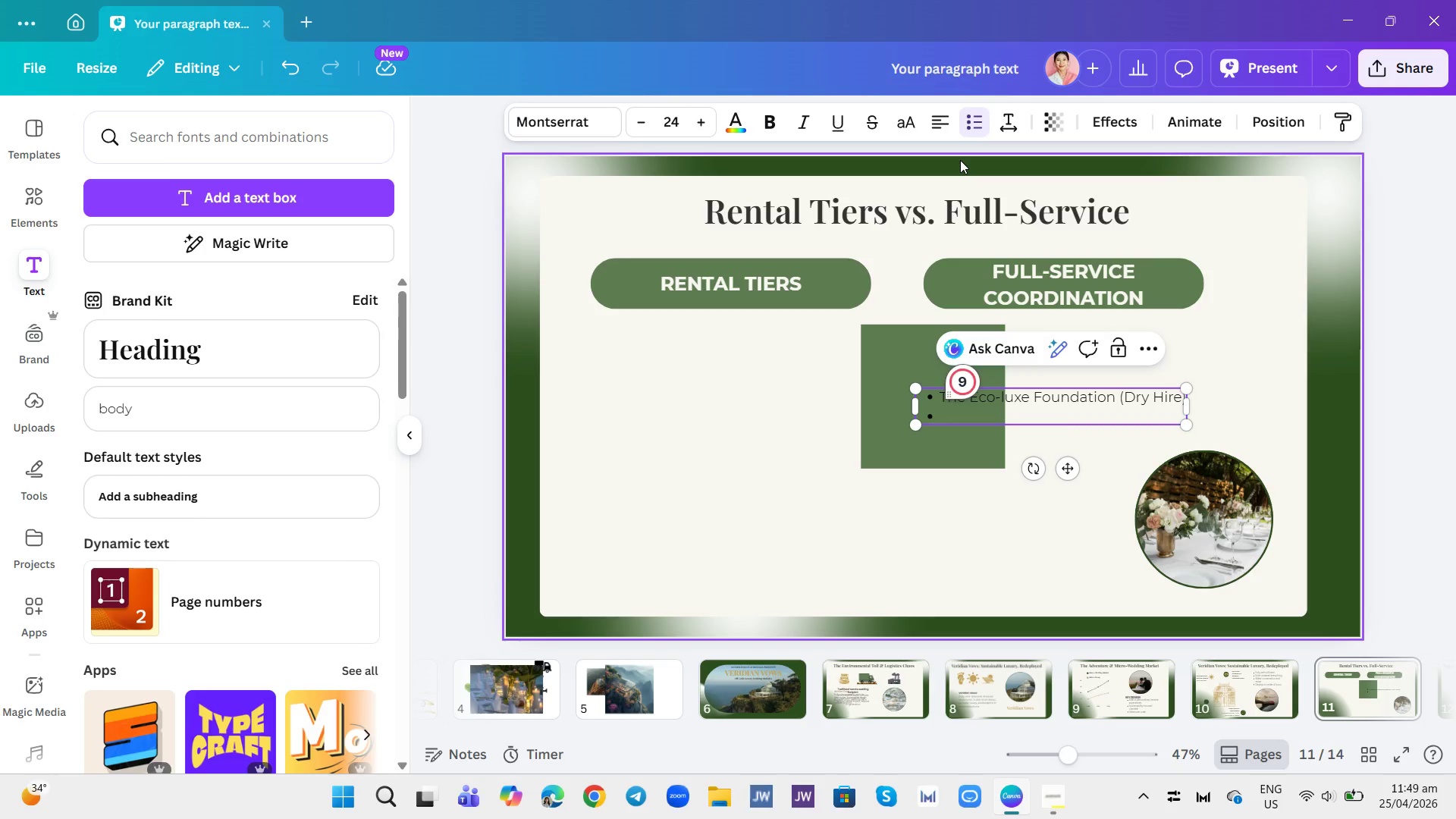 
type(Tiered )
 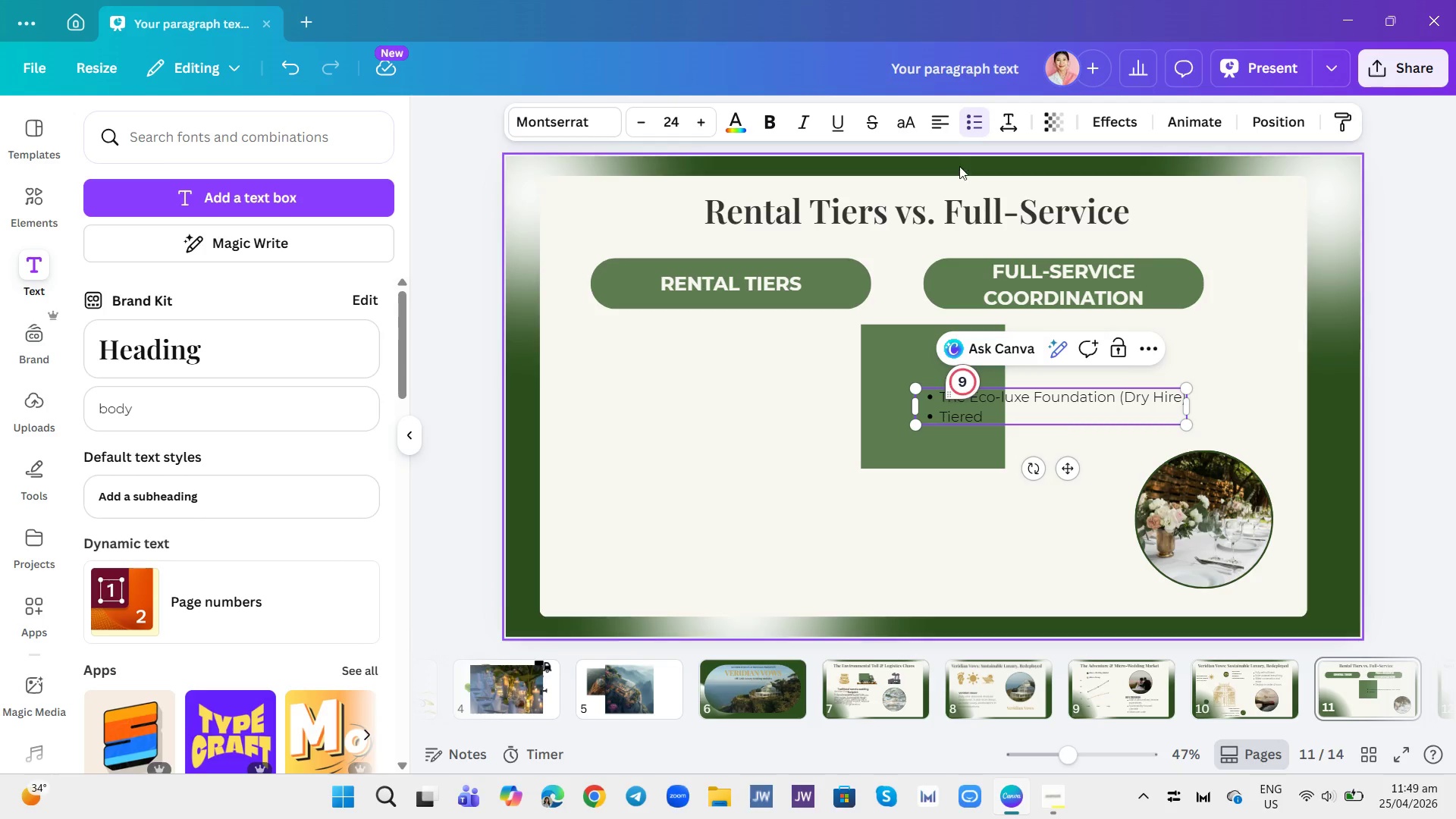 
type(by duration (Day, Weekend, Week))
 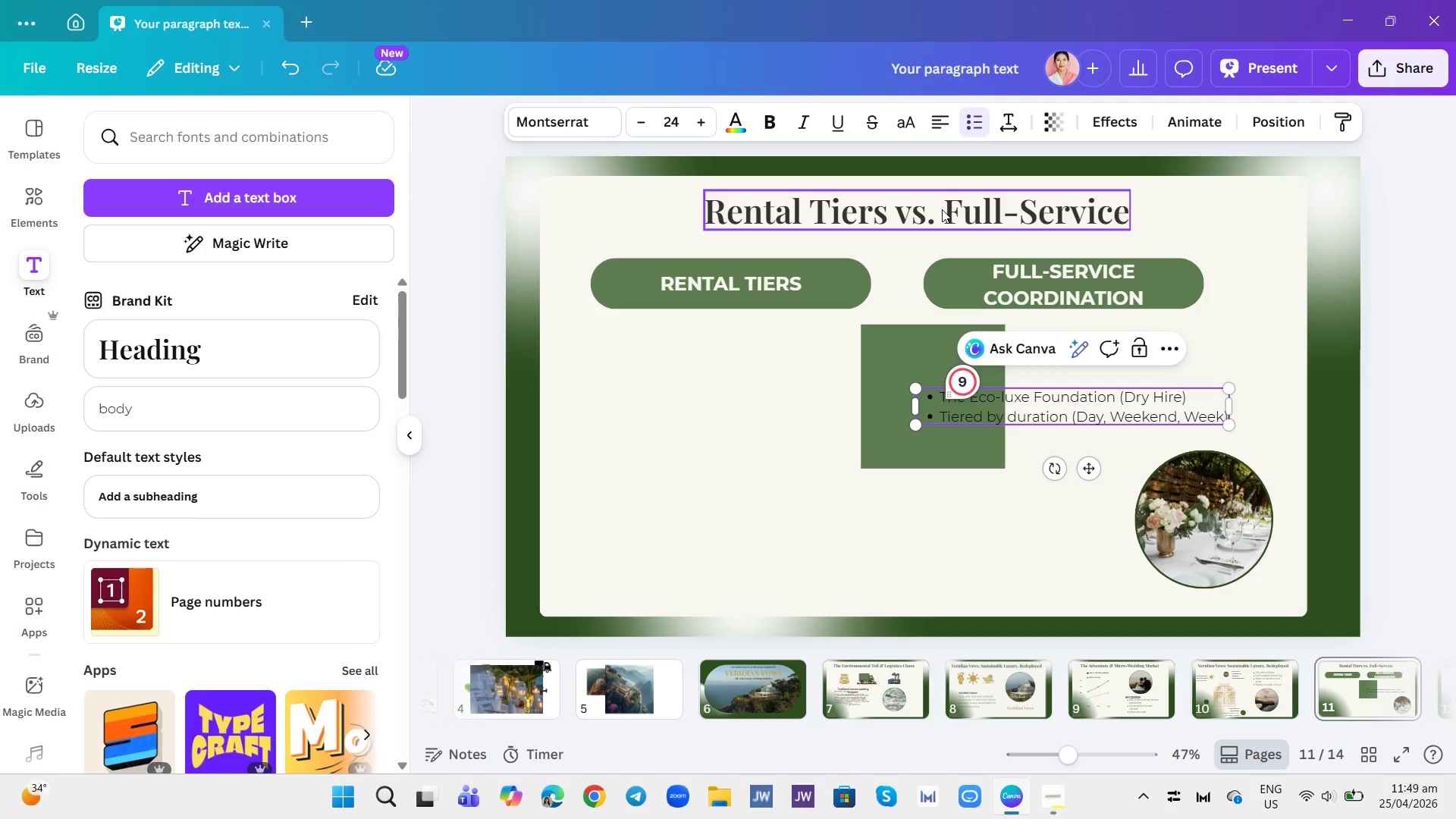 
key(Enter)
 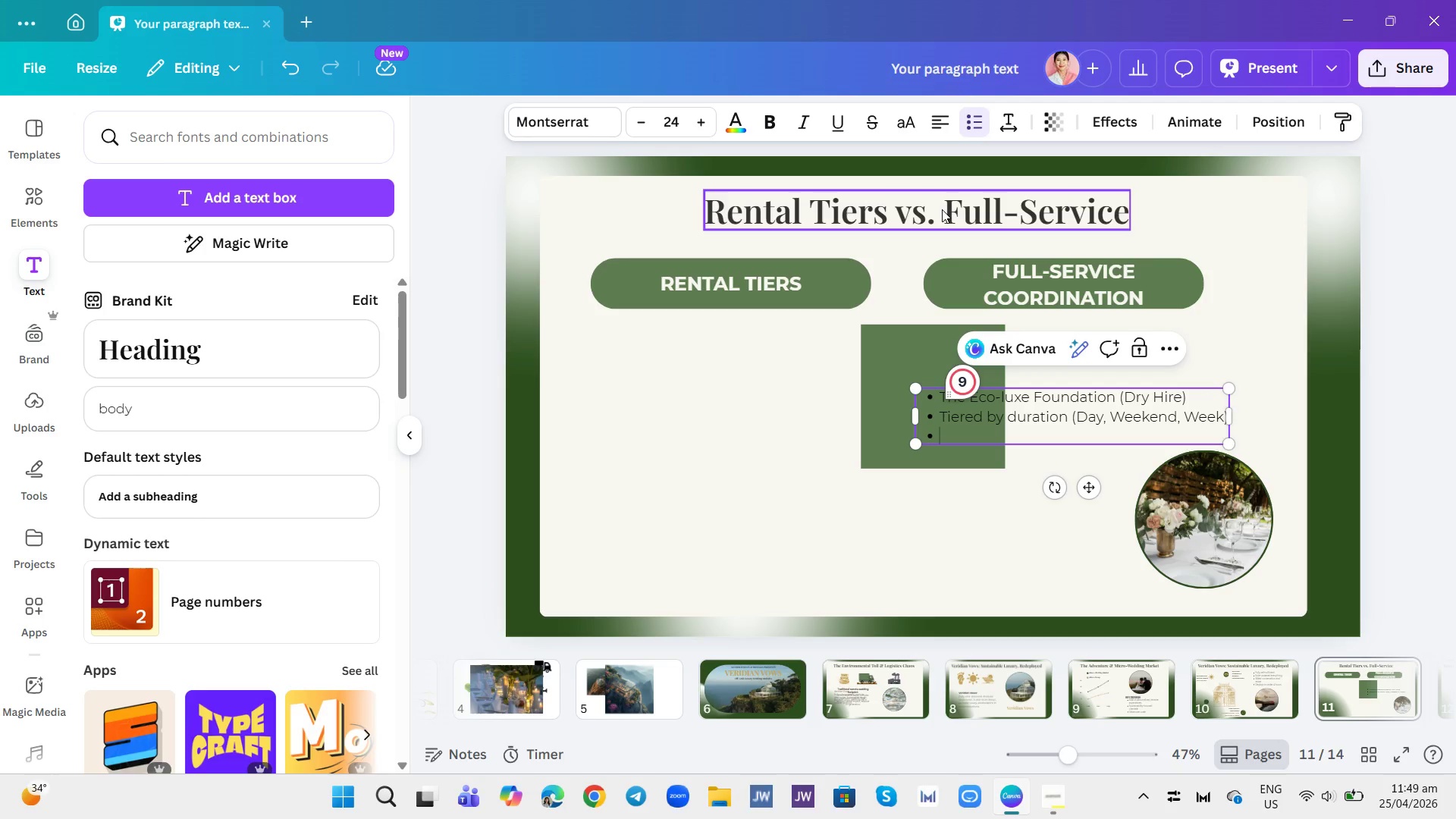 
type(Multiole modu)
key(Backspace)
key(Backspace)
type(le)
key(Backspace)
key(Backspace)
type(dule combinations available)
 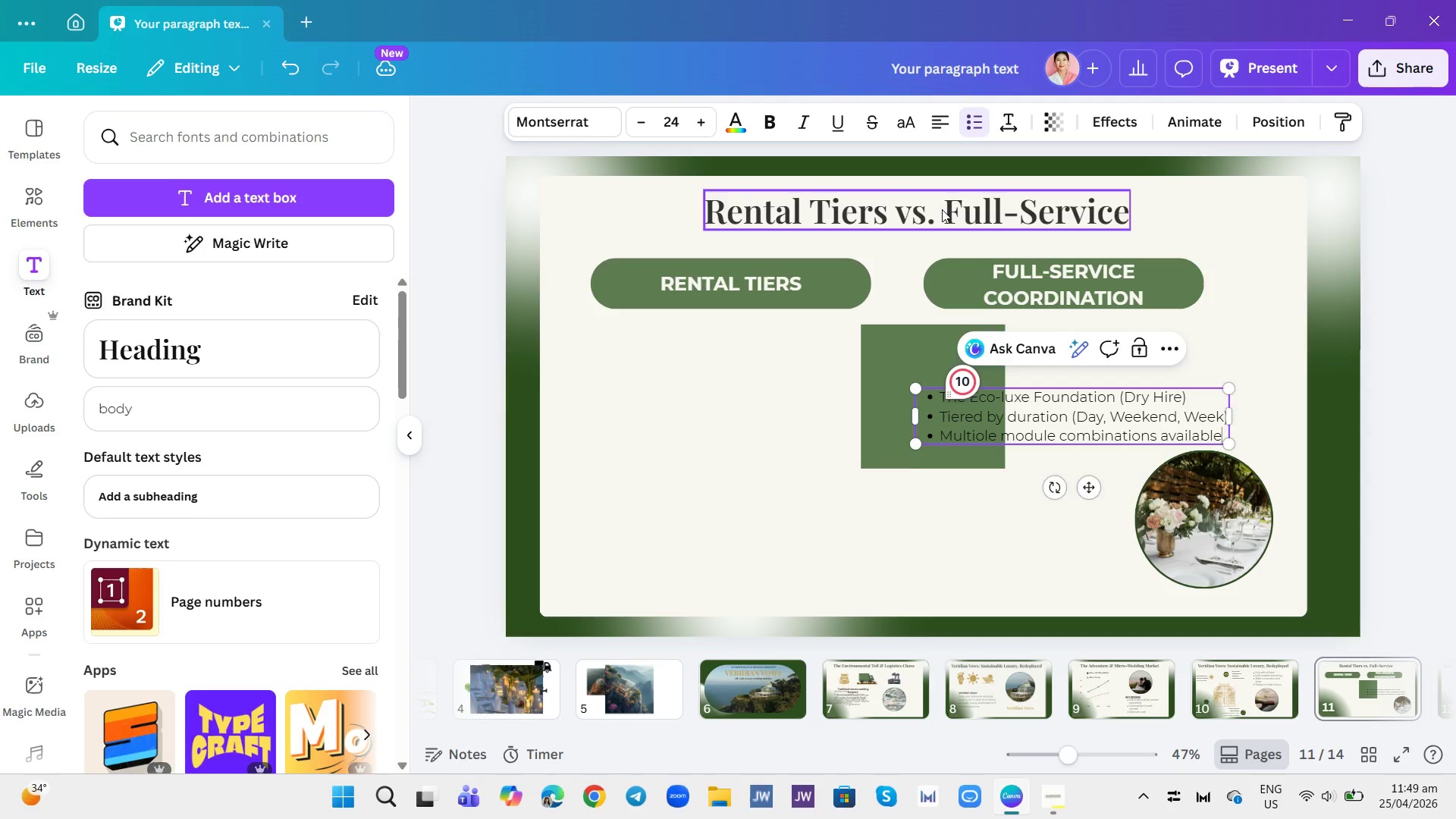 
key(Enter)
 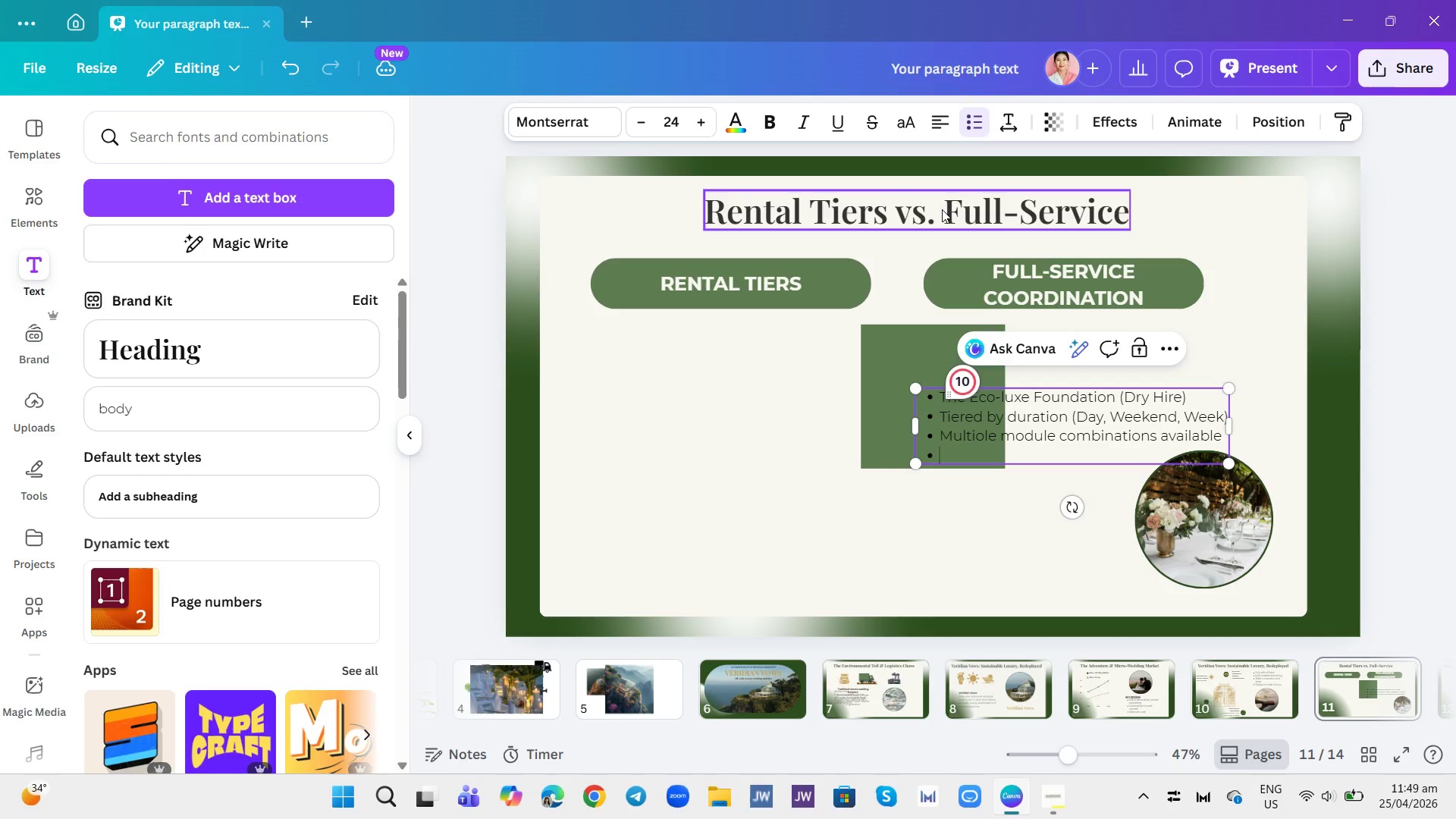 
type(Ideal for Diyu)
key(Backspace)
key(Backspace)
key(Backspace)
type(IY and contracted coordinators)
 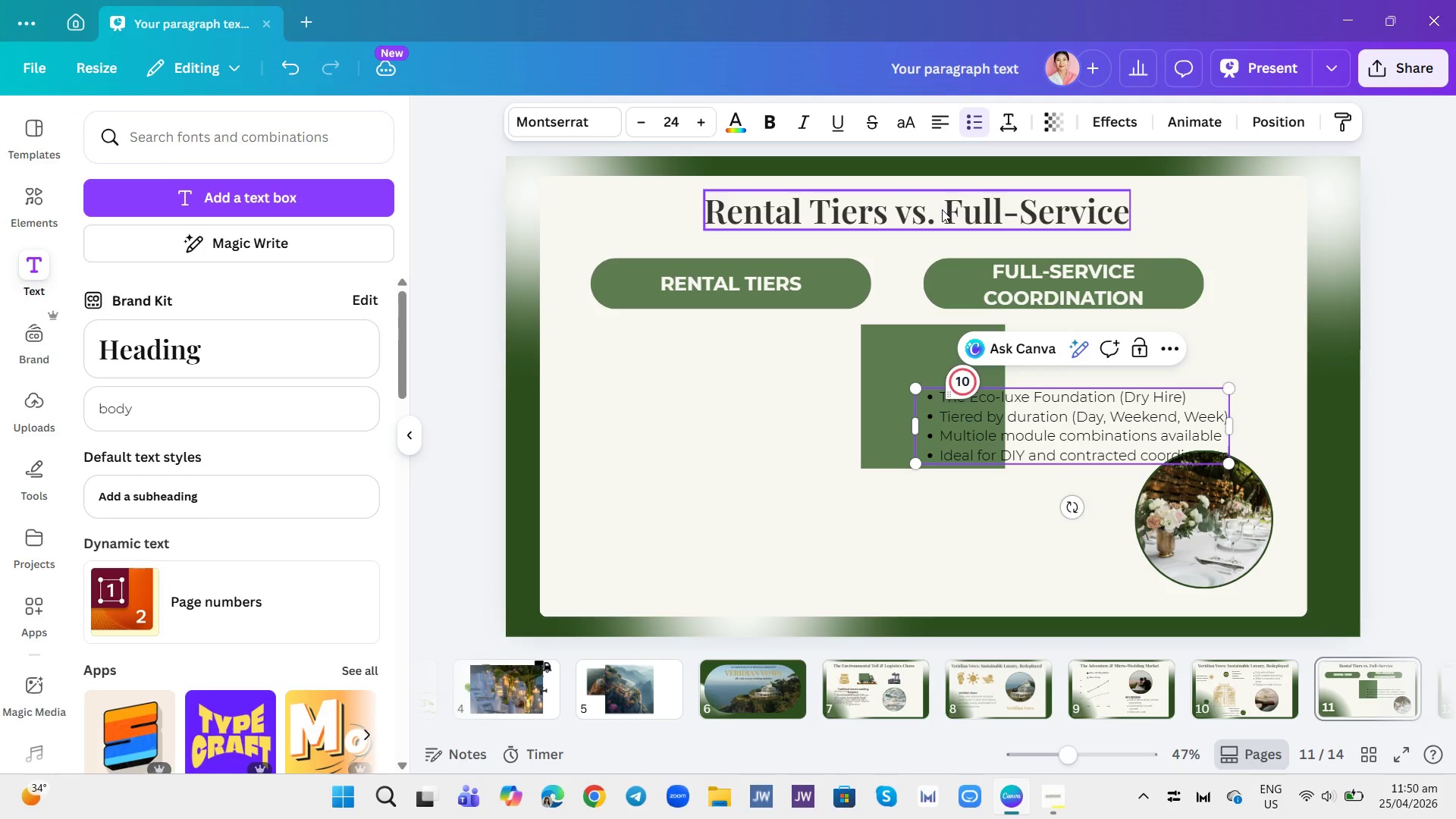 
wait(5.36)
 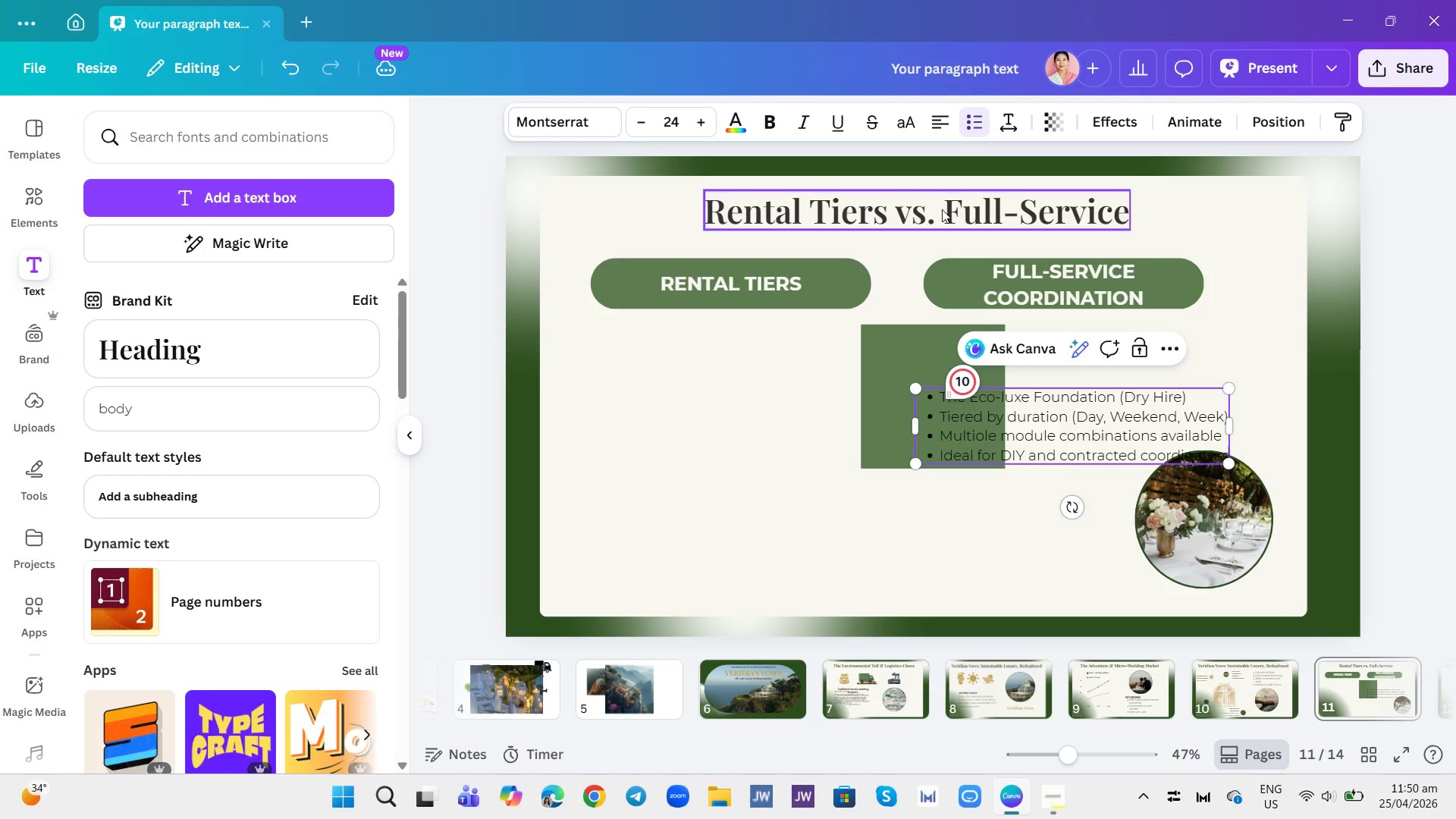 
left_click_drag(start_coordinate=[1078, 450], to_coordinate=[759, 400])
 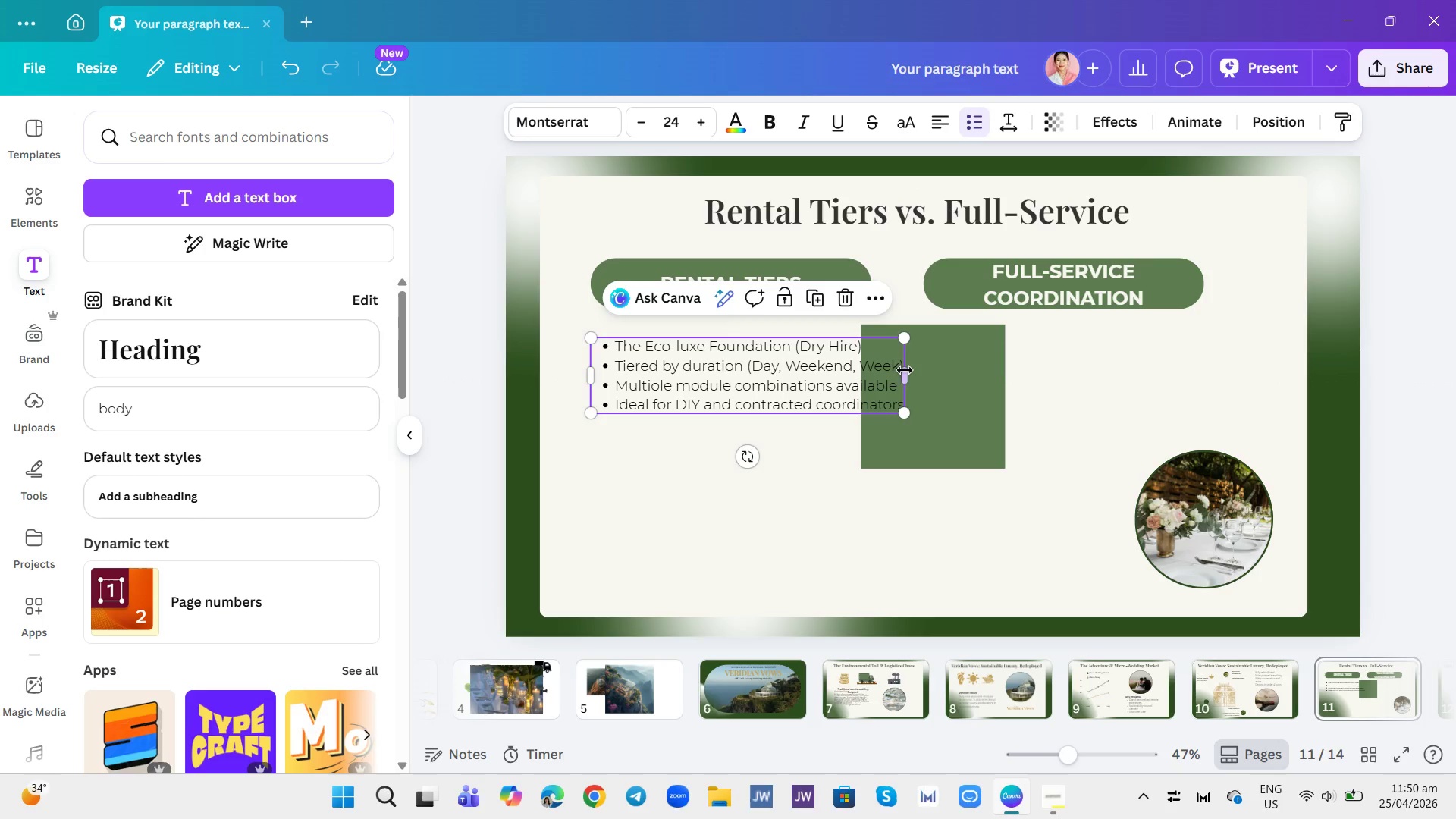 
left_click_drag(start_coordinate=[905, 370], to_coordinate=[808, 369])
 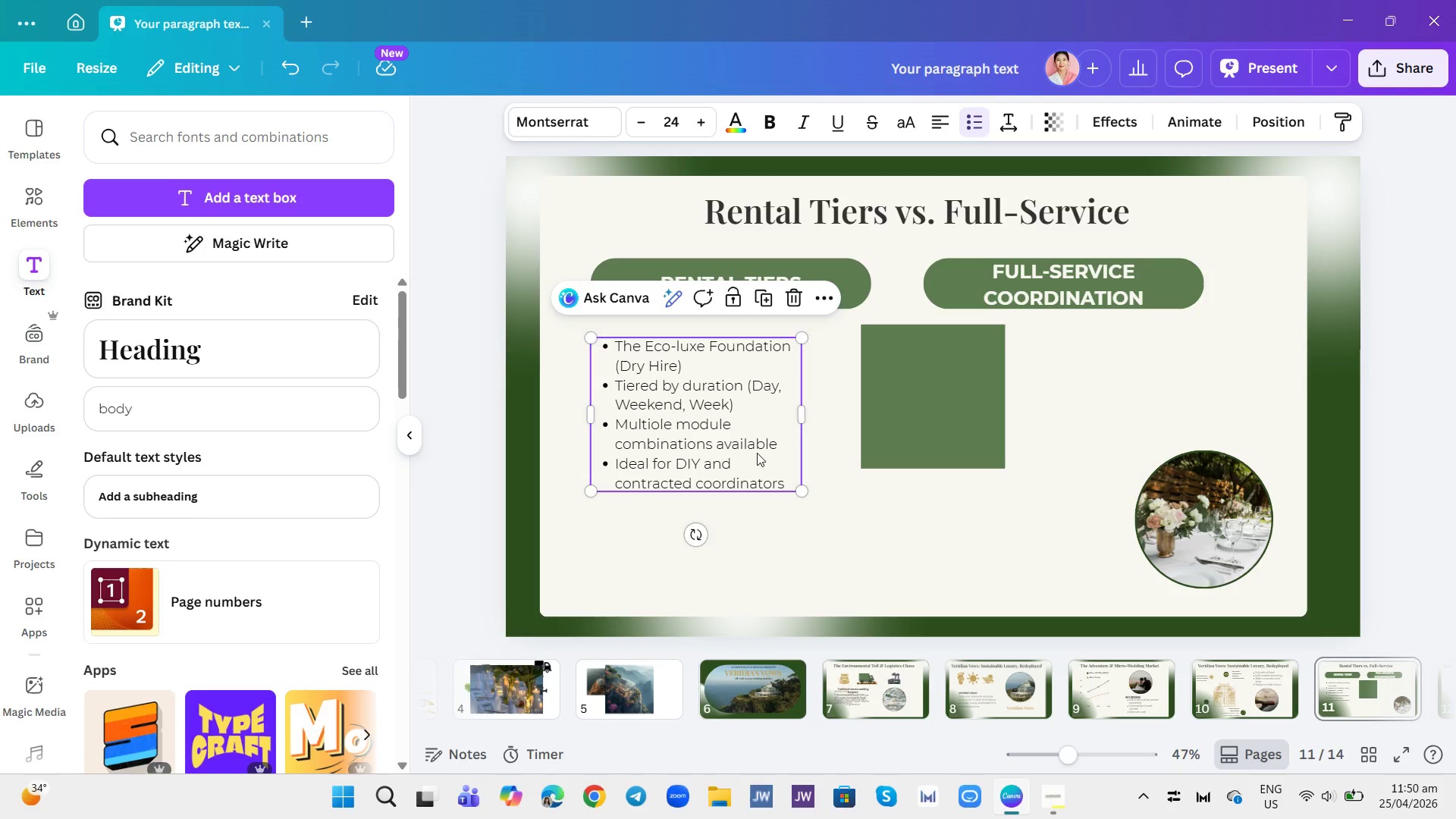 
wait(16.39)
 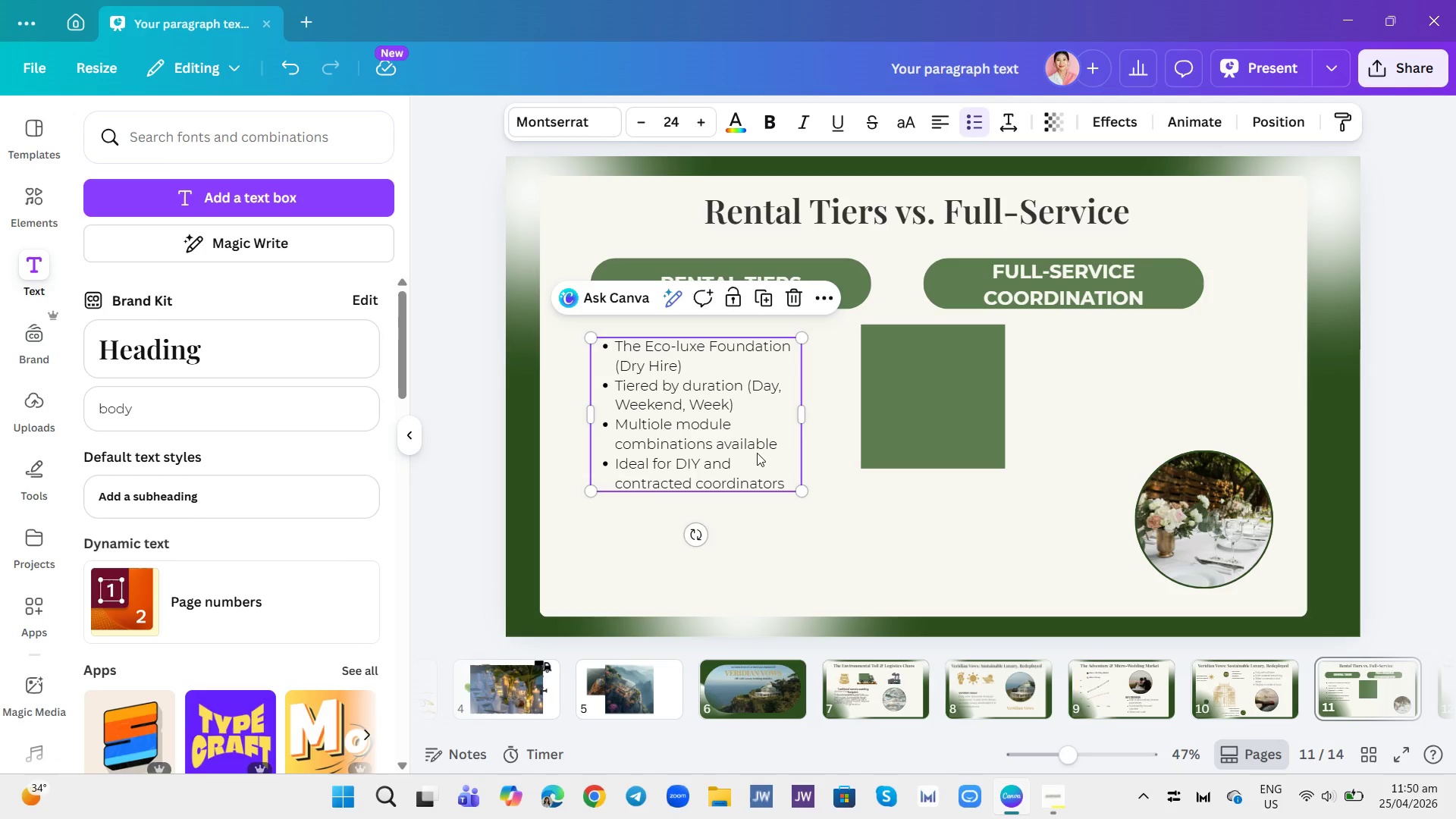 
left_click([778, 524])
 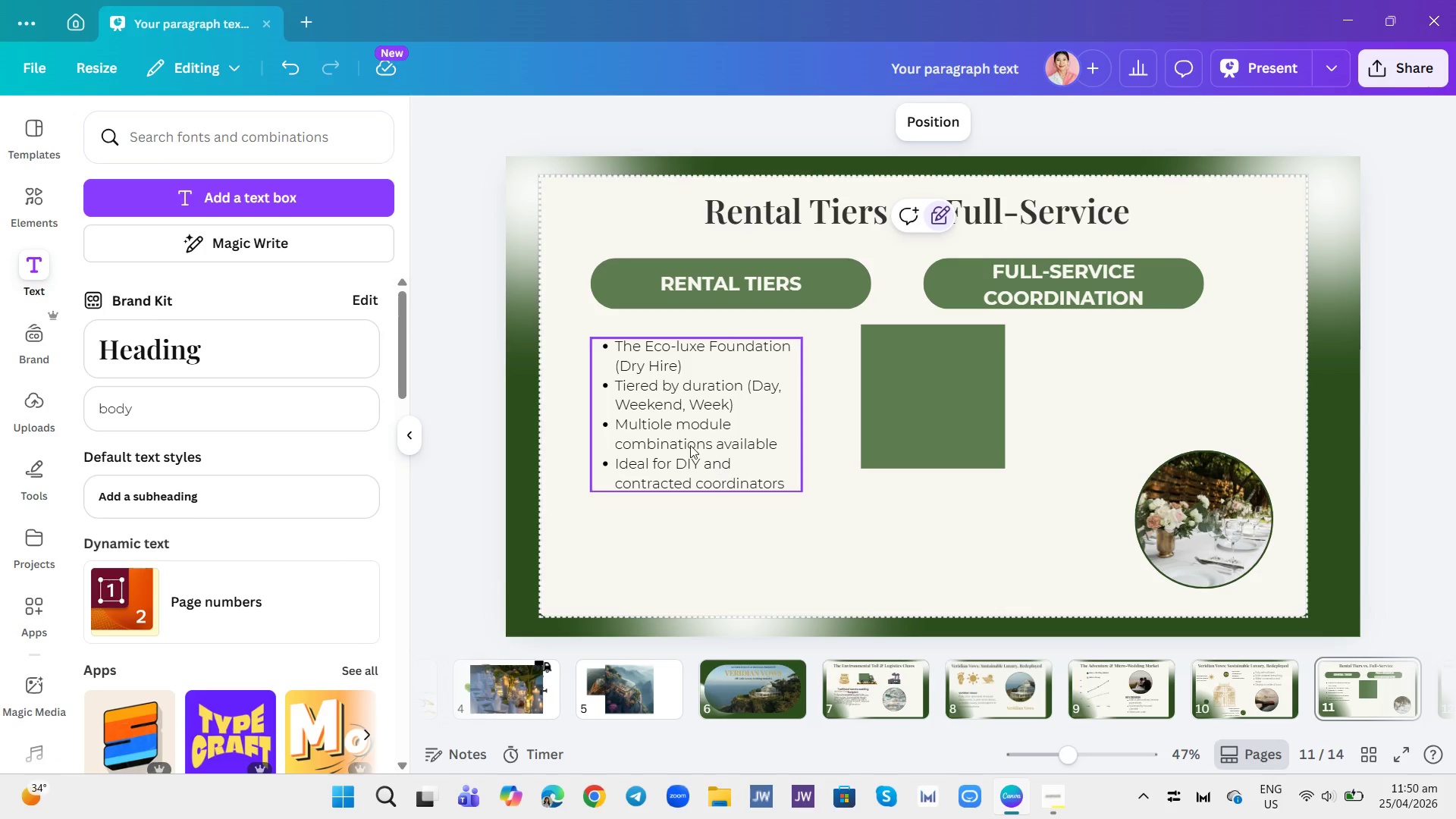 
left_click_drag(start_coordinate=[674, 434], to_coordinate=[689, 431])
 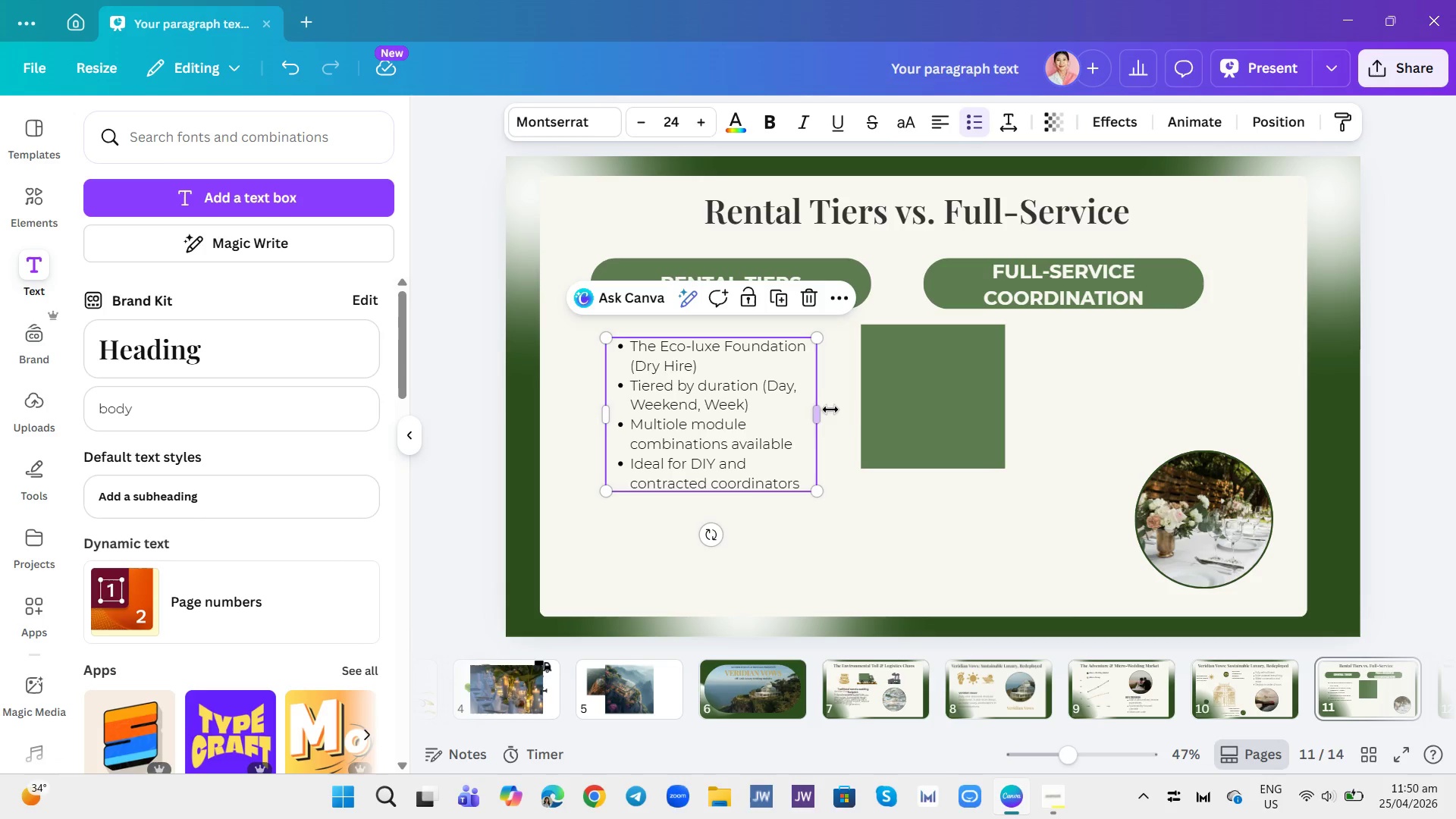 
left_click_drag(start_coordinate=[831, 410], to_coordinate=[836, 410])
 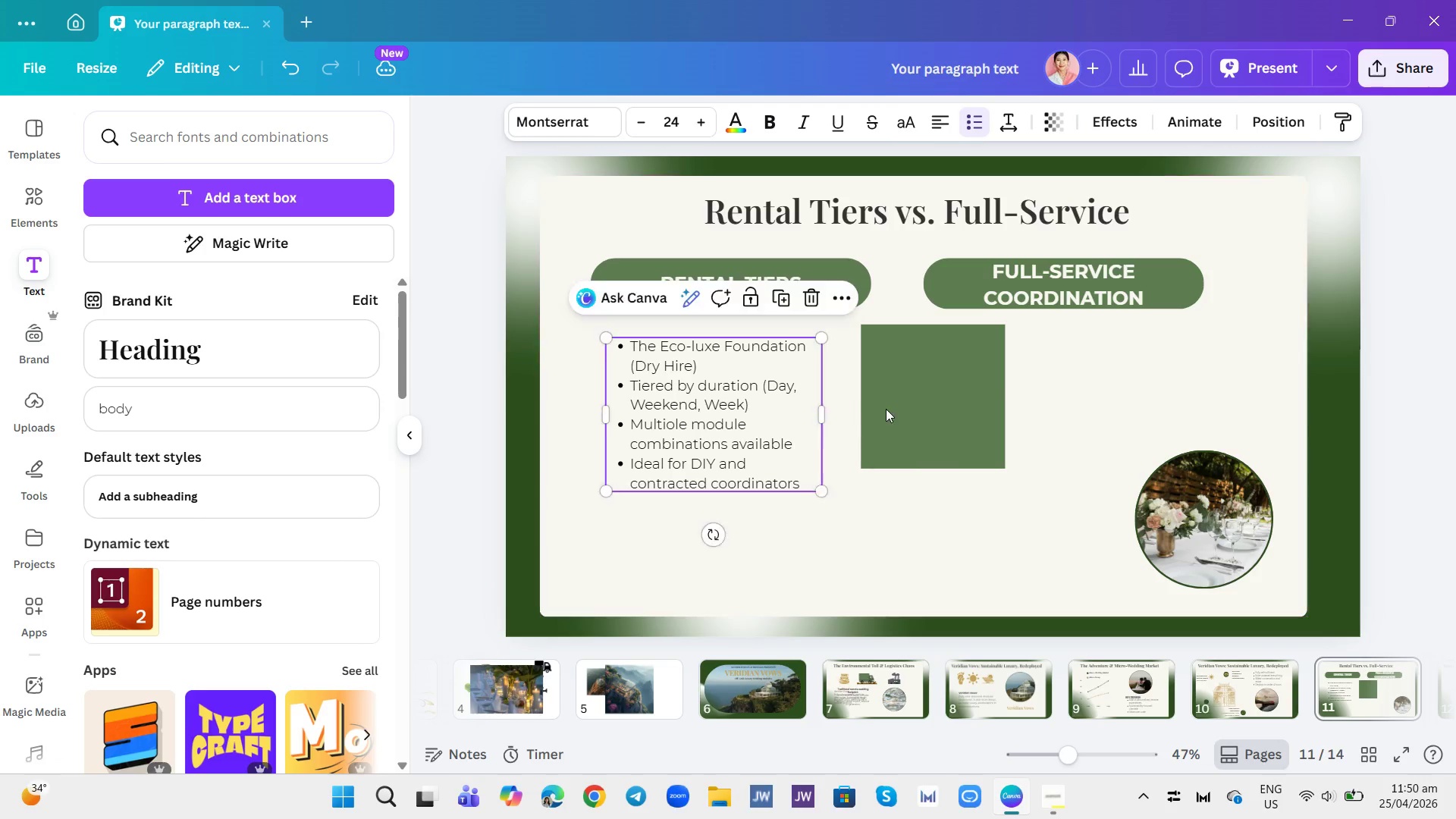 
double_click([886, 409])
 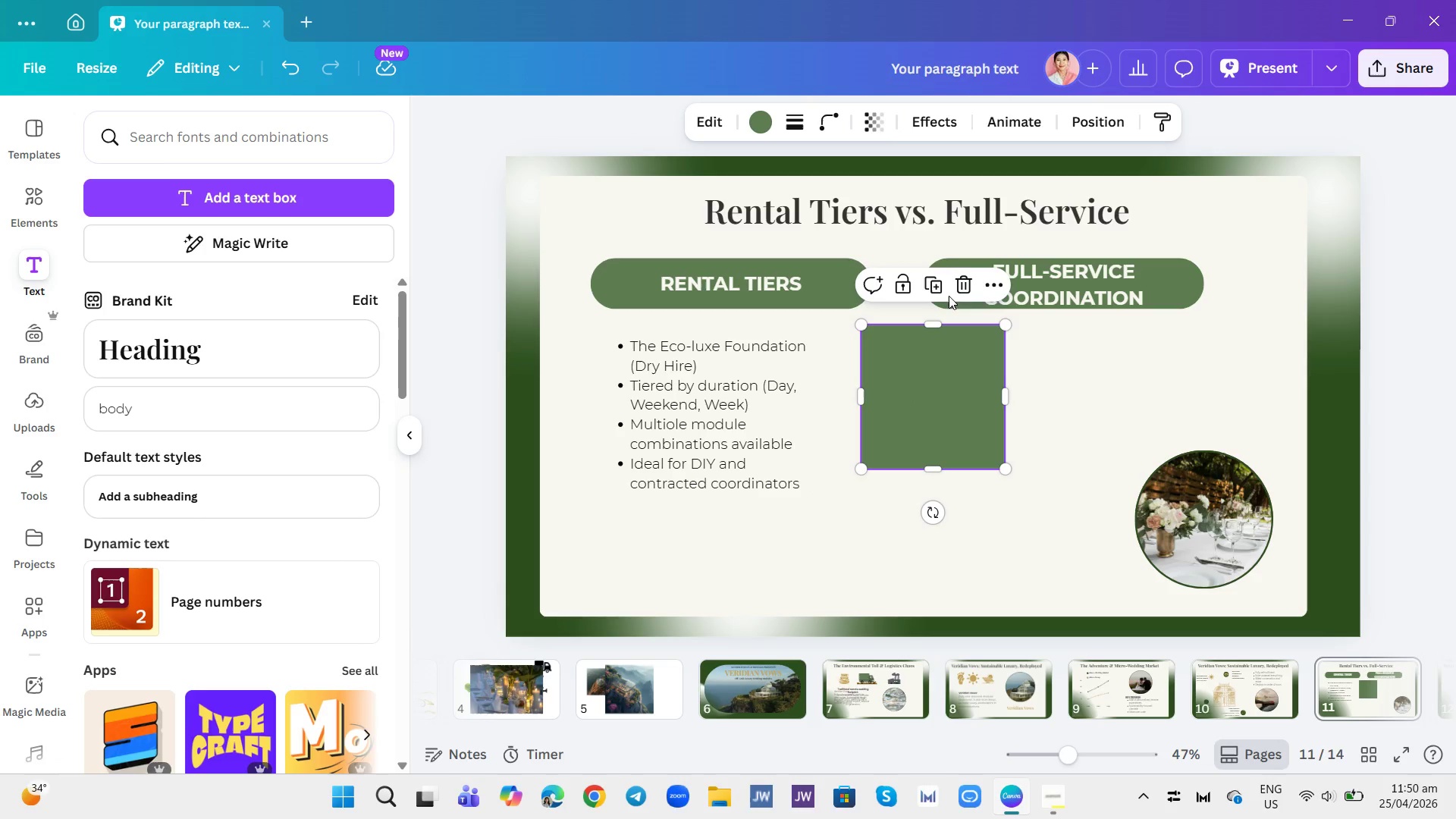 
left_click([963, 285])
 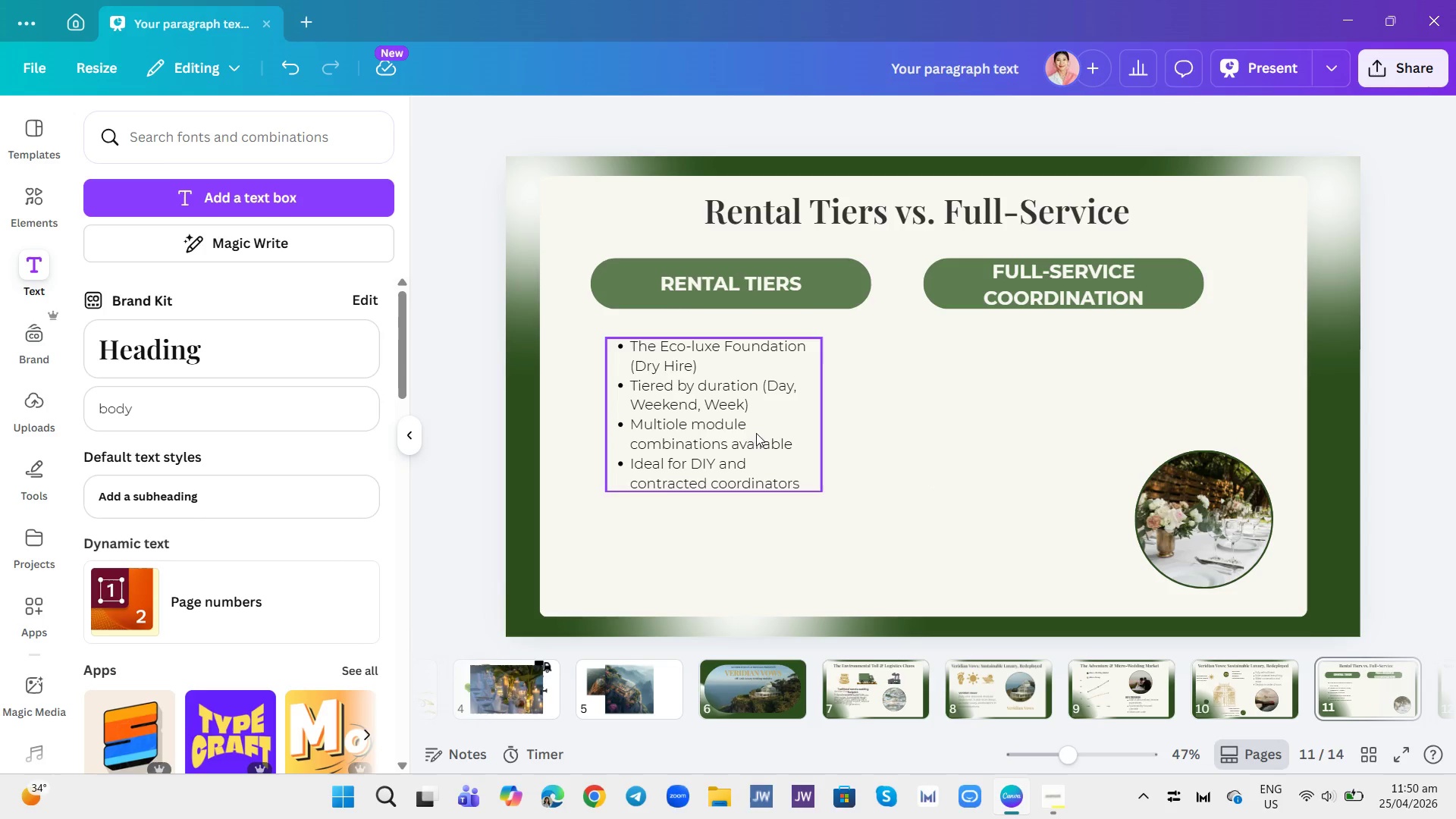 
left_click([747, 439])
 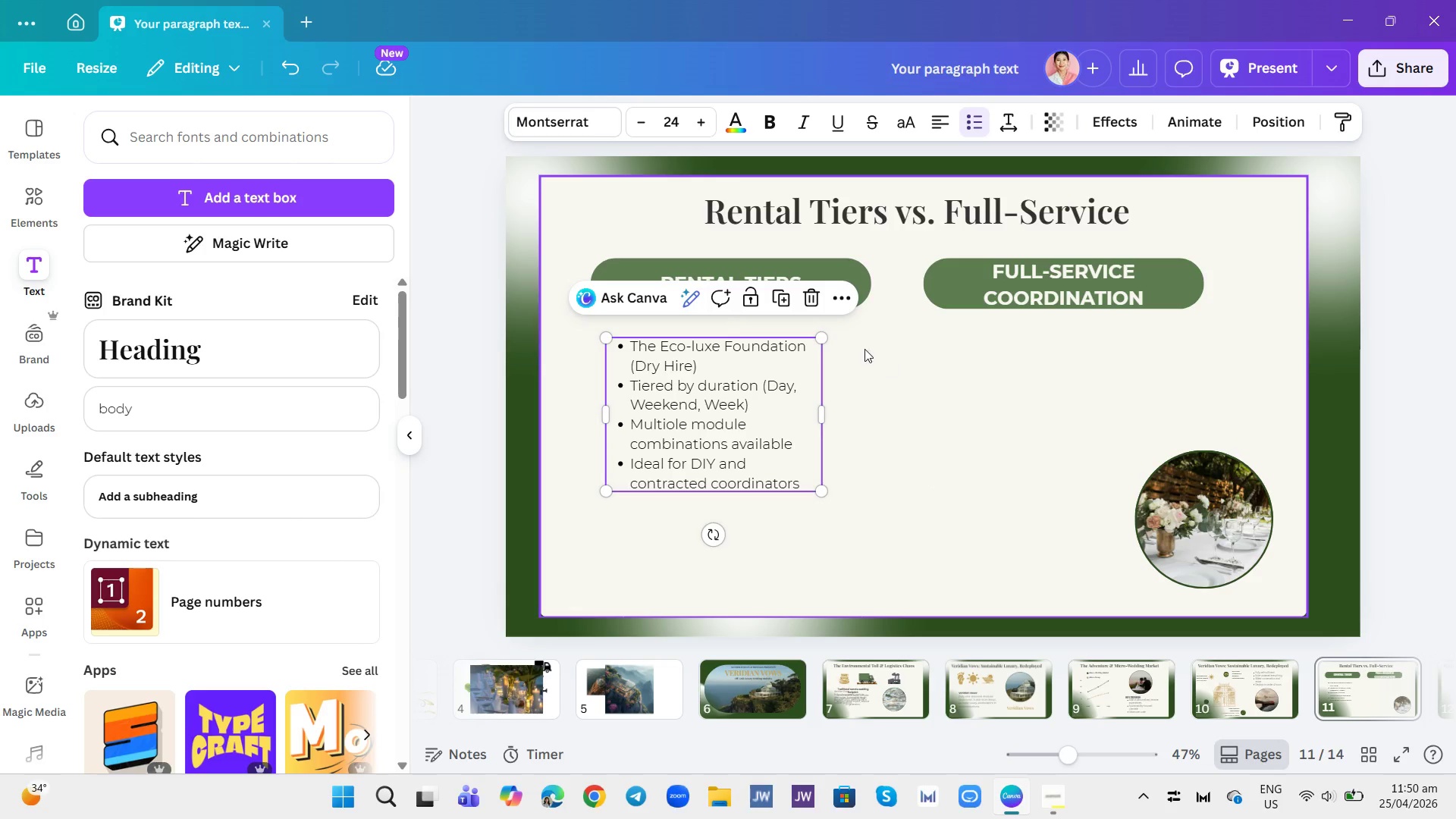 
left_click([781, 305])
 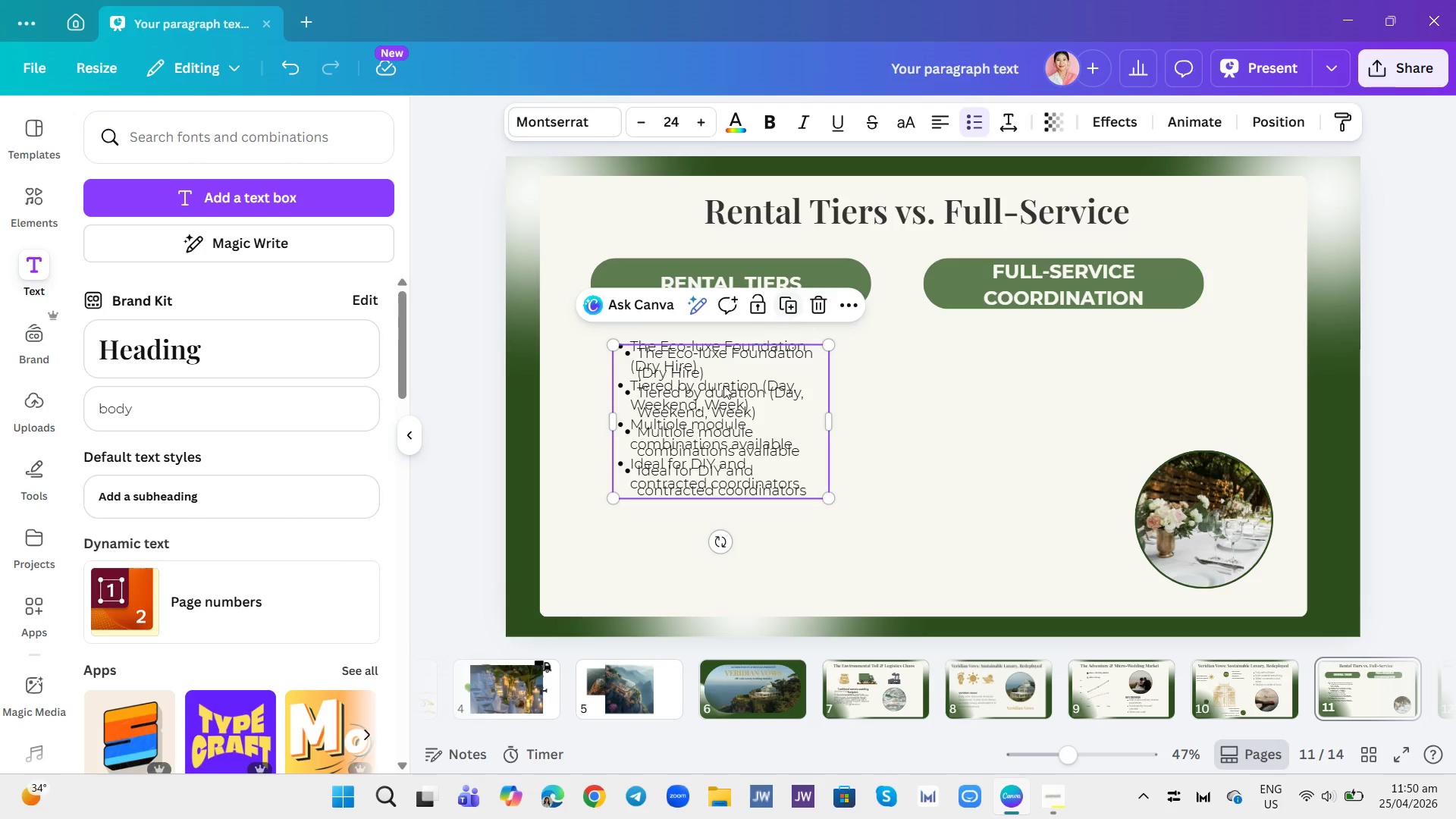 
left_click_drag(start_coordinate=[725, 394], to_coordinate=[1071, 384])
 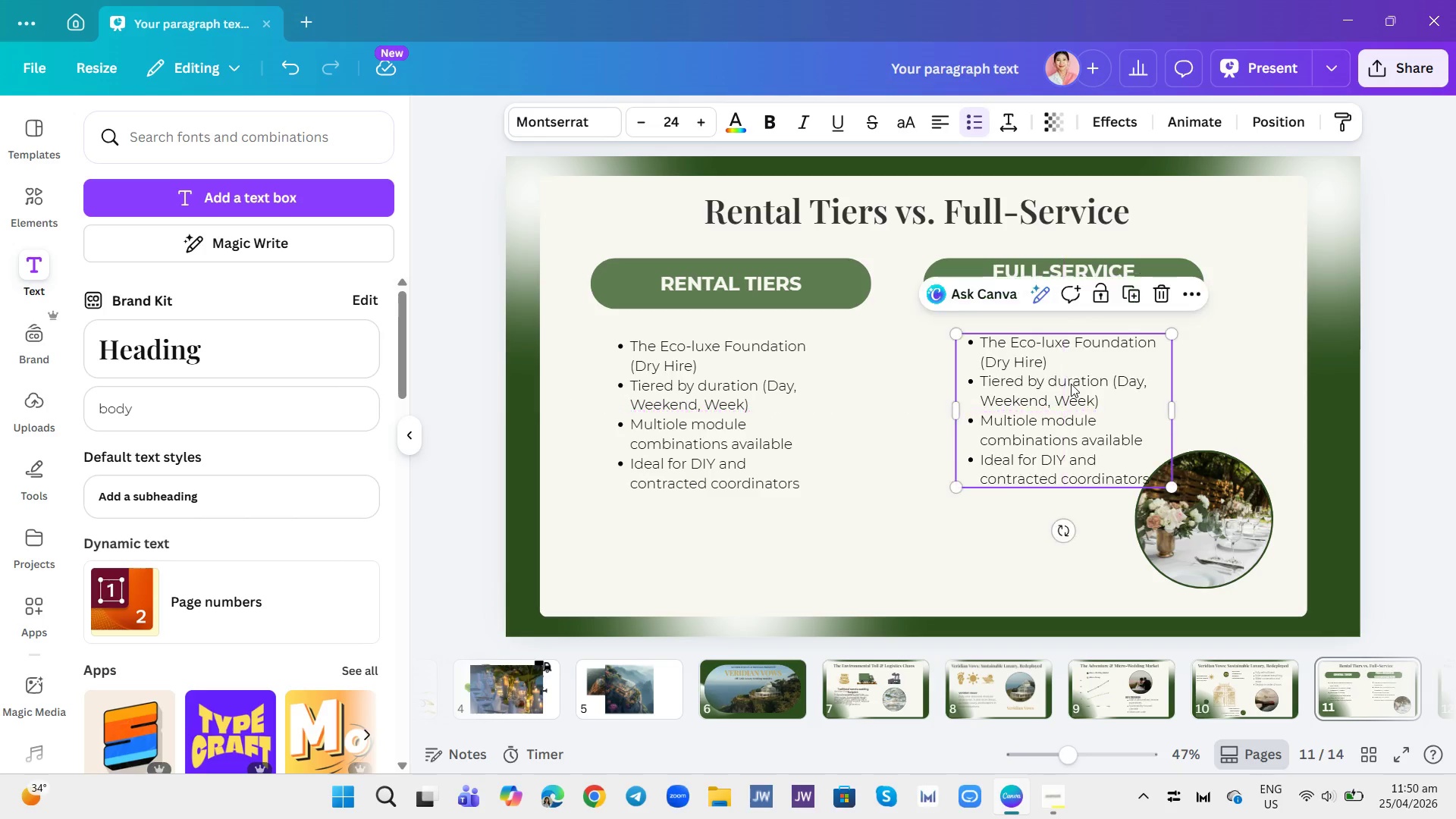 
left_click([1071, 384])
 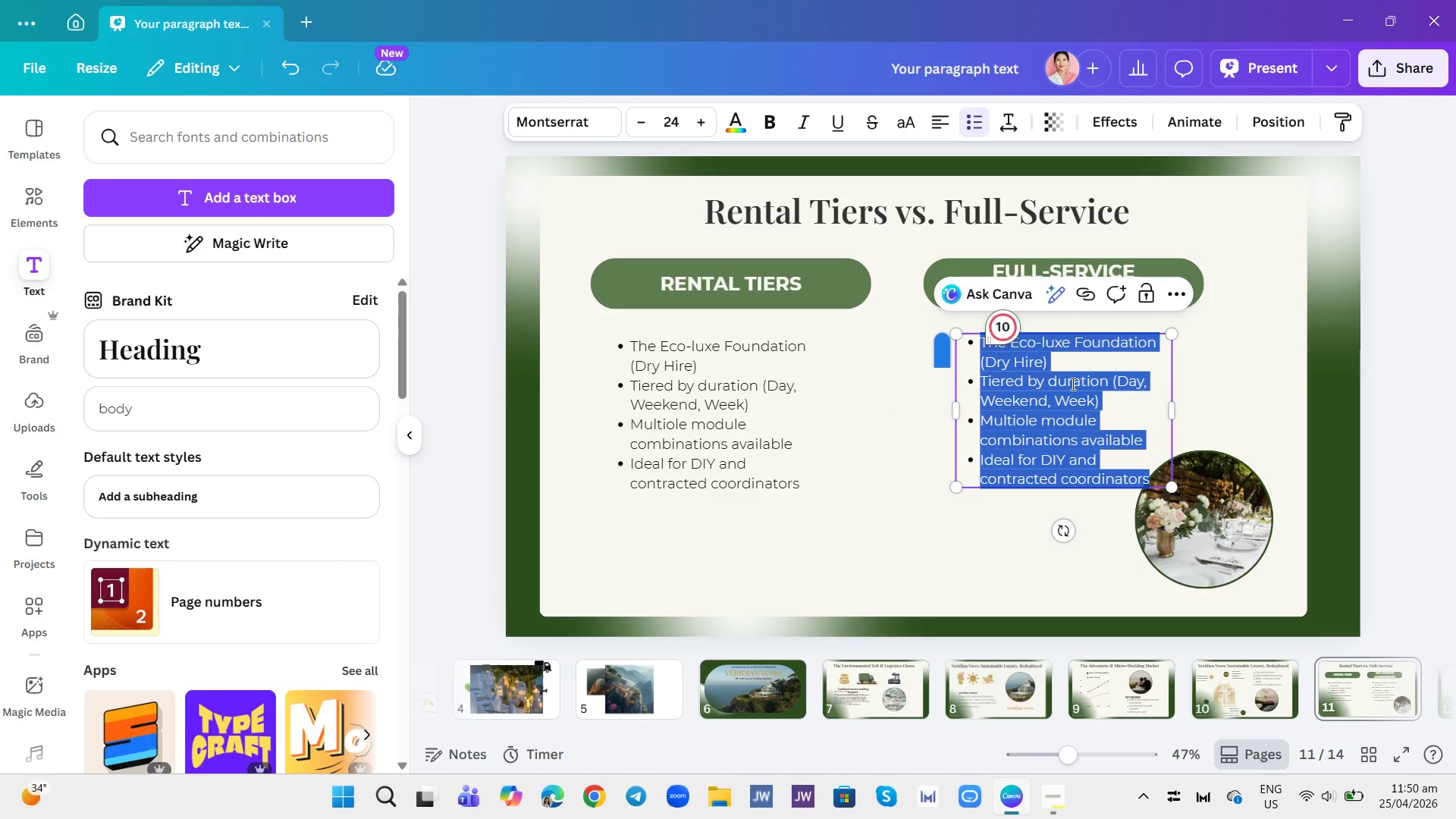 
type(The Aether Signature Experience (All-Inclusoi)
key(Backspace)
type(i)
key(Backspace)
type(ve))
 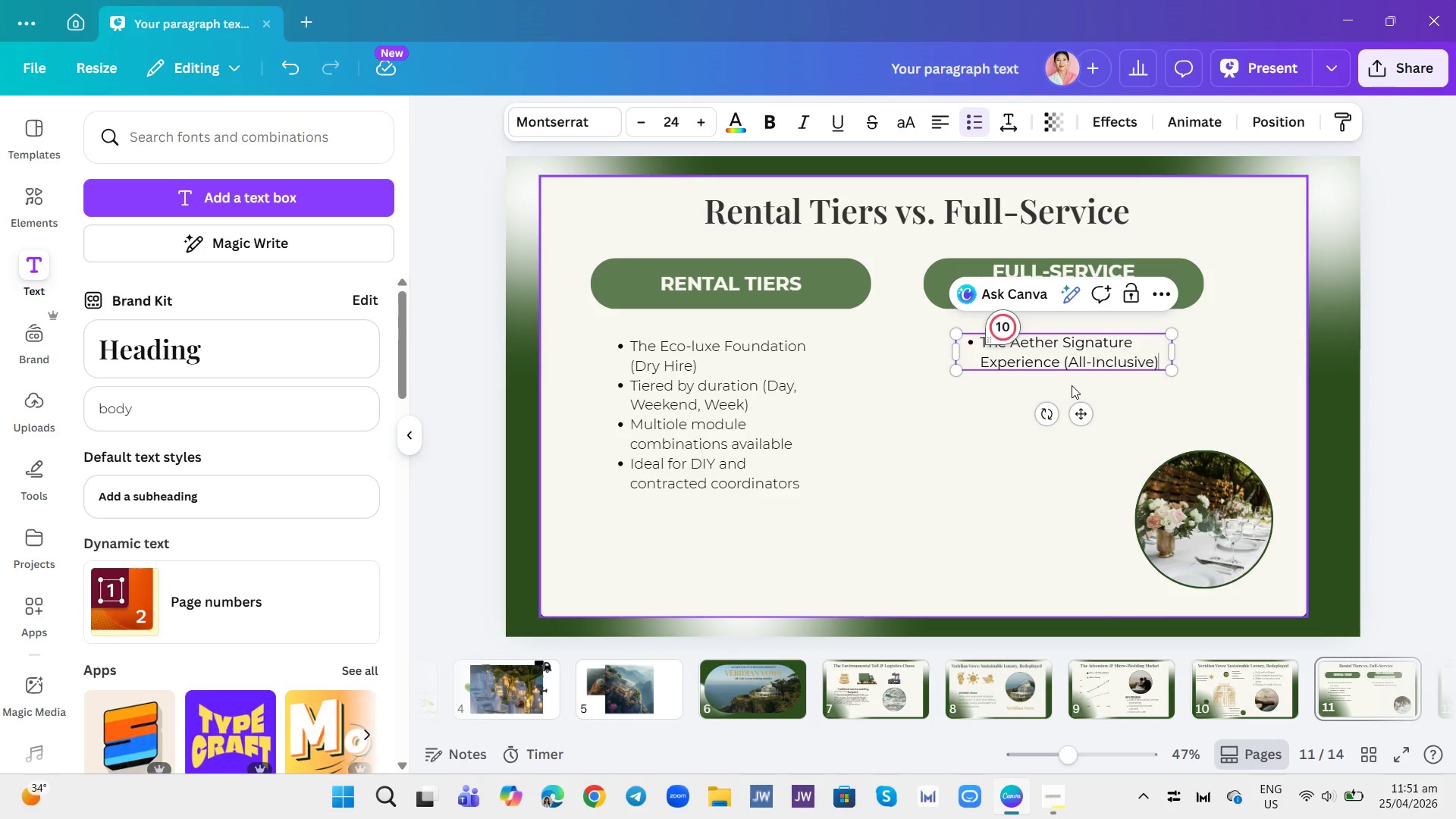 
key(Enter)
 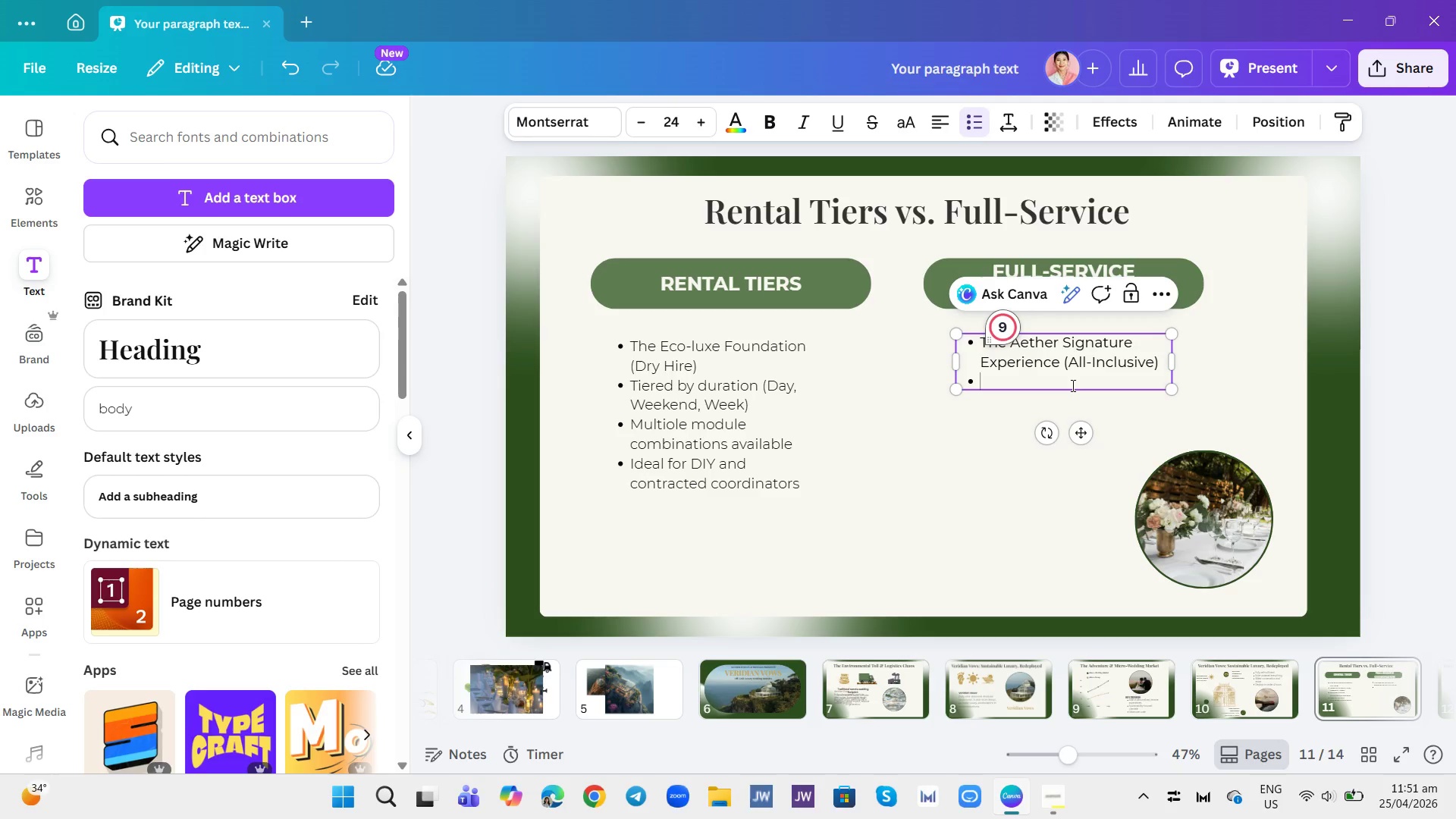 
type(Curated )
key(Backspace)
type(, end )
key(Backspace)
type(-to-end event planning)
 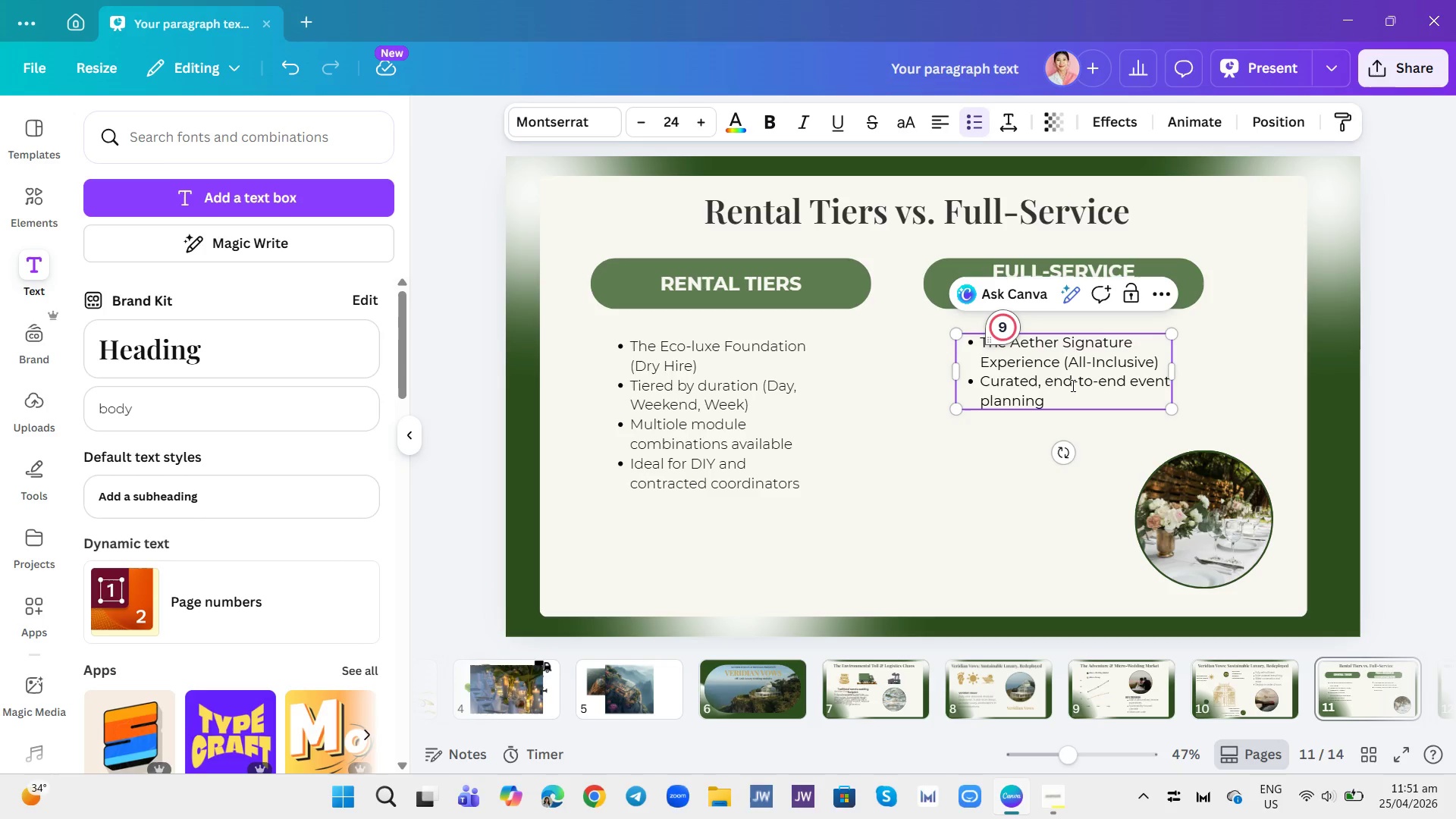 
key(Enter)
 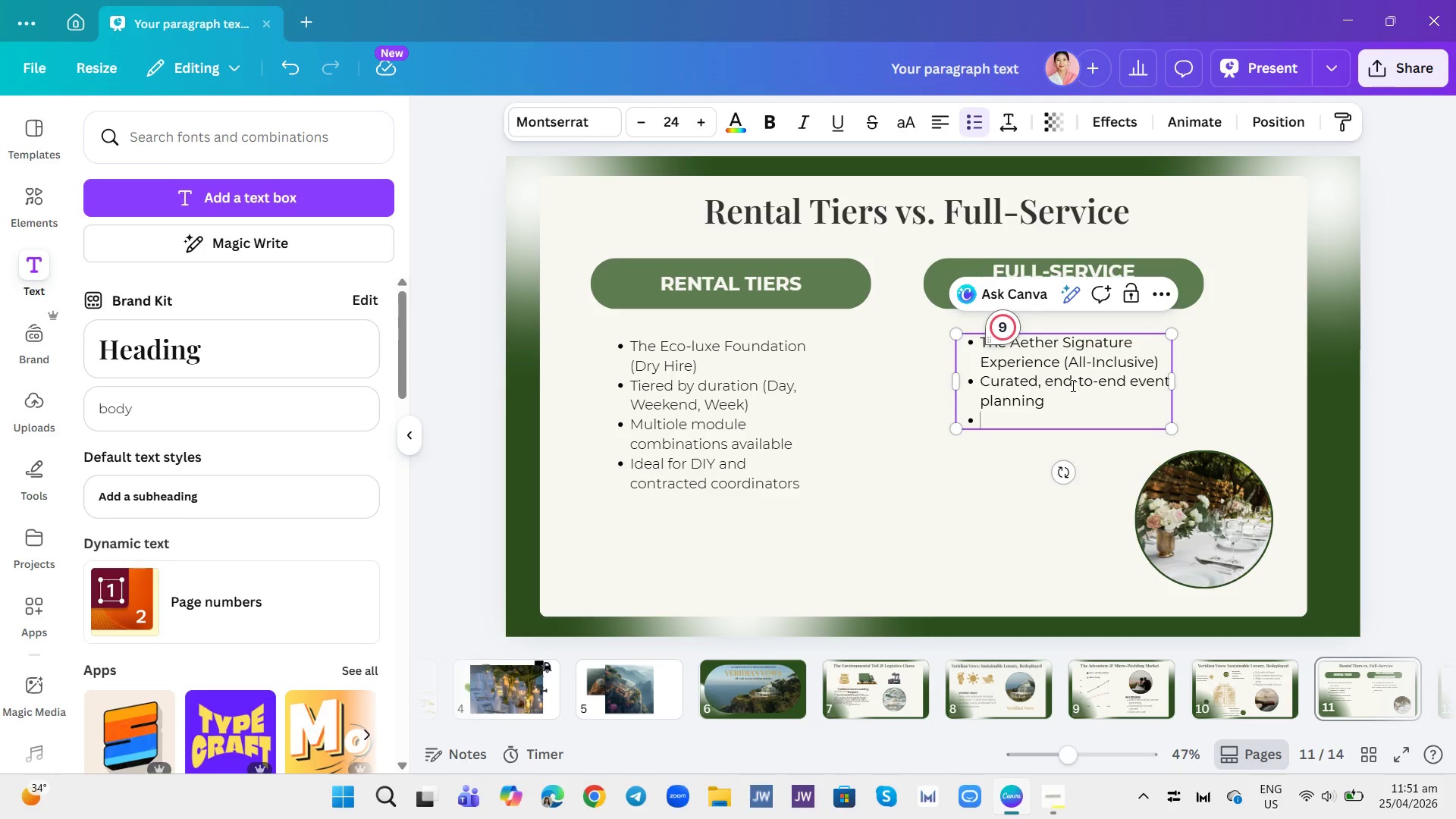 
type(Includes catering )
key(Backspace)
type(, decor, logistics, and on-site staff)
 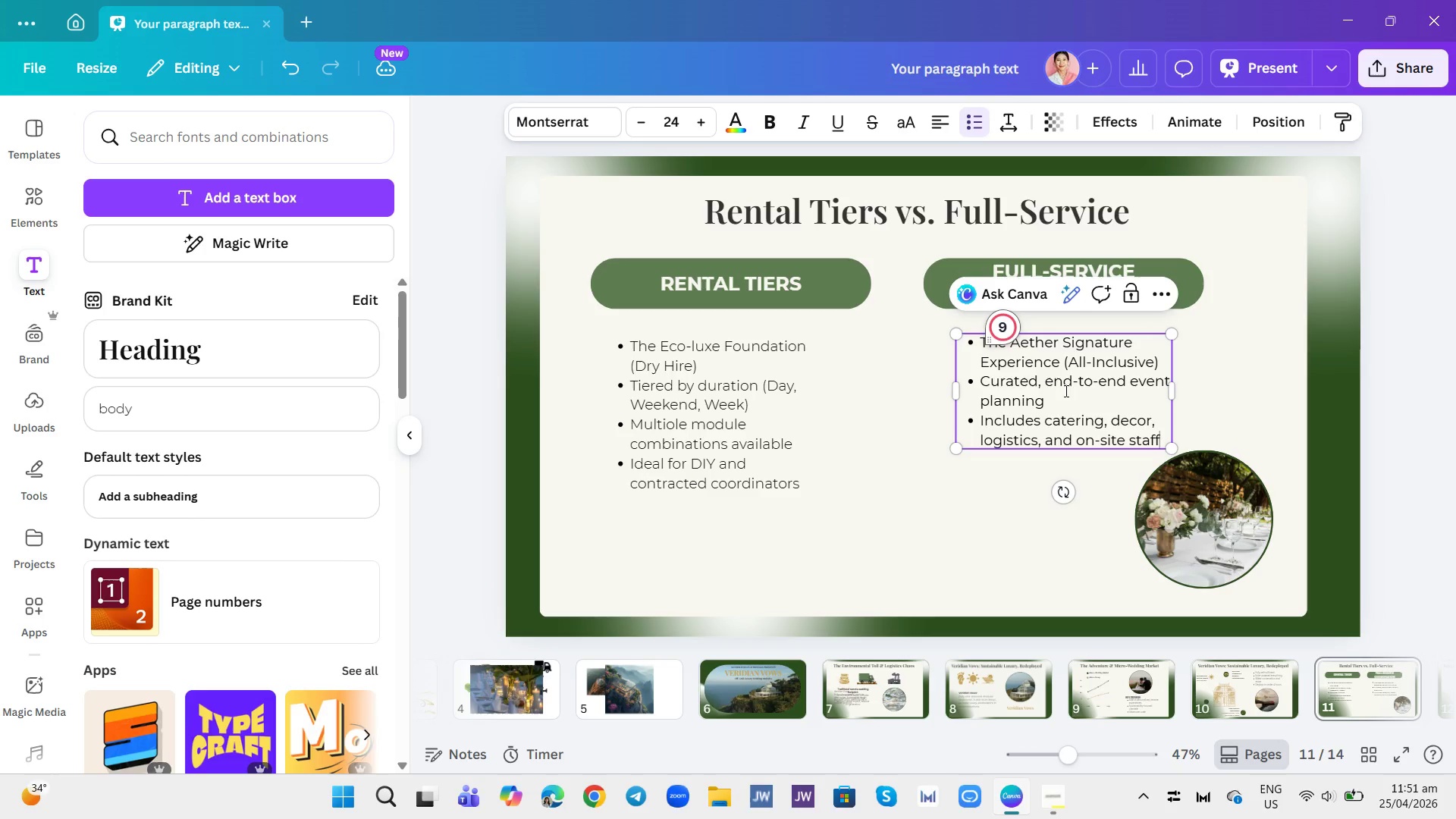 
key(Enter)
 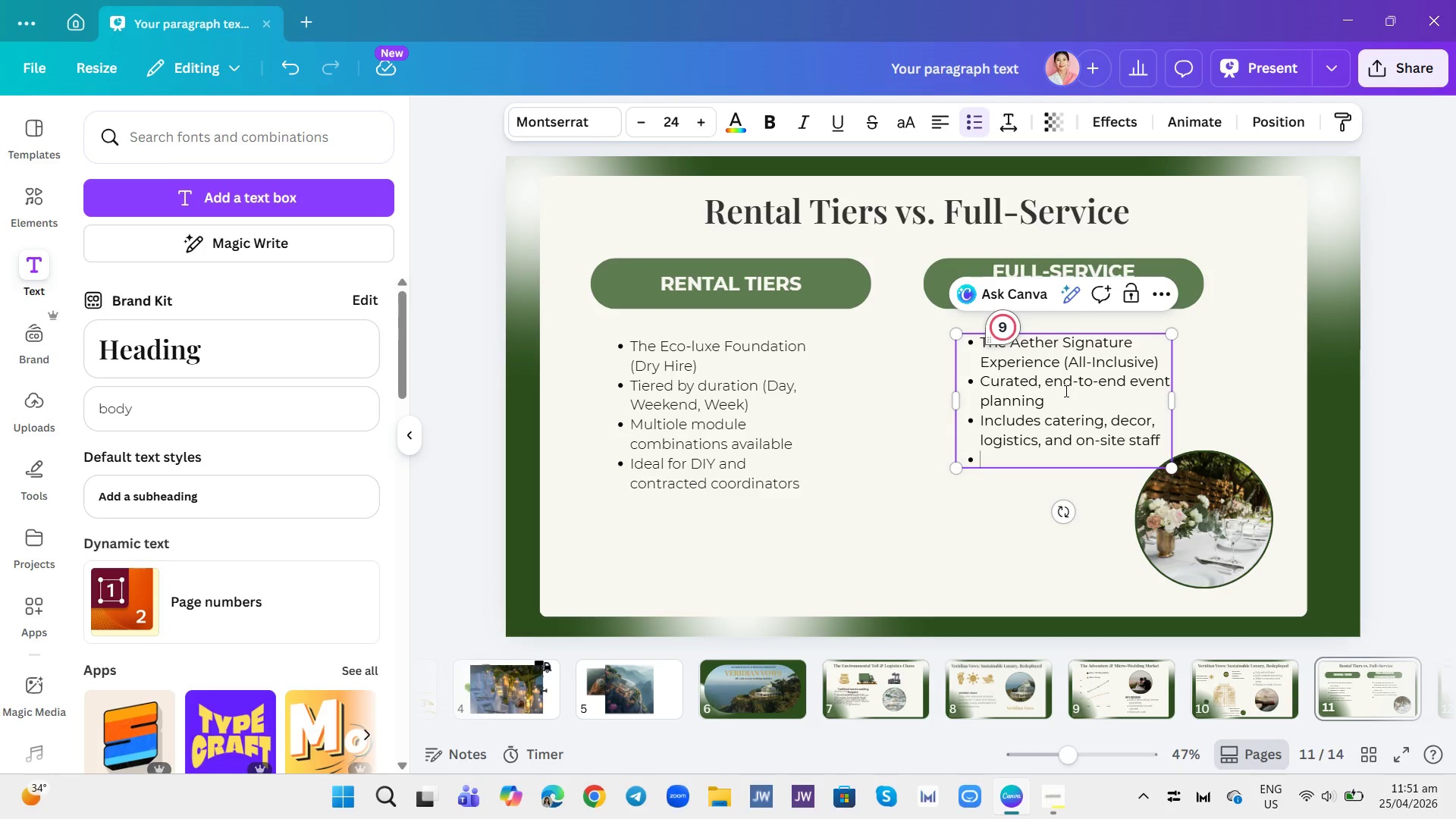 
type(High-margin premium service)
 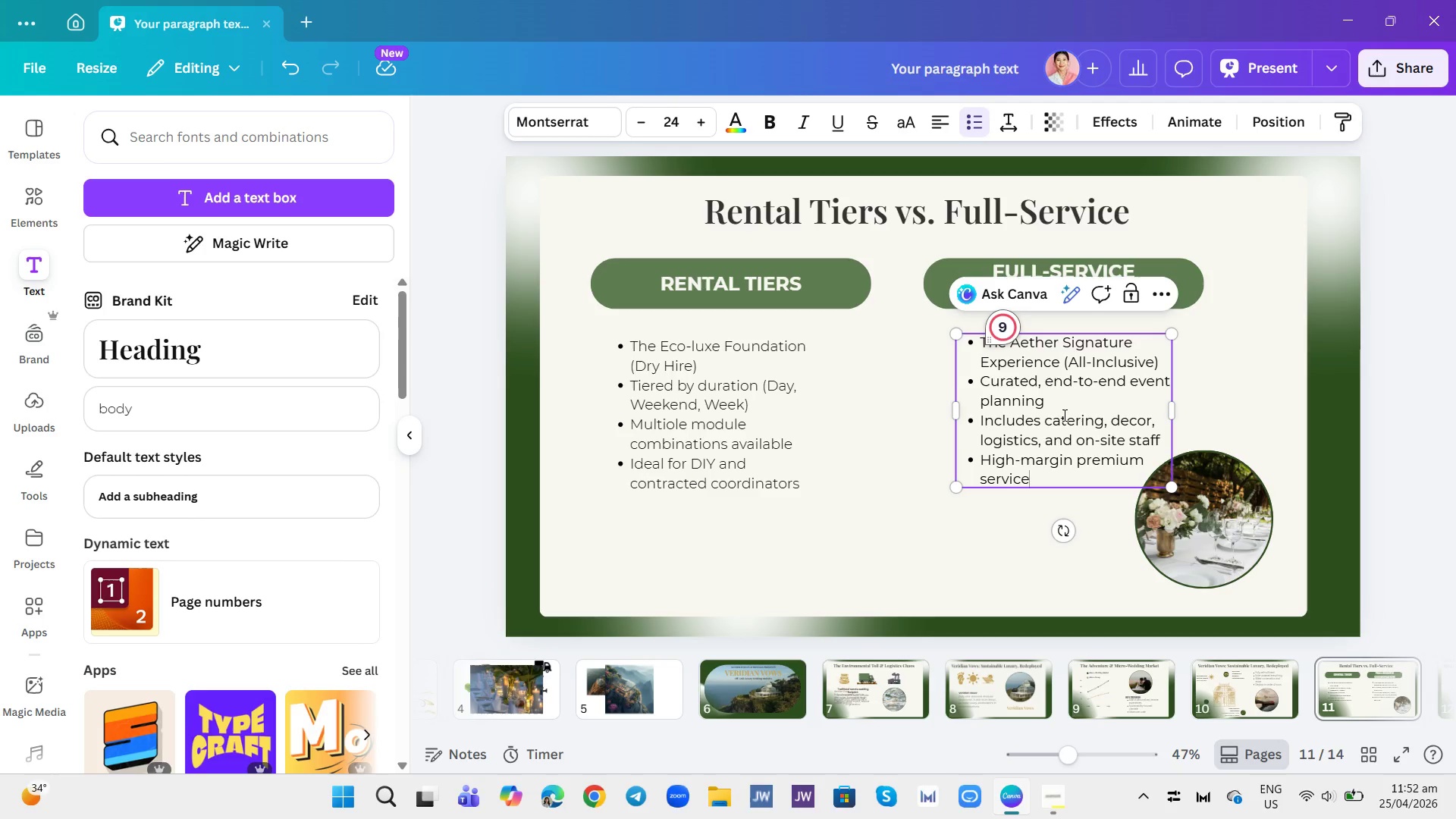 
left_click([1193, 522])
 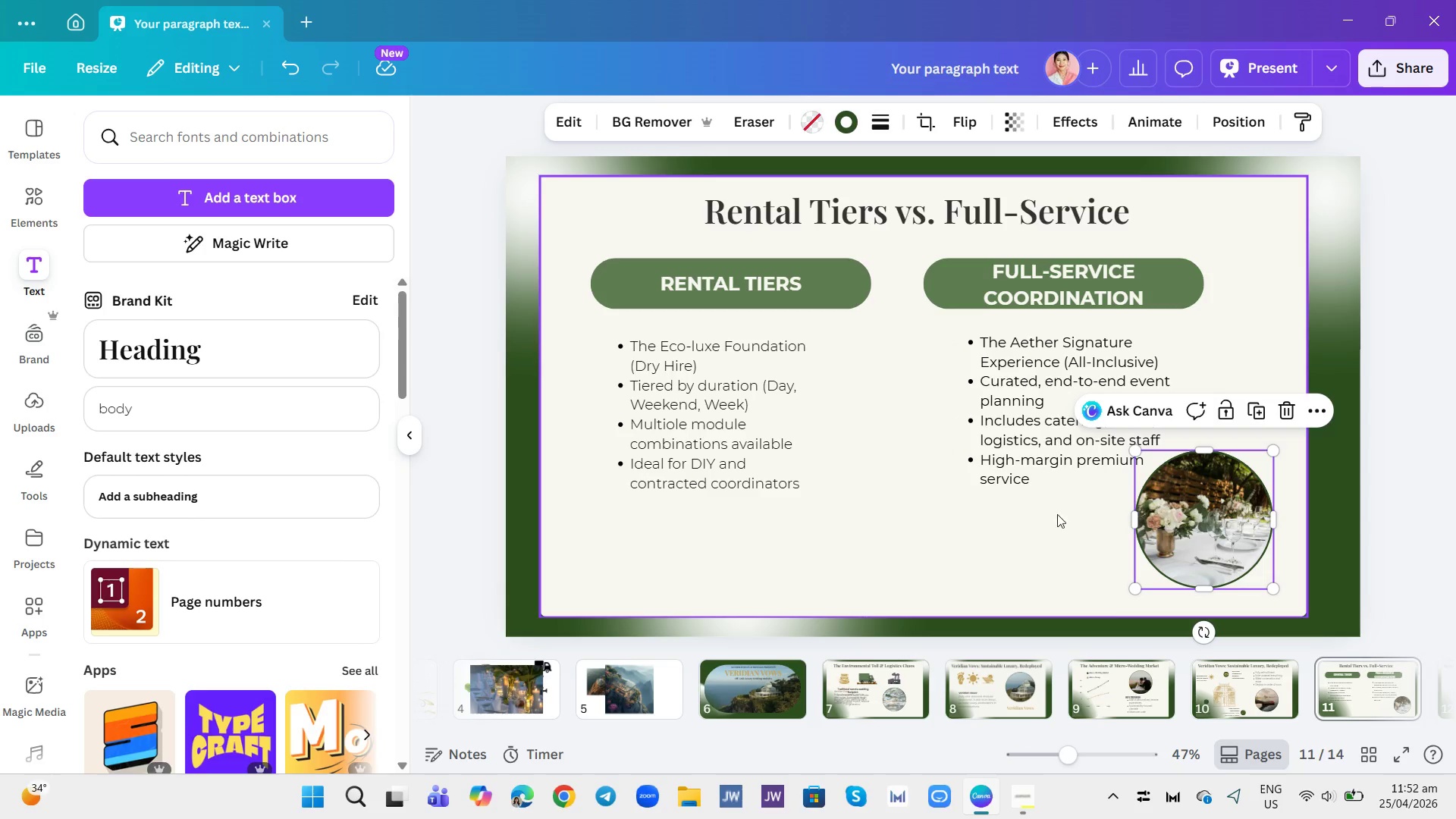 
left_click([886, 517])
 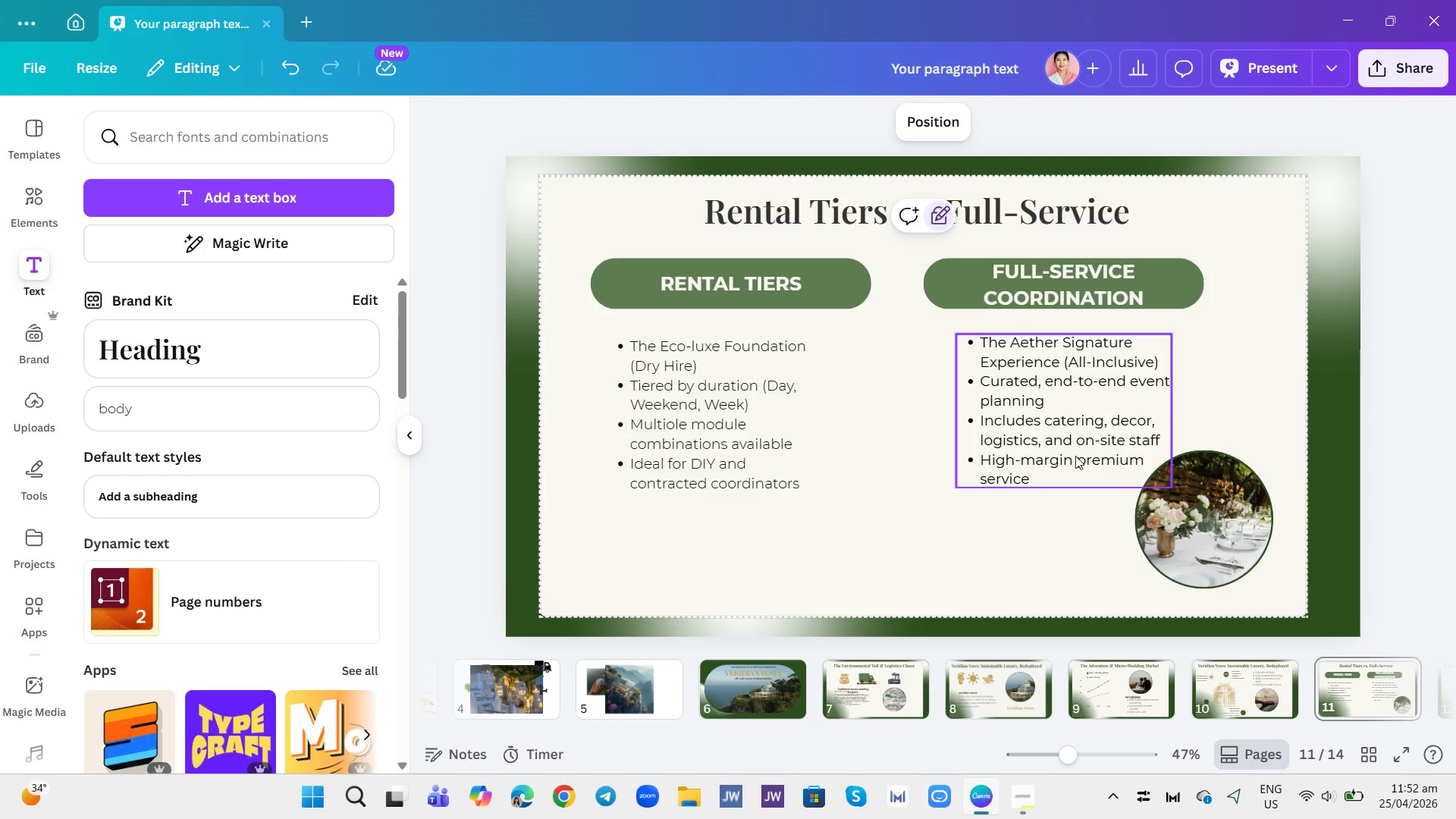 
wait(10.91)
 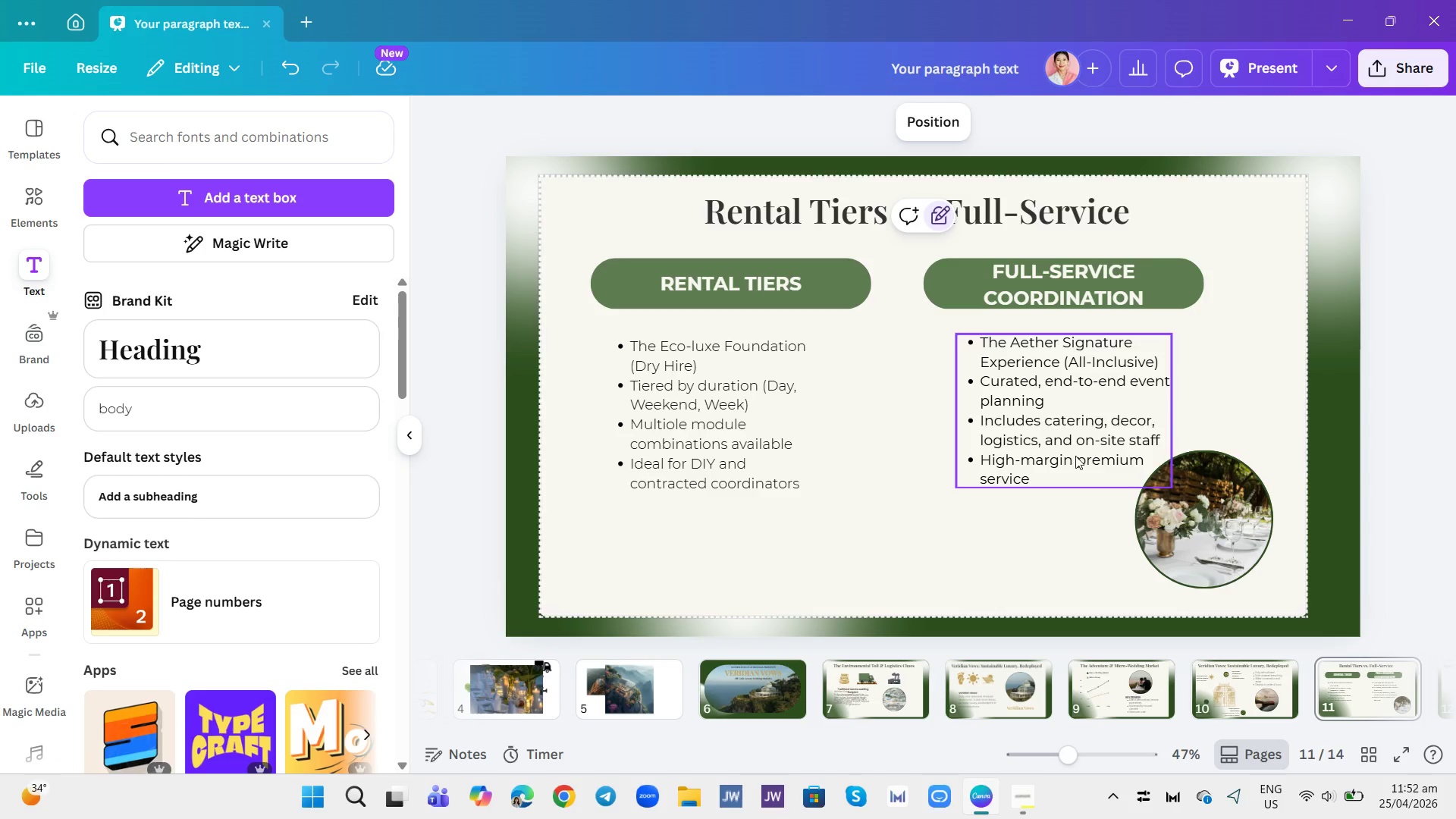 
left_click([1057, 522])
 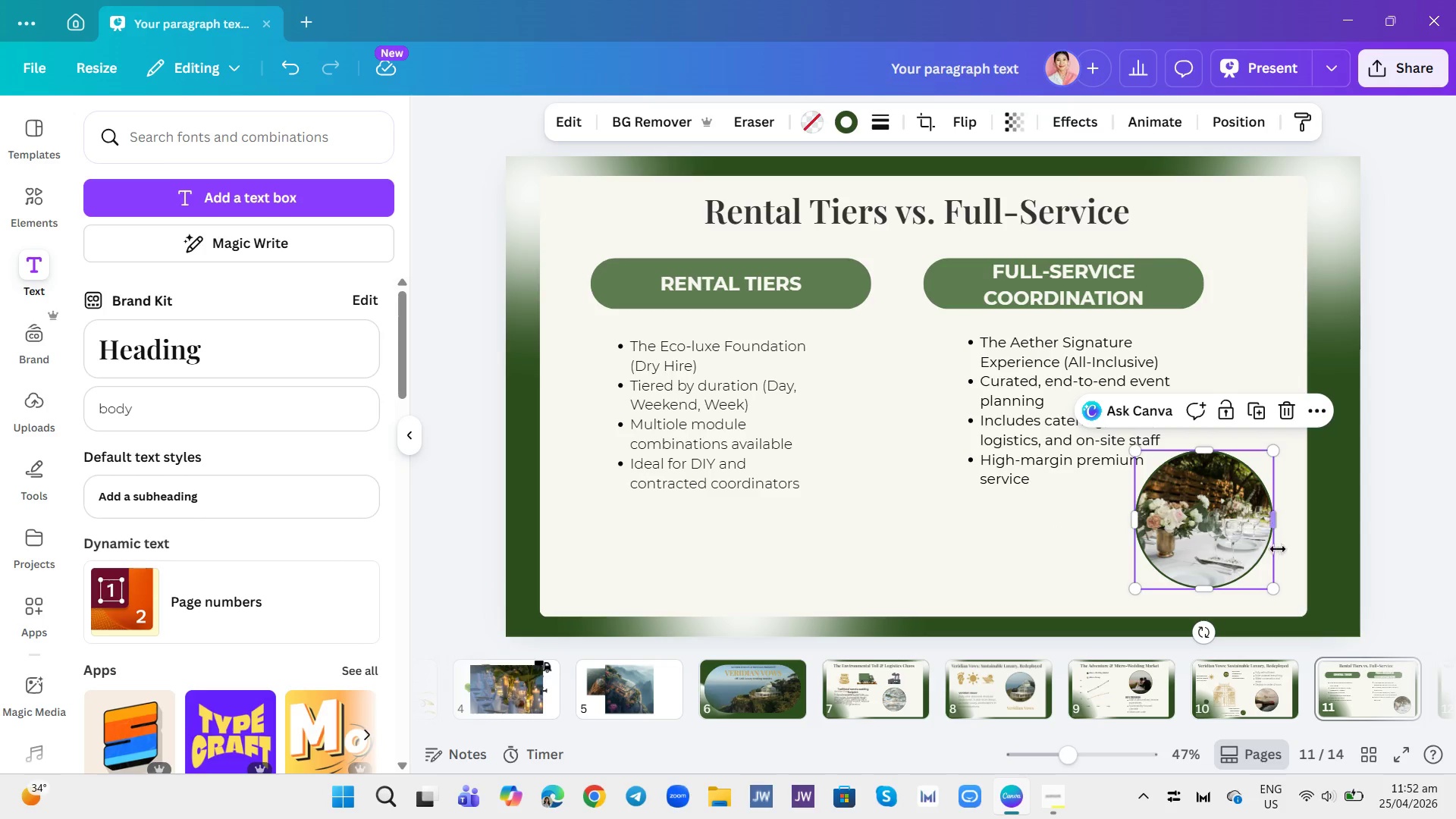 
left_click_drag(start_coordinate=[1276, 586], to_coordinate=[1292, 609])
 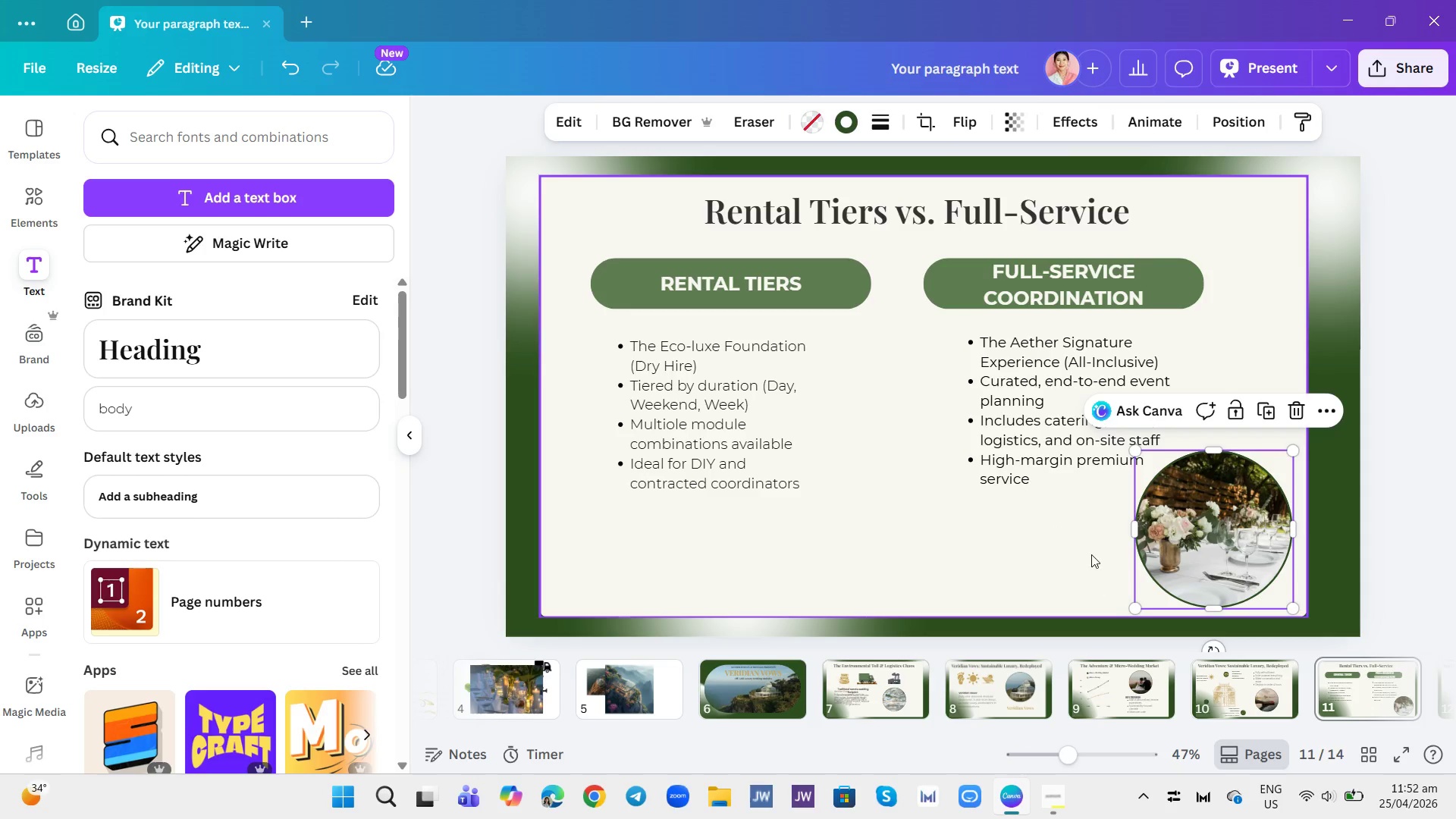 
left_click([1091, 553])
 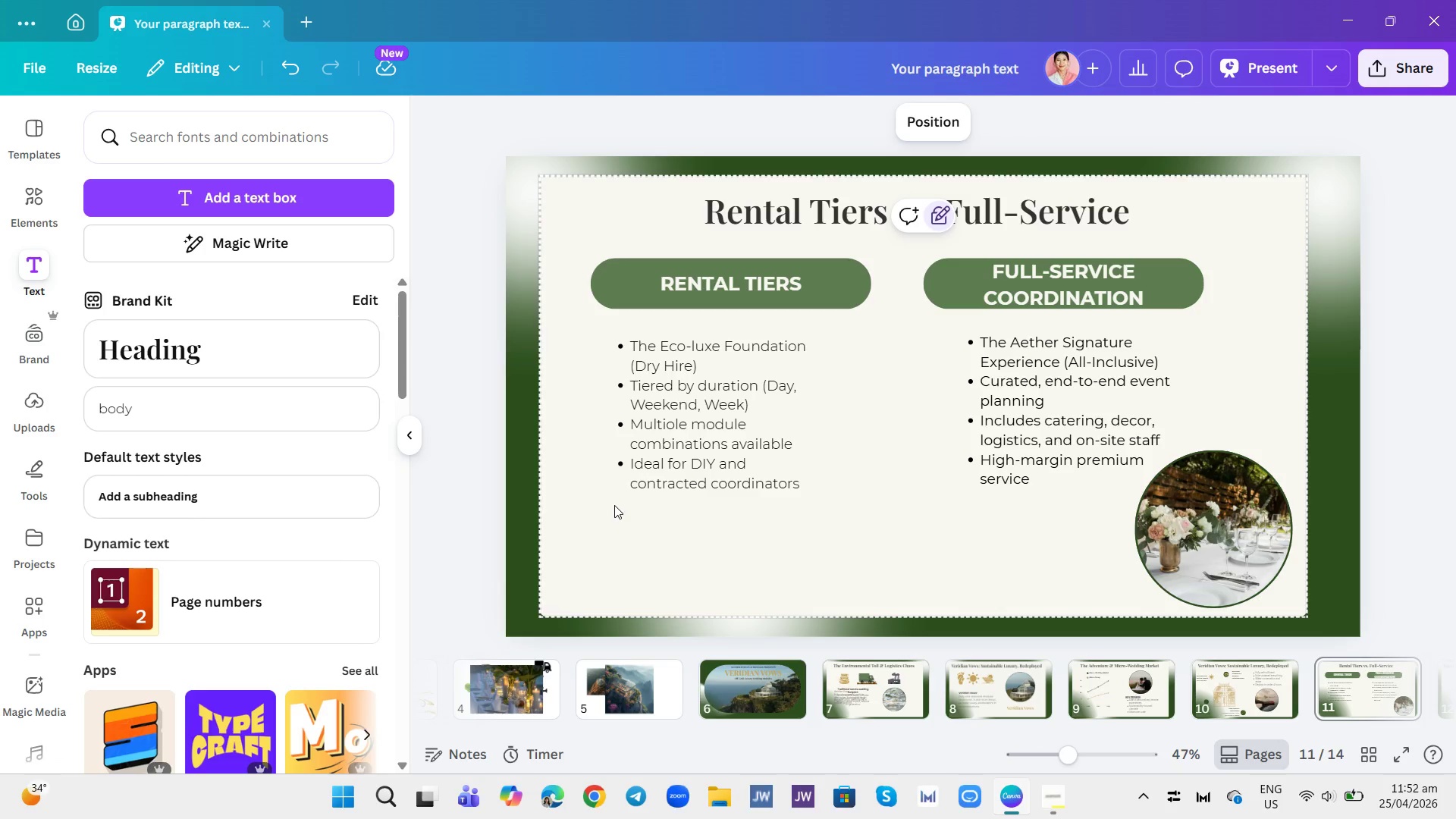 
wait(8.86)
 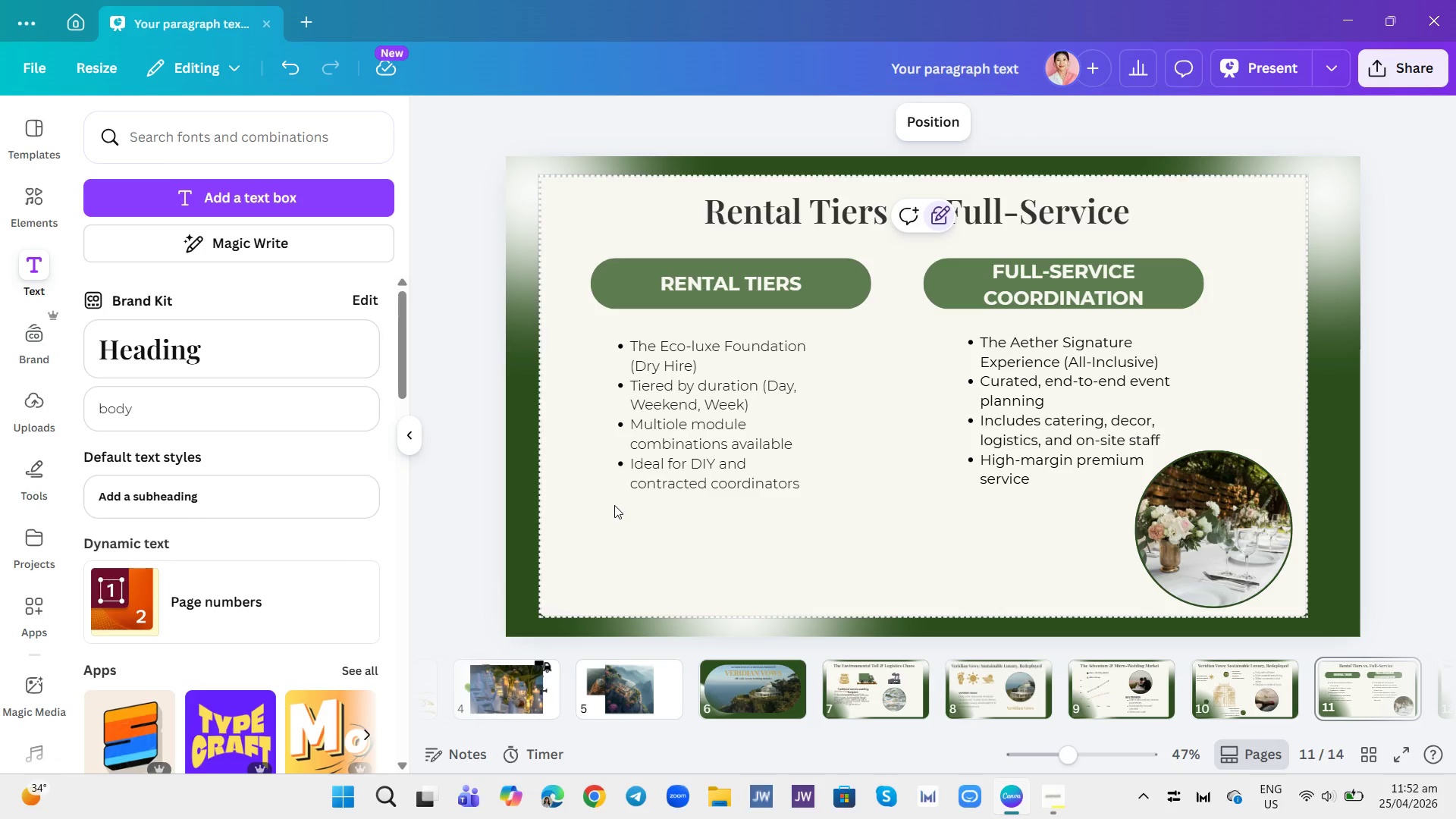 
double_click([16, 215])
 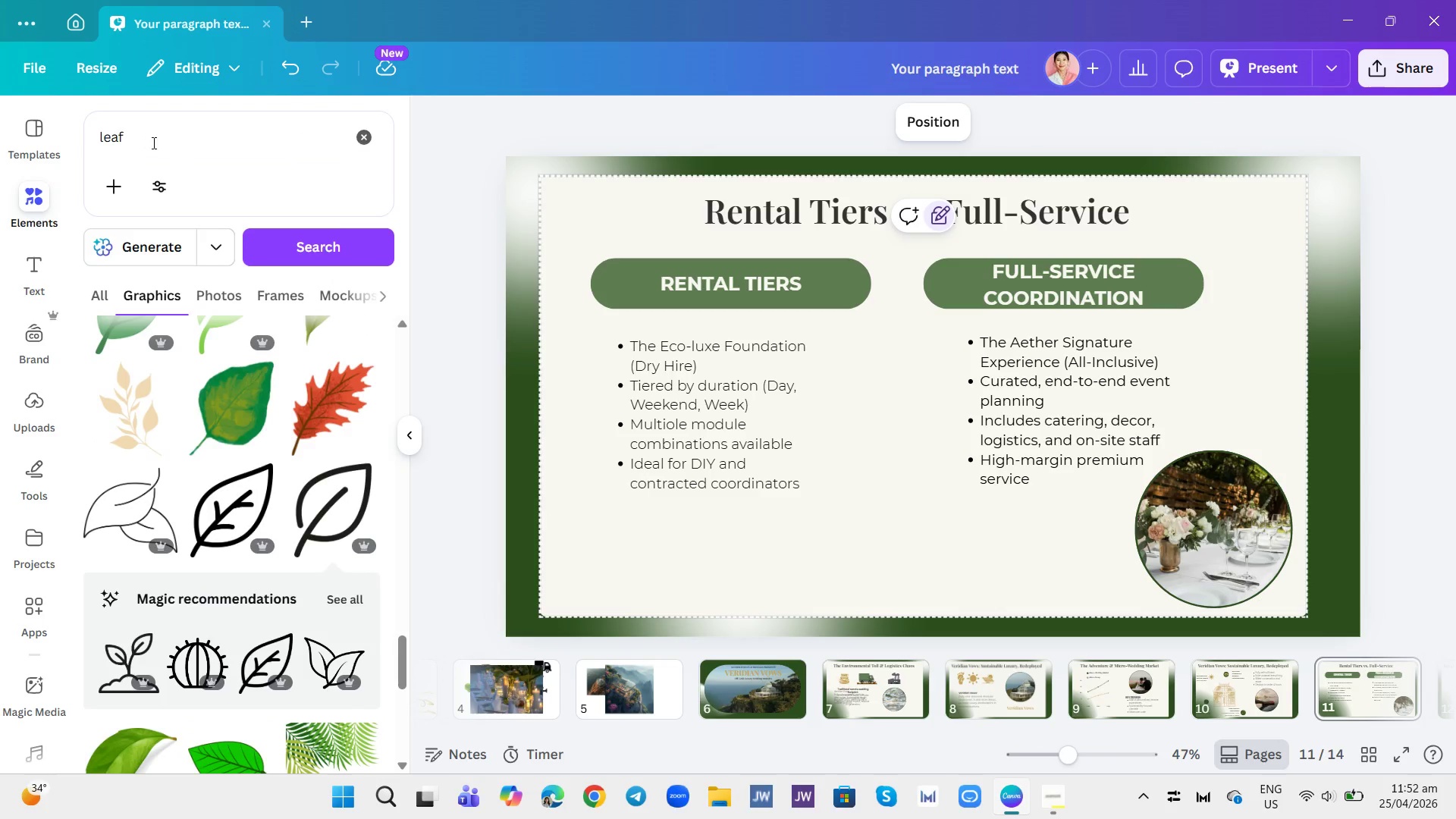 
left_click([176, 139])
 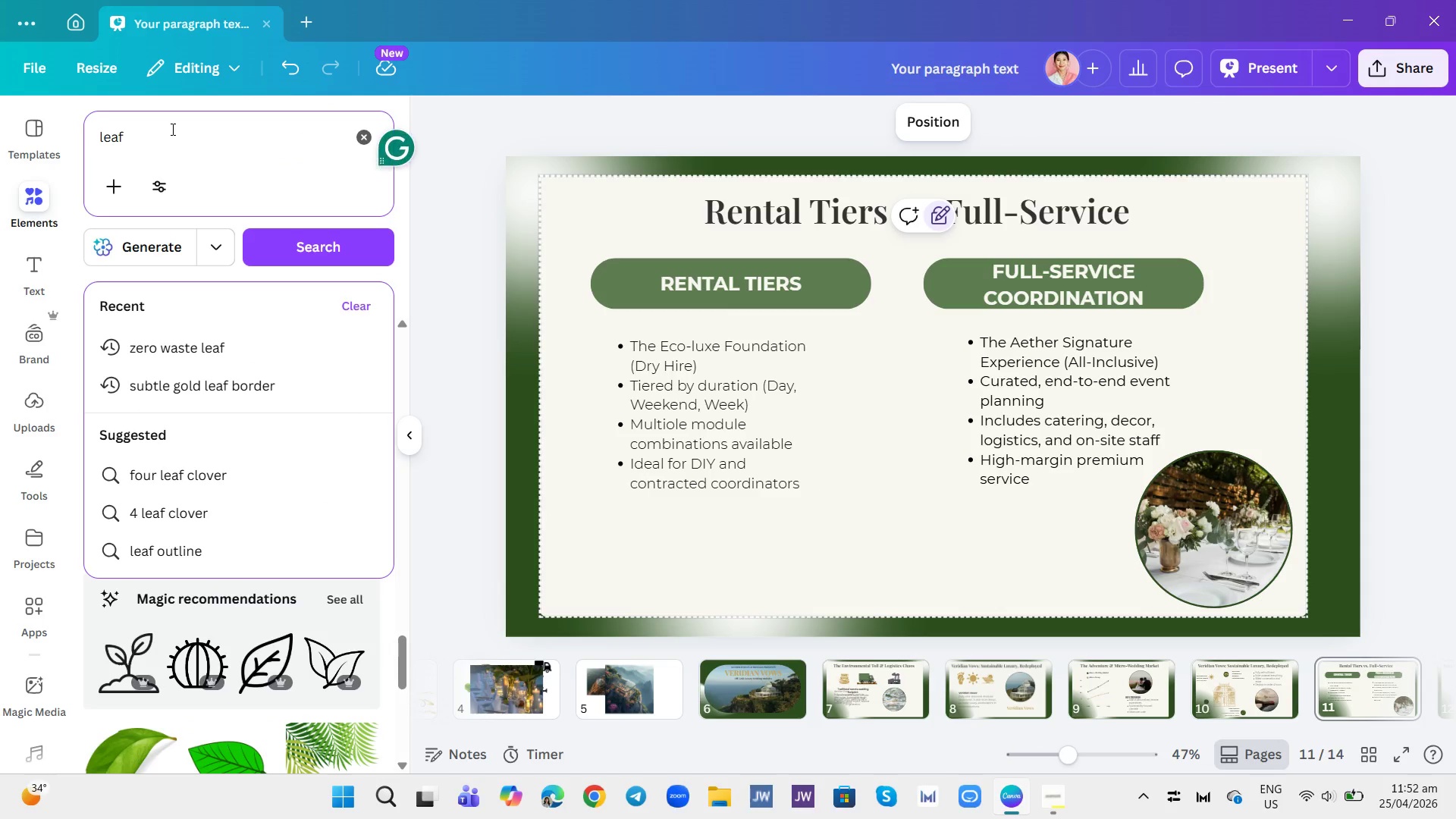 
hold_key(key=Backspace, duration=0.7)
 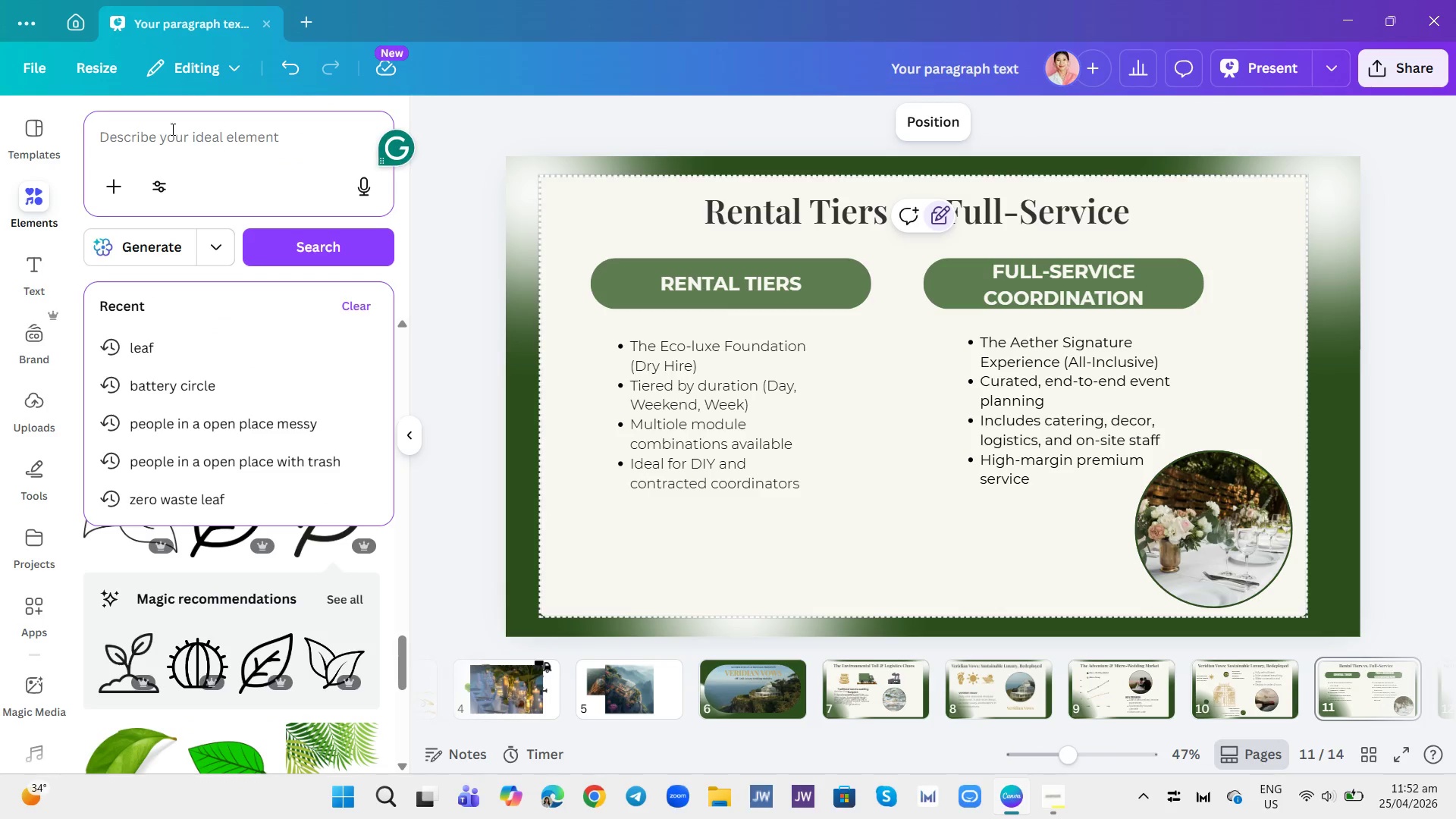 
type(boxes drwing)
 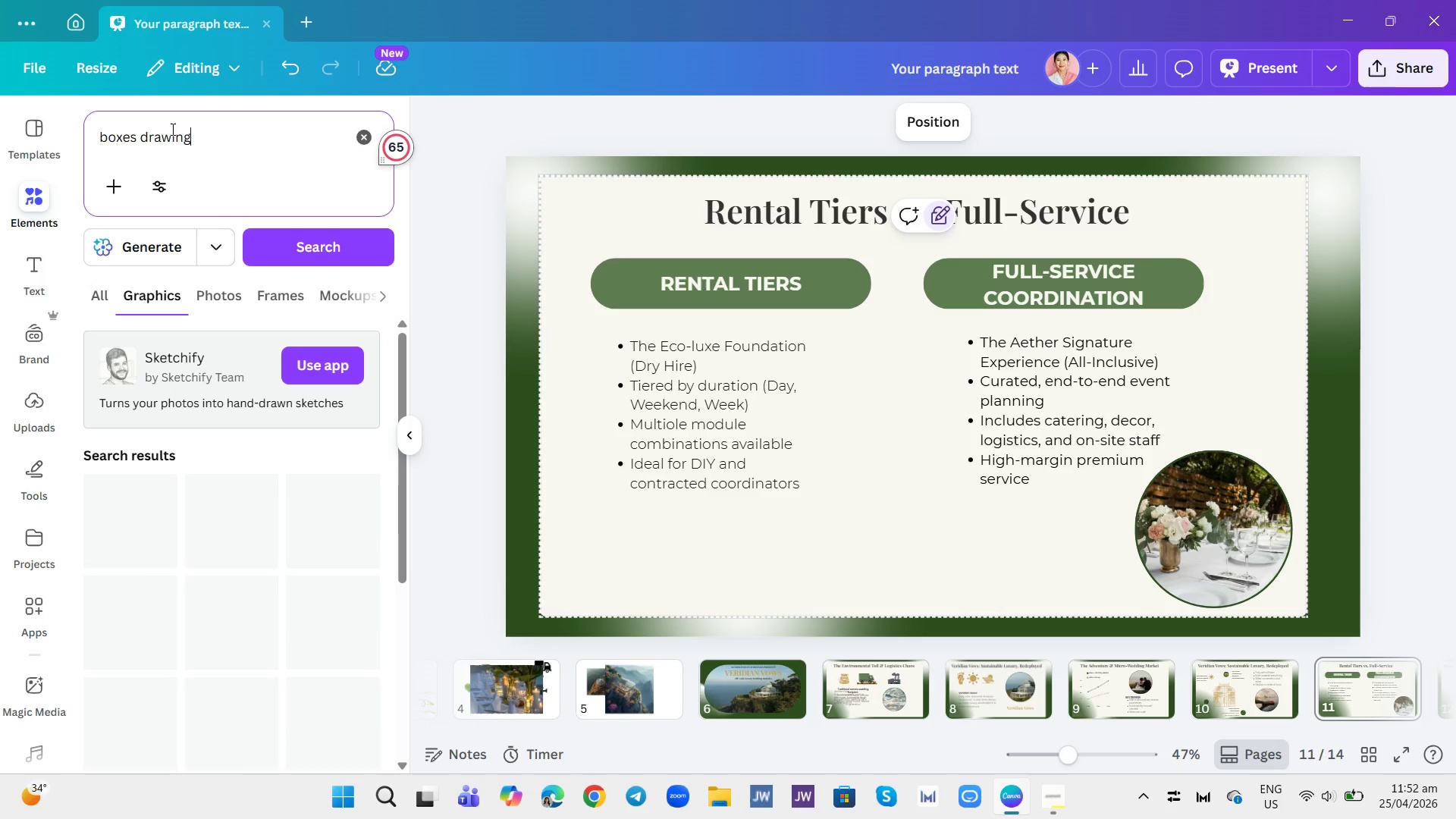 
hold_key(key=A, duration=0.31)
 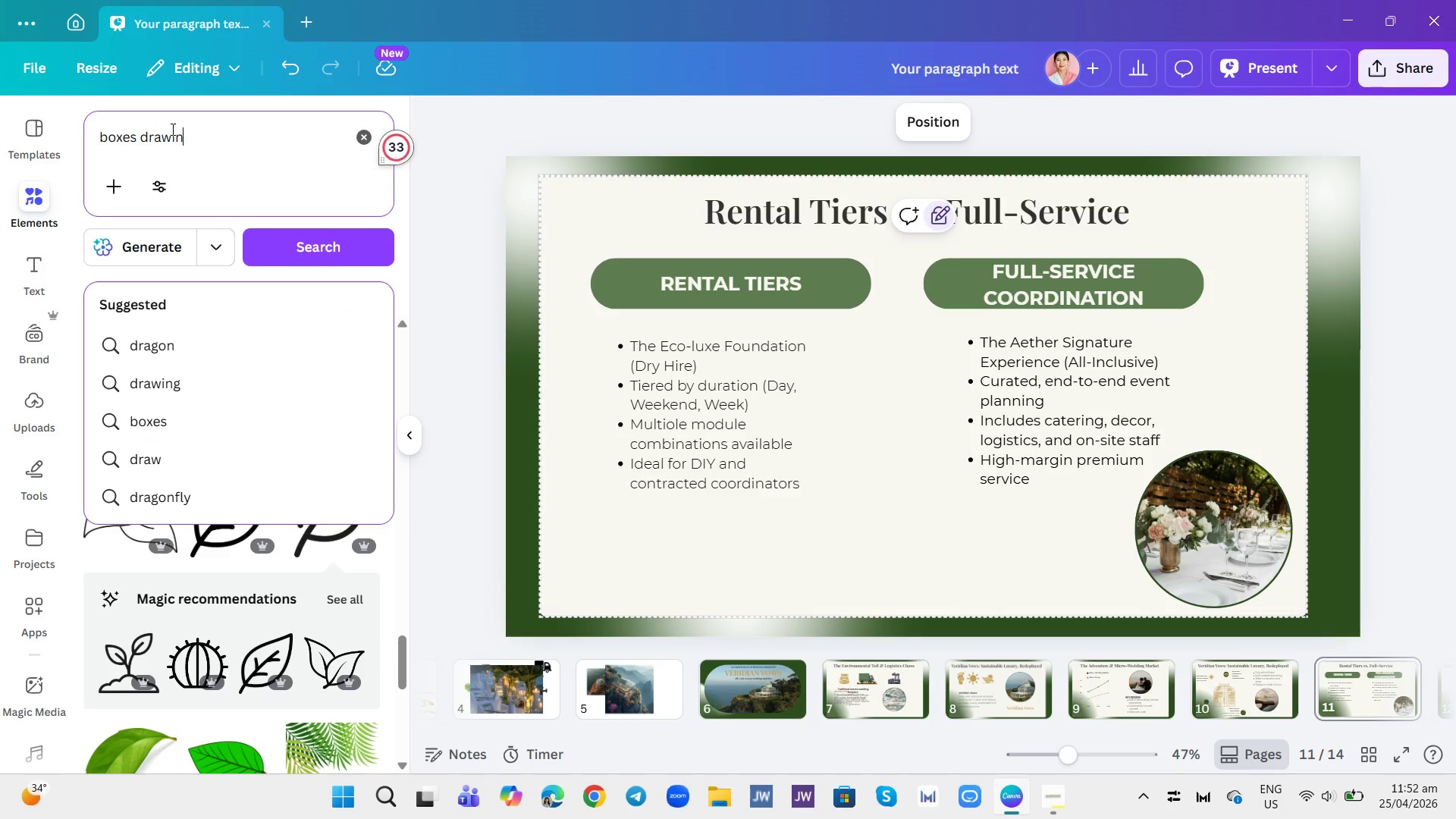 
key(Enter)
 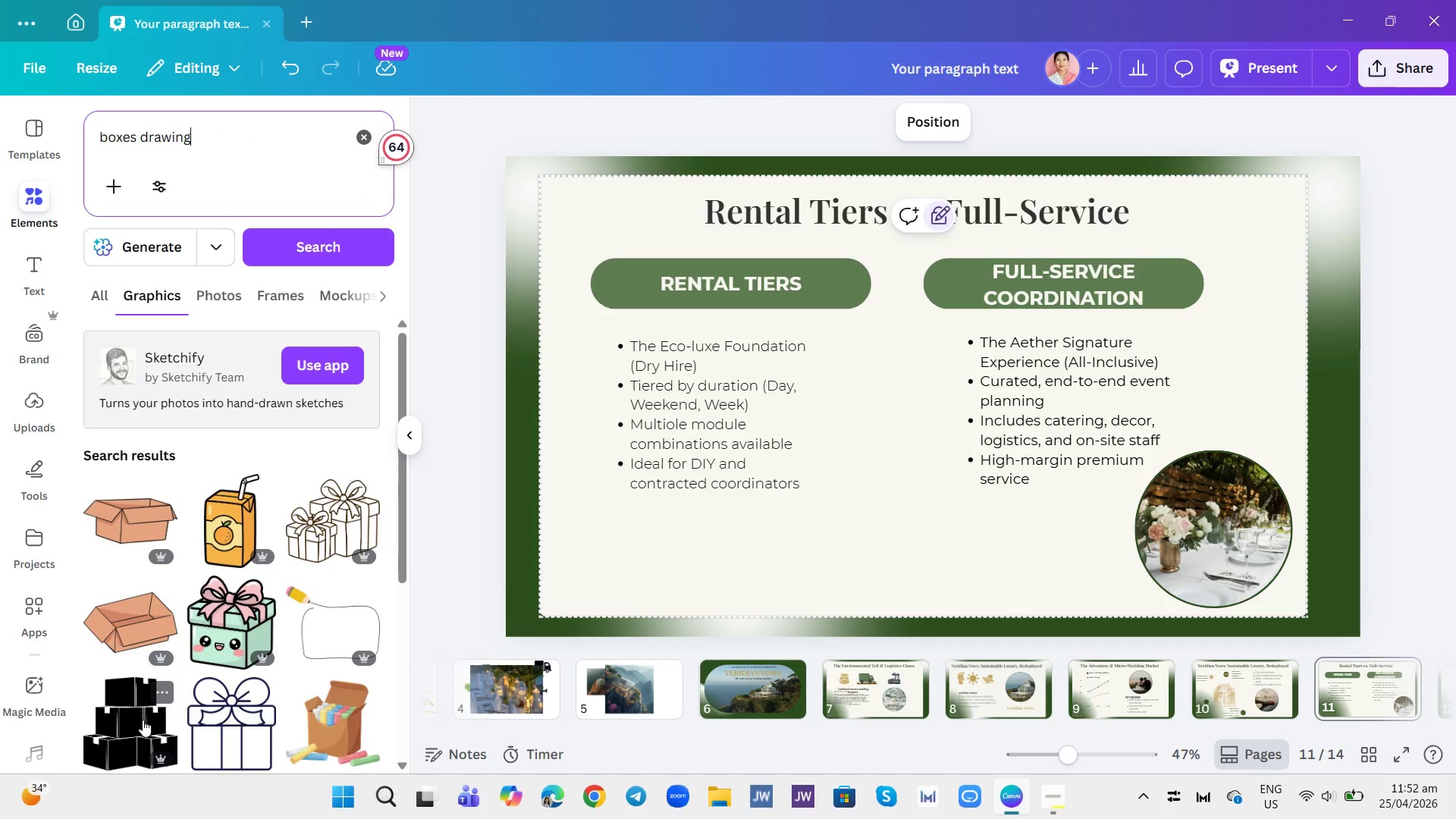 
scroll: coordinate [171, 577], scroll_direction: down, amount: 9.0
 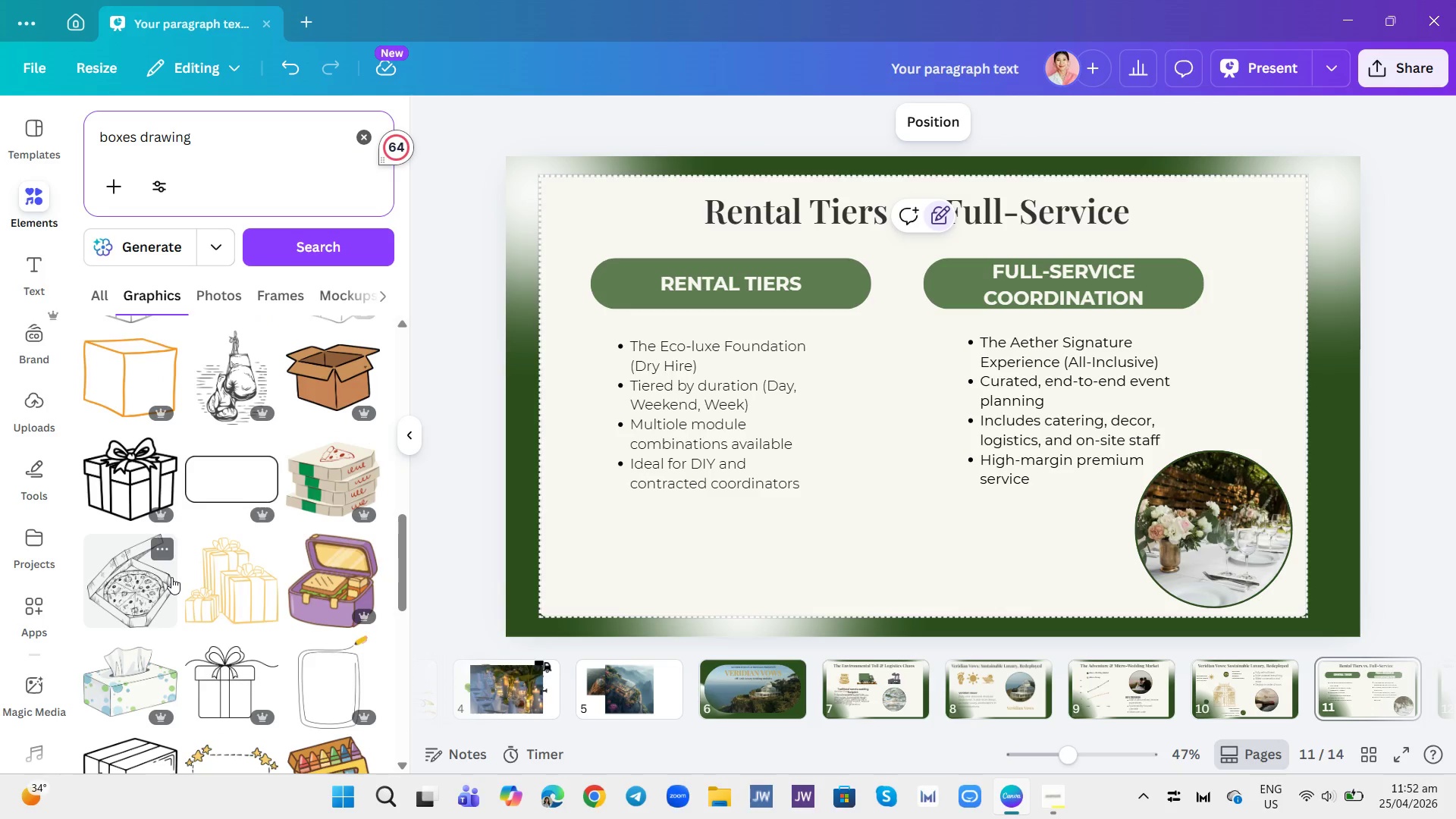 
scroll: coordinate [164, 587], scroll_direction: down, amount: 16.0
 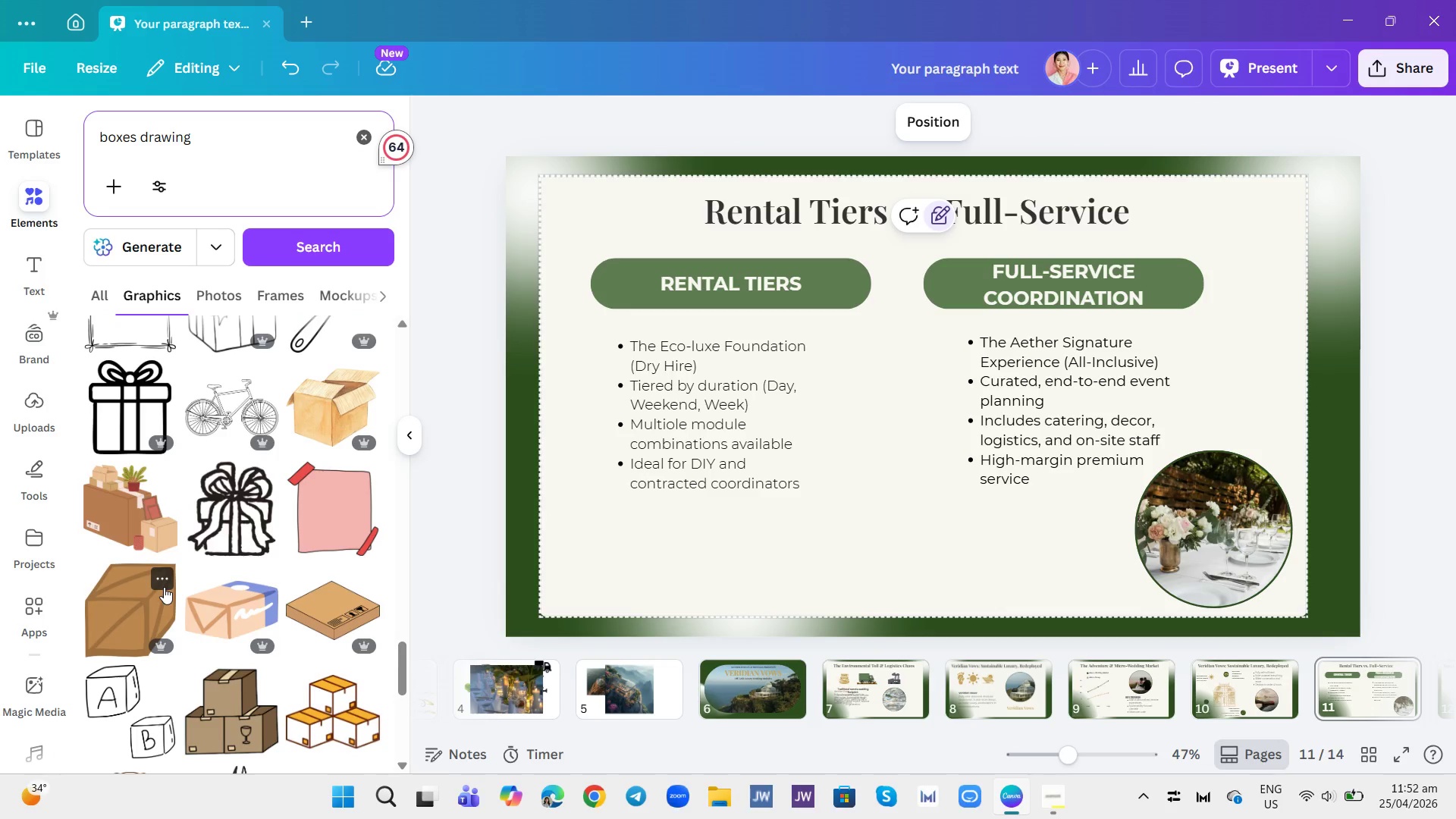 
scroll: coordinate [192, 585], scroll_direction: up, amount: 33.0
 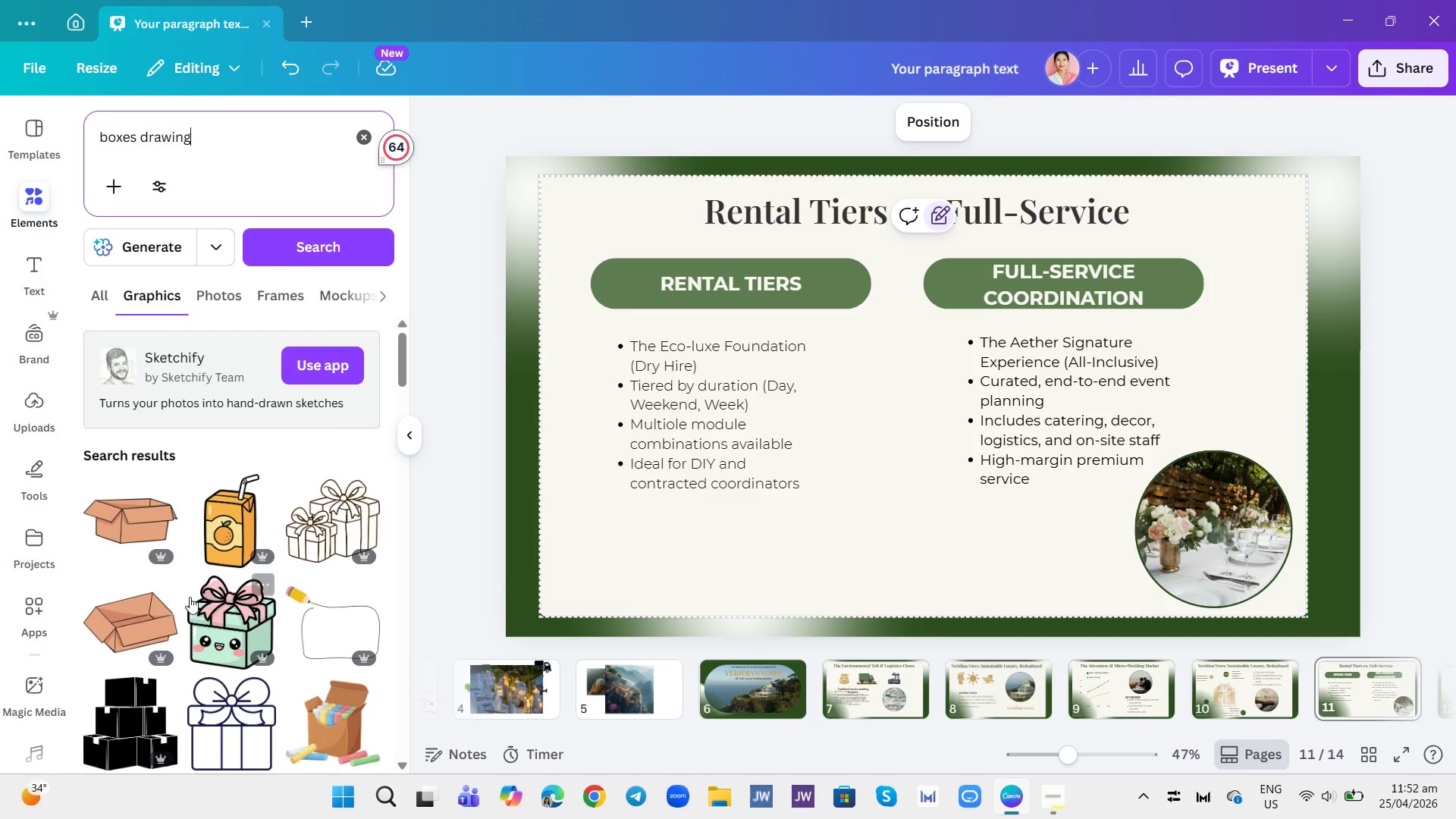 
scroll: coordinate [184, 606], scroll_direction: down, amount: 2.0
 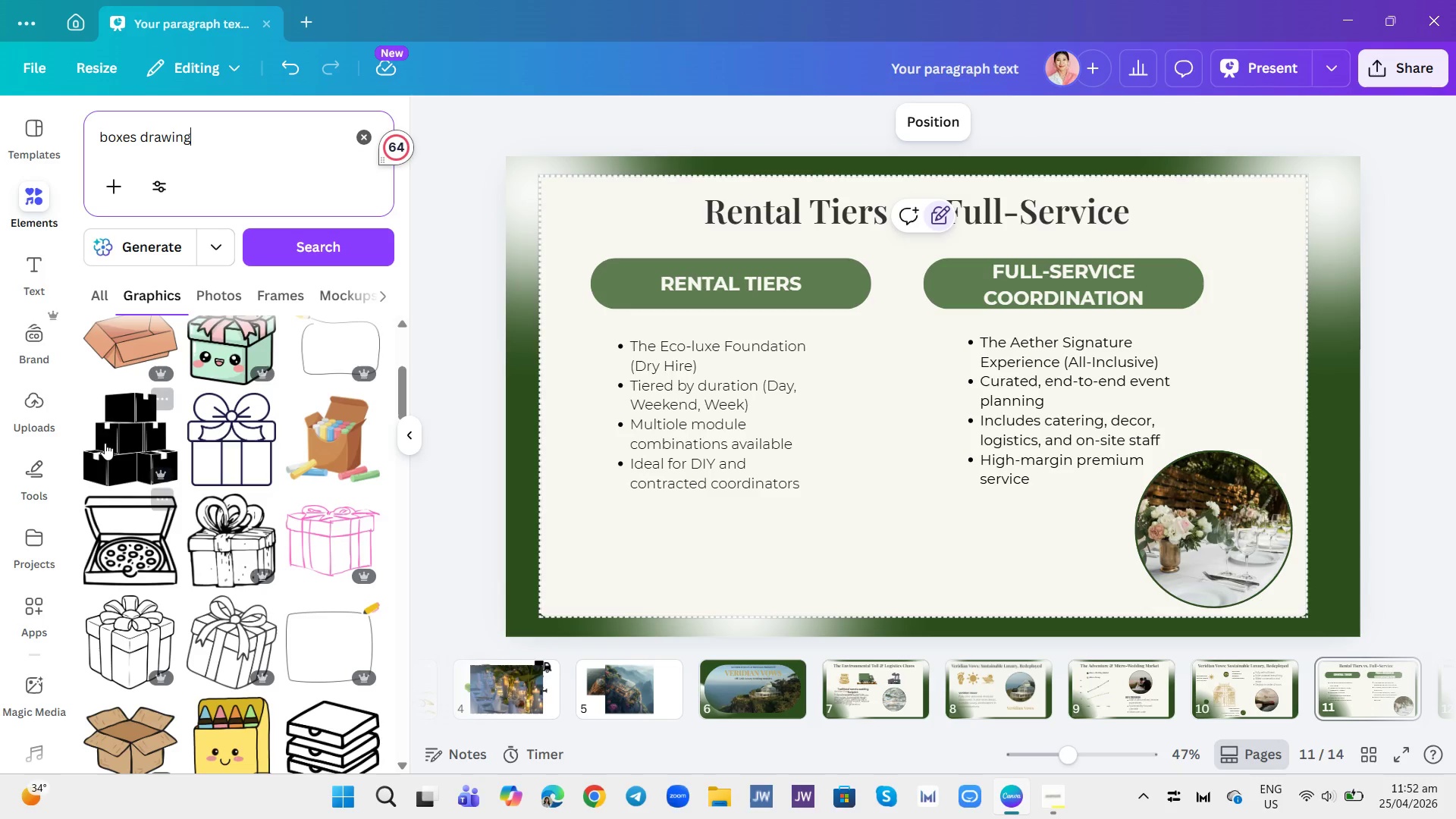 
left_click([105, 443])
 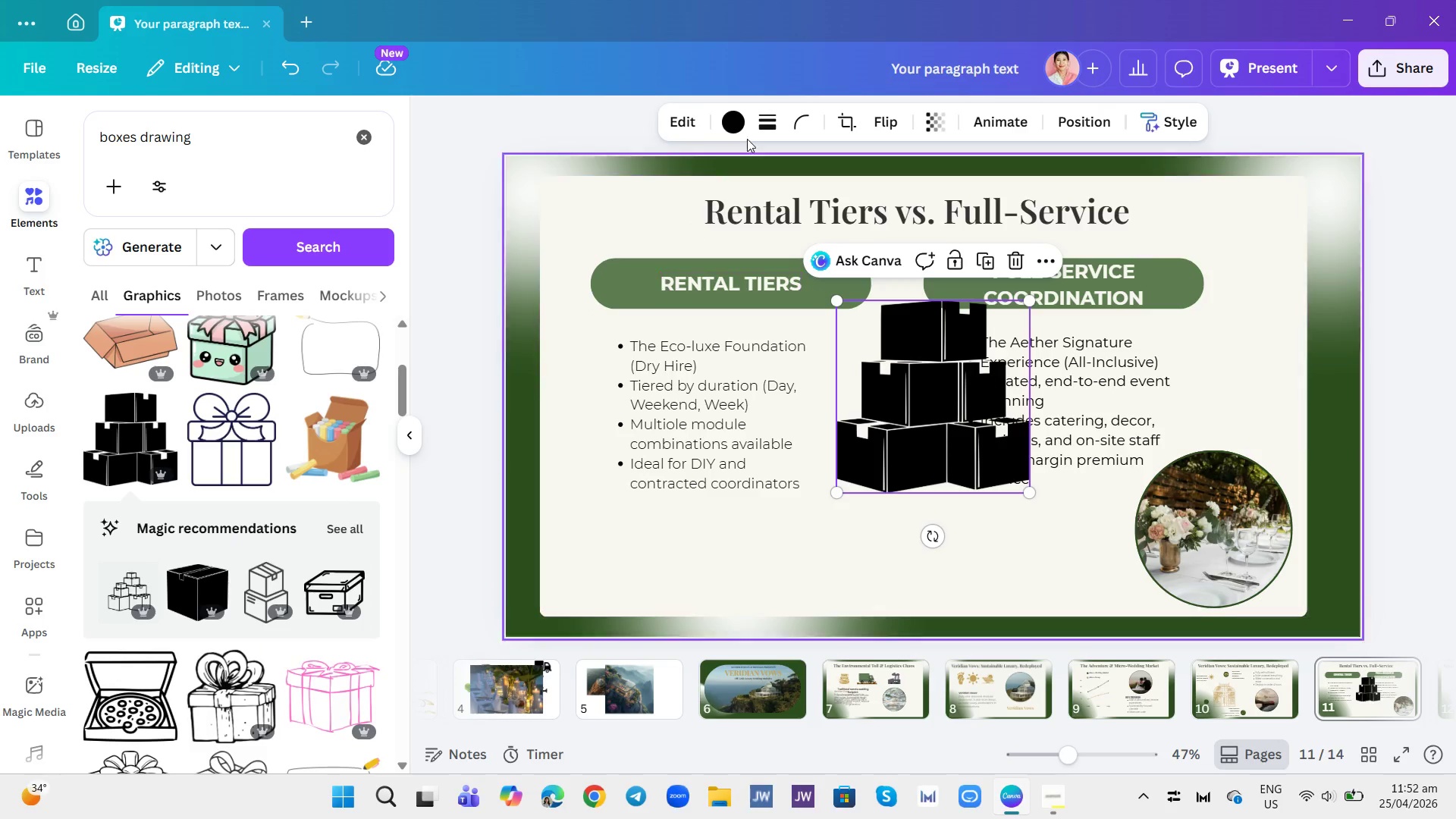 
left_click([736, 120])
 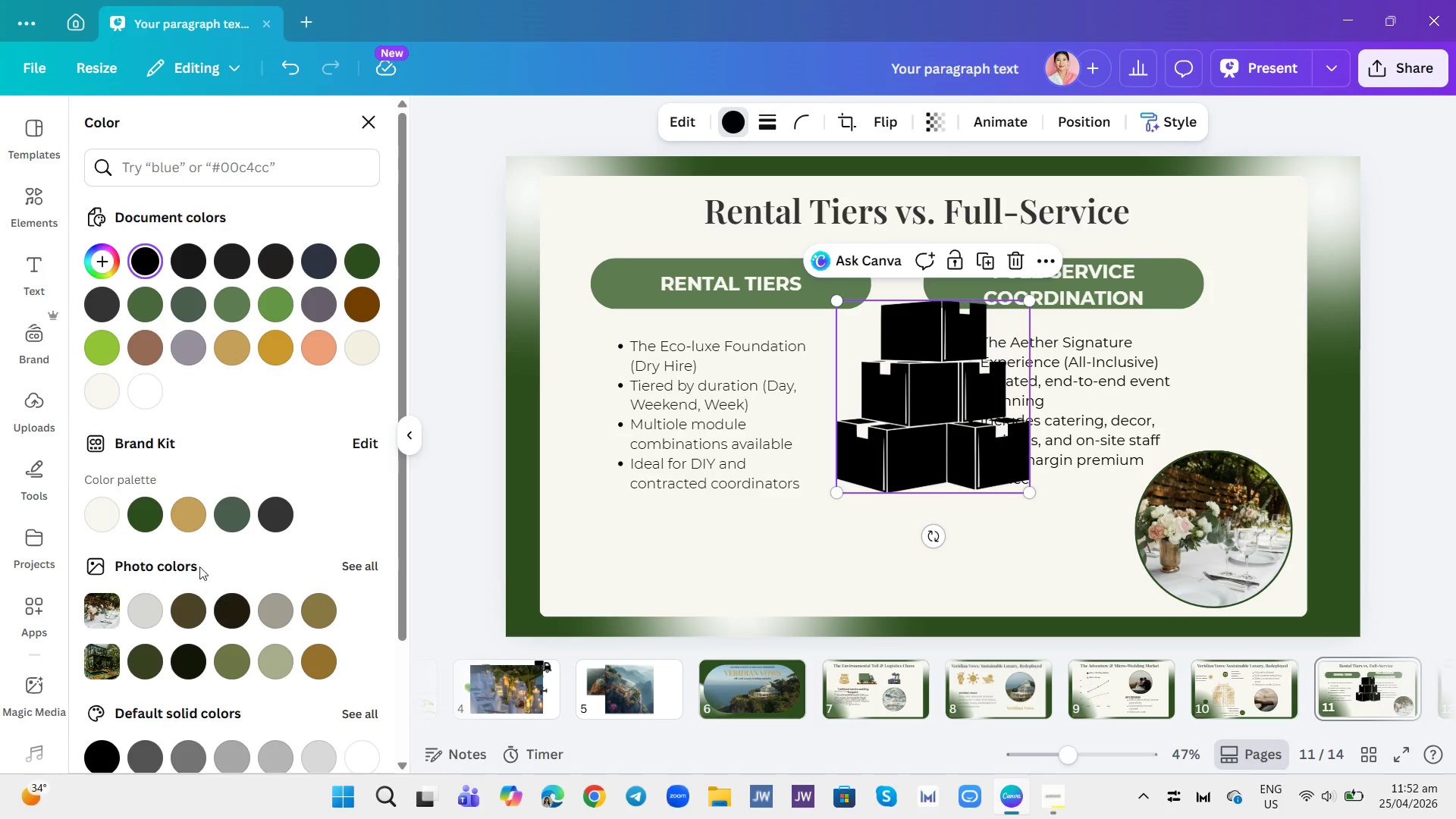 
left_click([184, 510])
 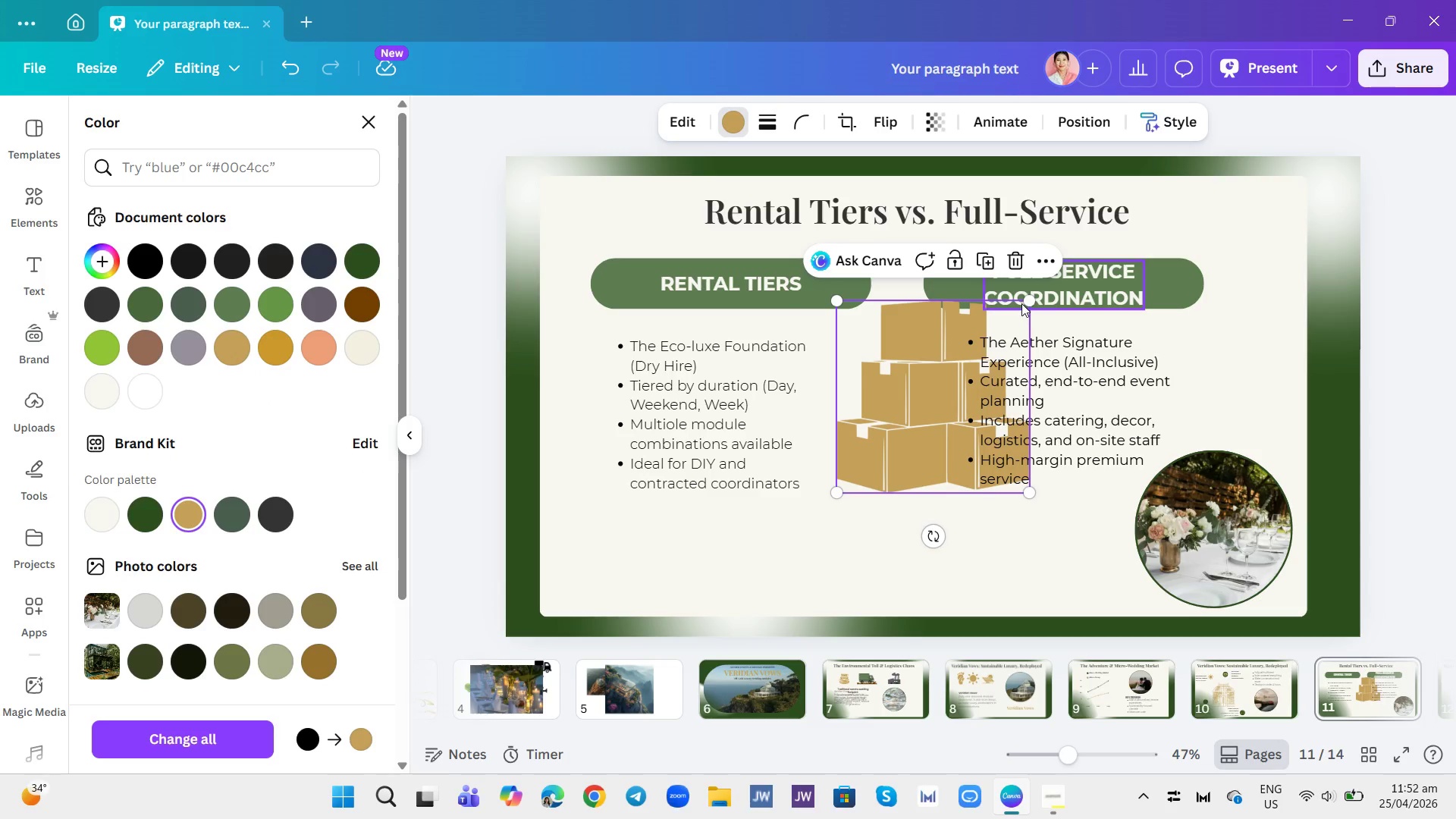 
left_click_drag(start_coordinate=[1027, 299], to_coordinate=[987, 371])
 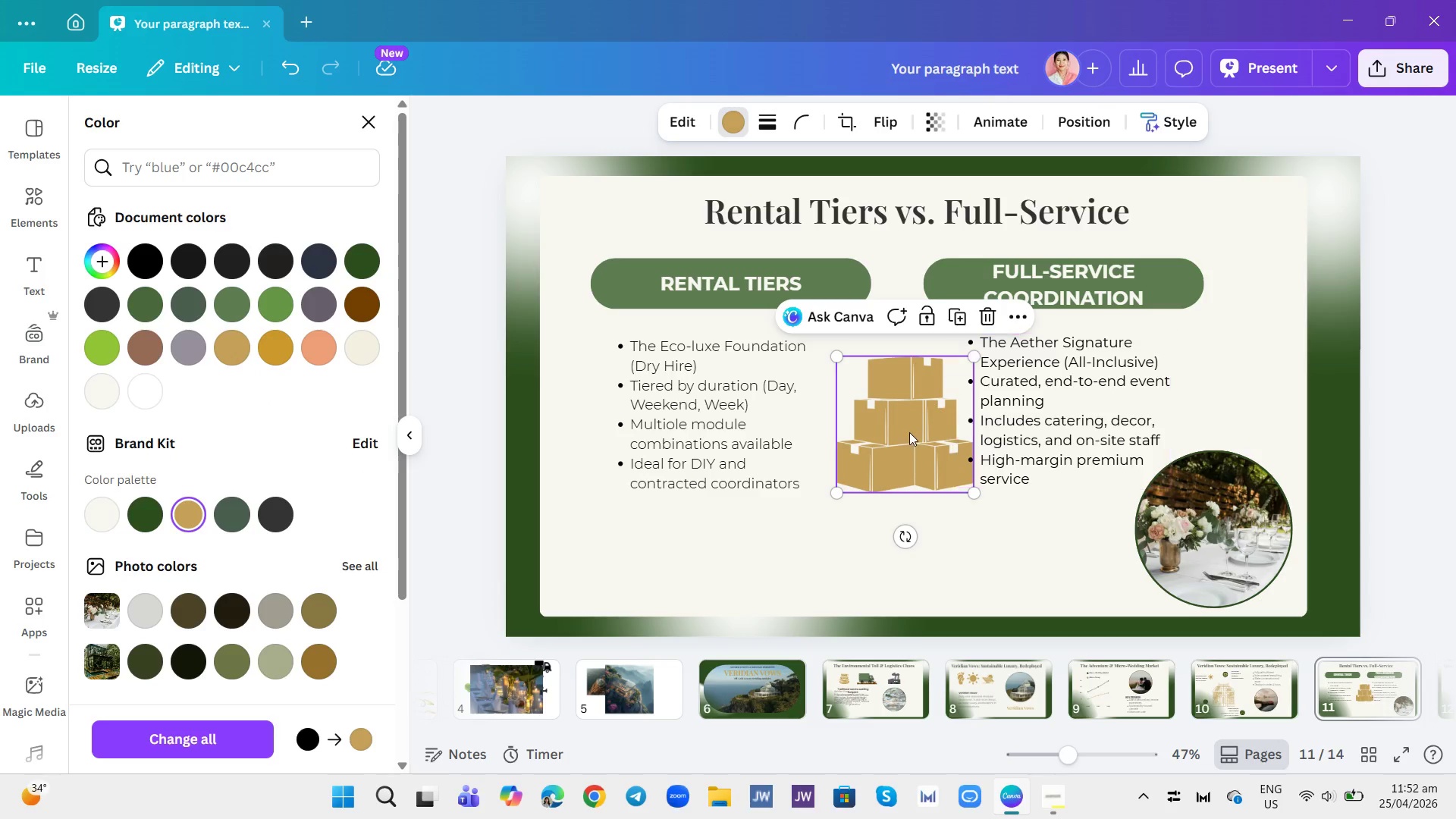 
left_click_drag(start_coordinate=[909, 432], to_coordinate=[643, 548])
 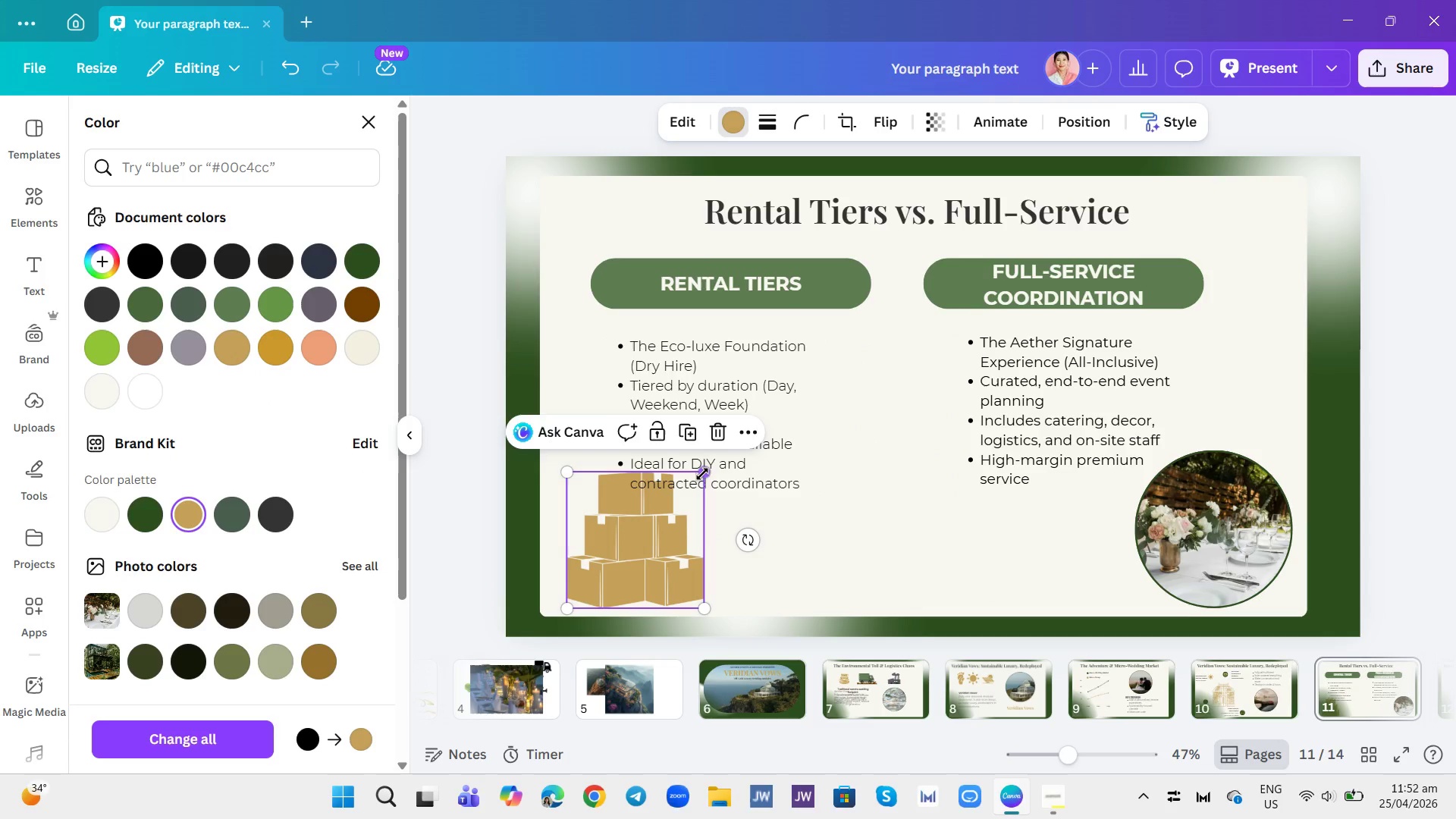 
left_click_drag(start_coordinate=[702, 472], to_coordinate=[679, 492])
 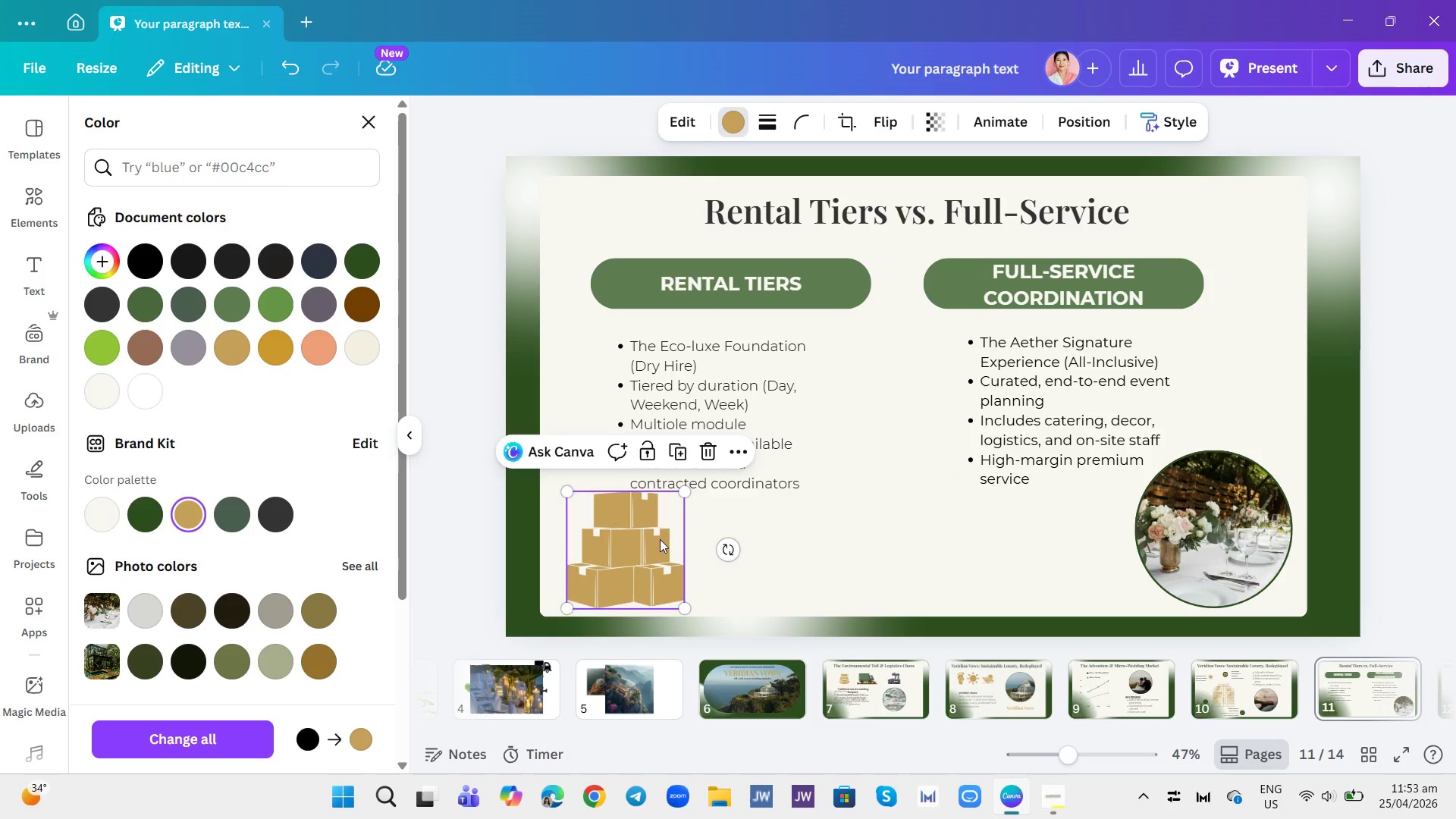 
left_click_drag(start_coordinate=[657, 544], to_coordinate=[635, 547])
 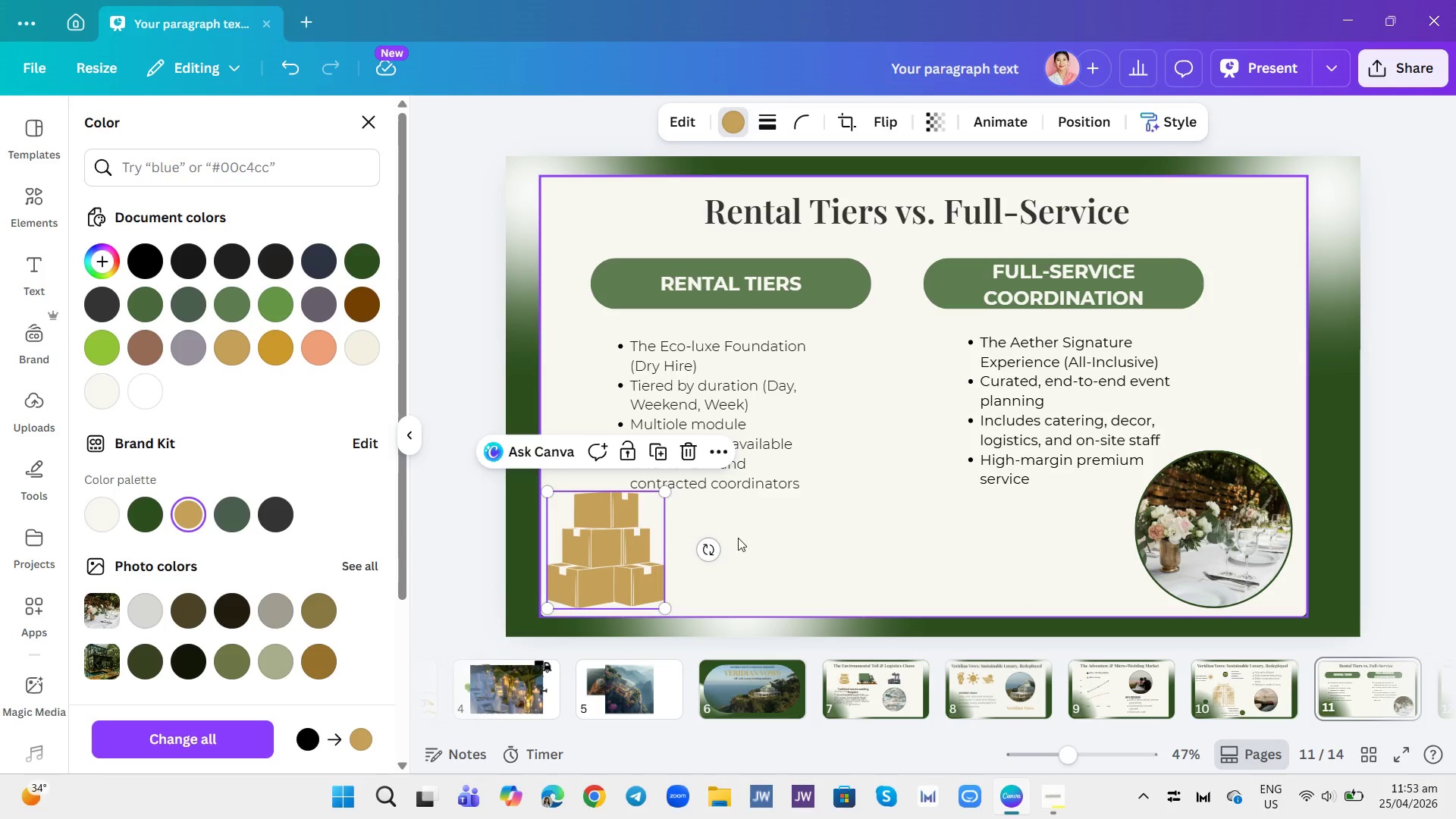 
left_click([738, 538])
 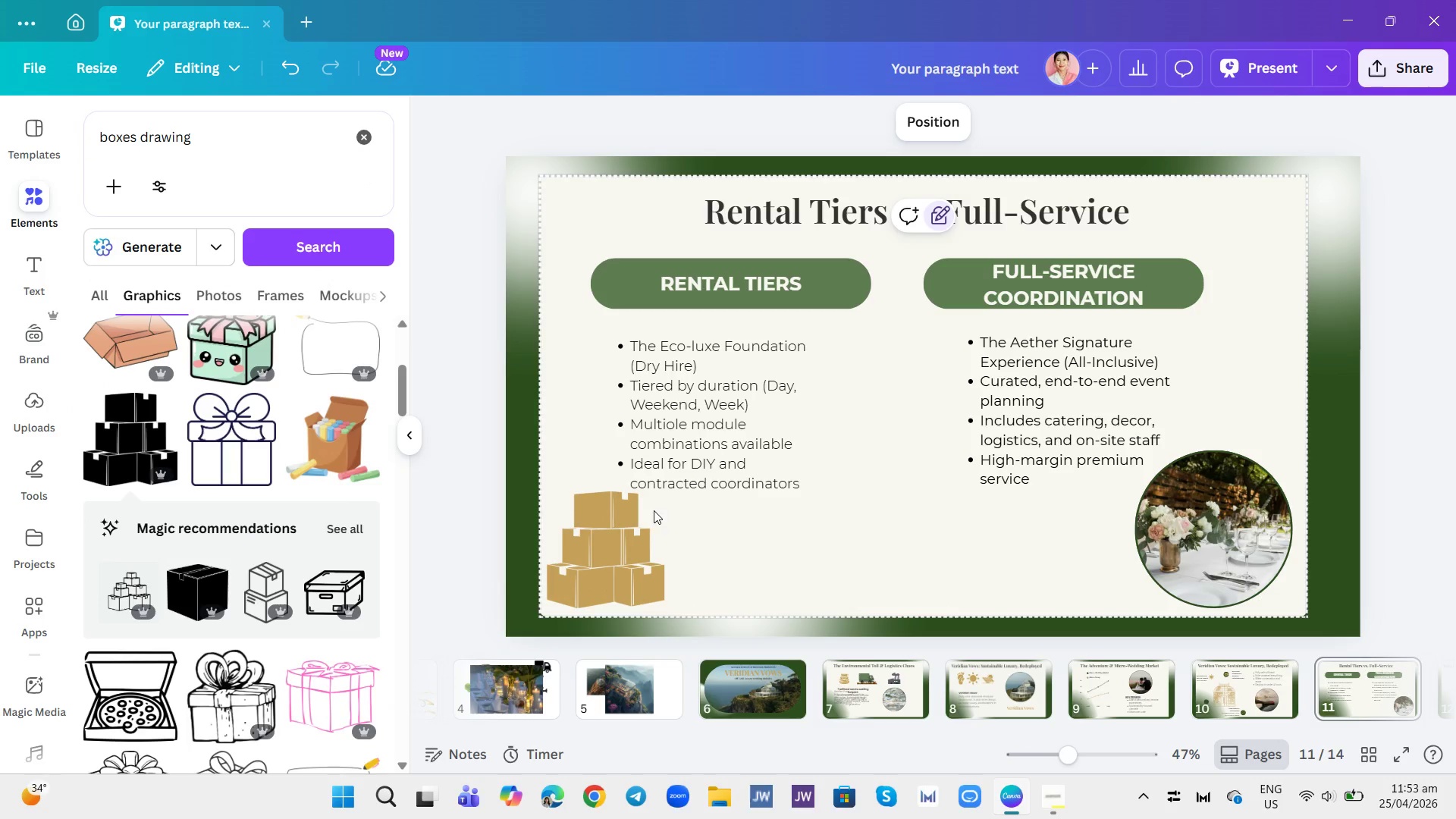 
left_click([645, 516])
 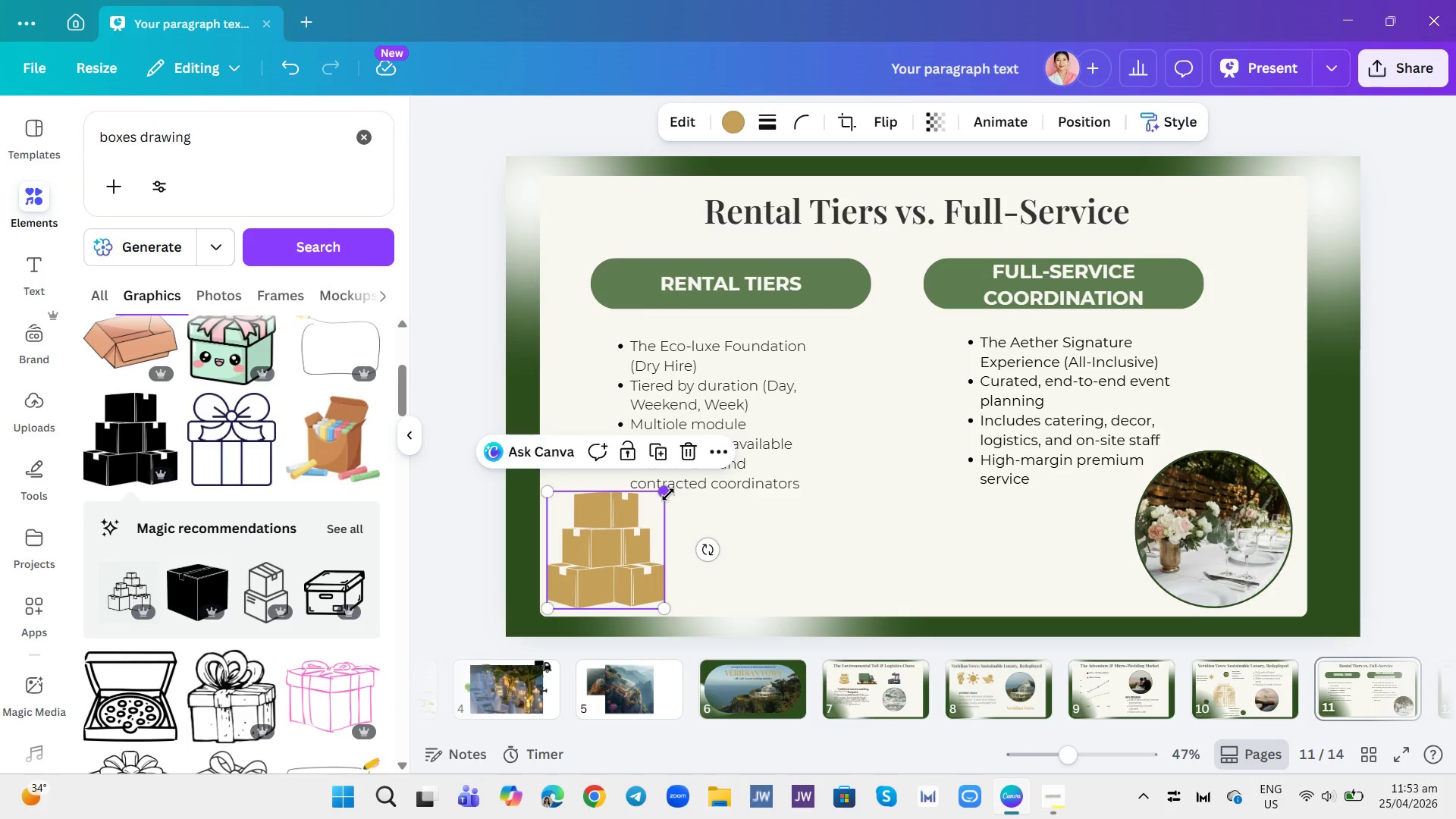 
left_click_drag(start_coordinate=[668, 494], to_coordinate=[654, 507])
 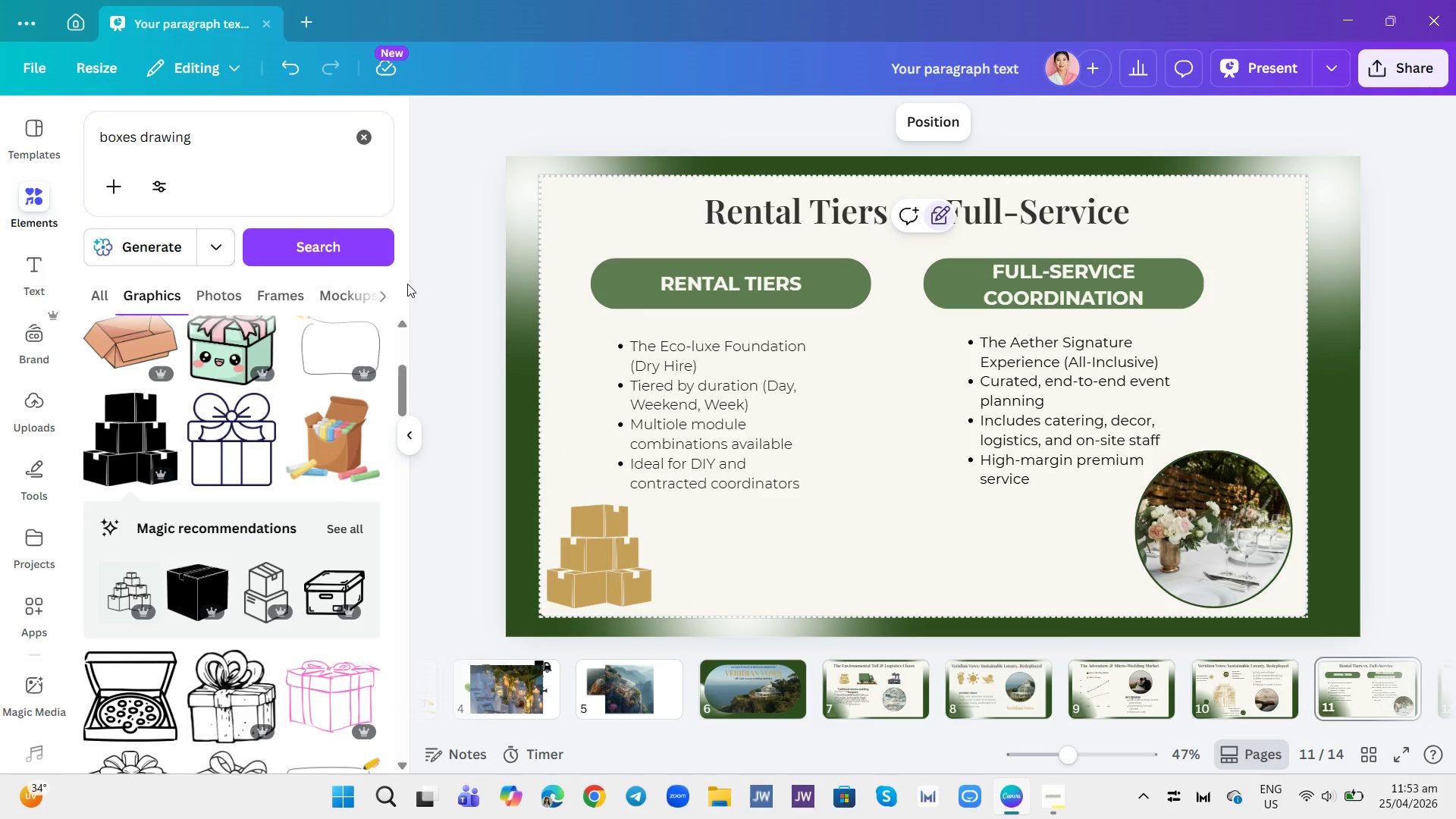 
left_click([281, 133])
 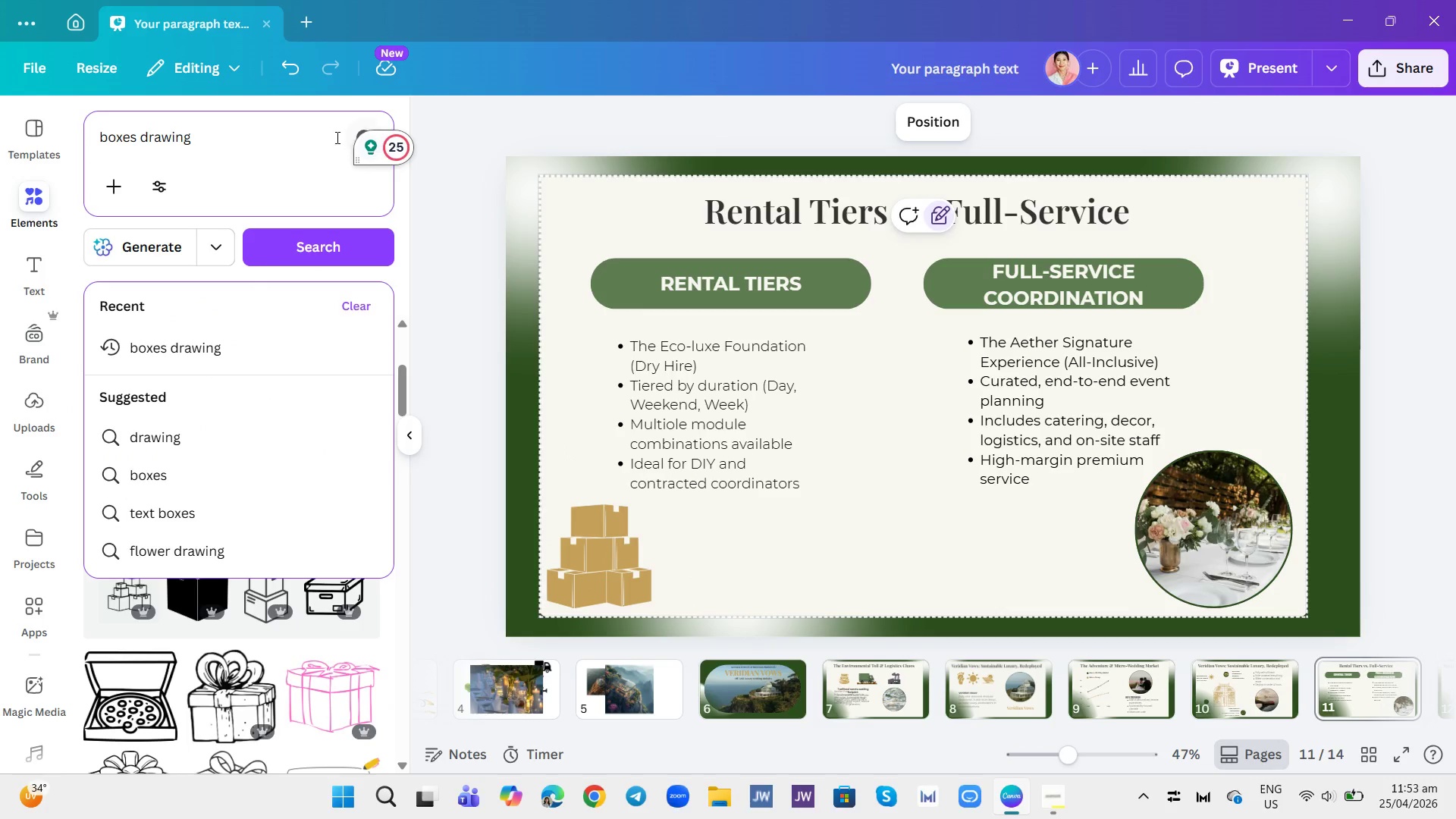 
double_click([335, 137])
 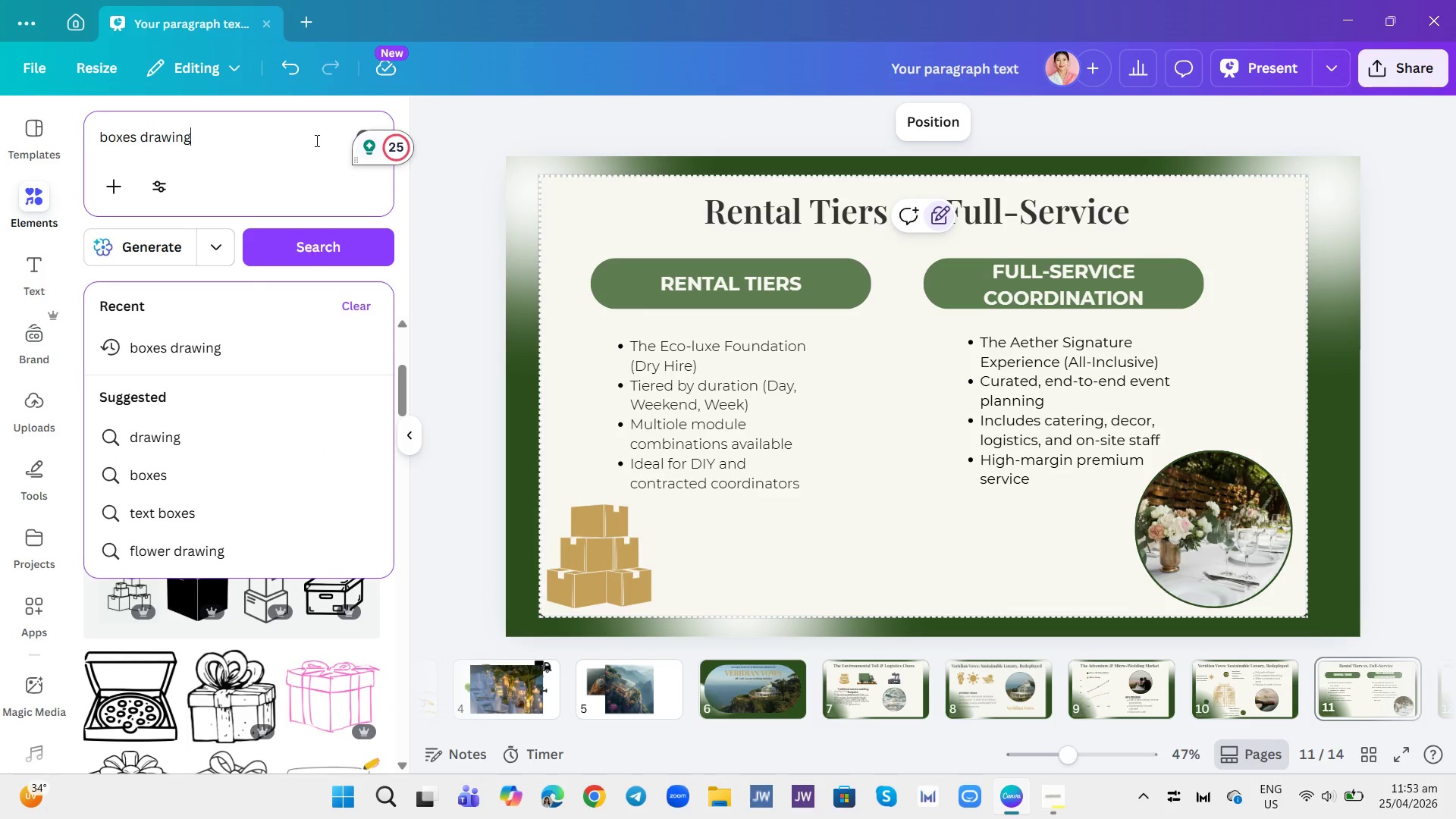 
left_click([315, 140])
 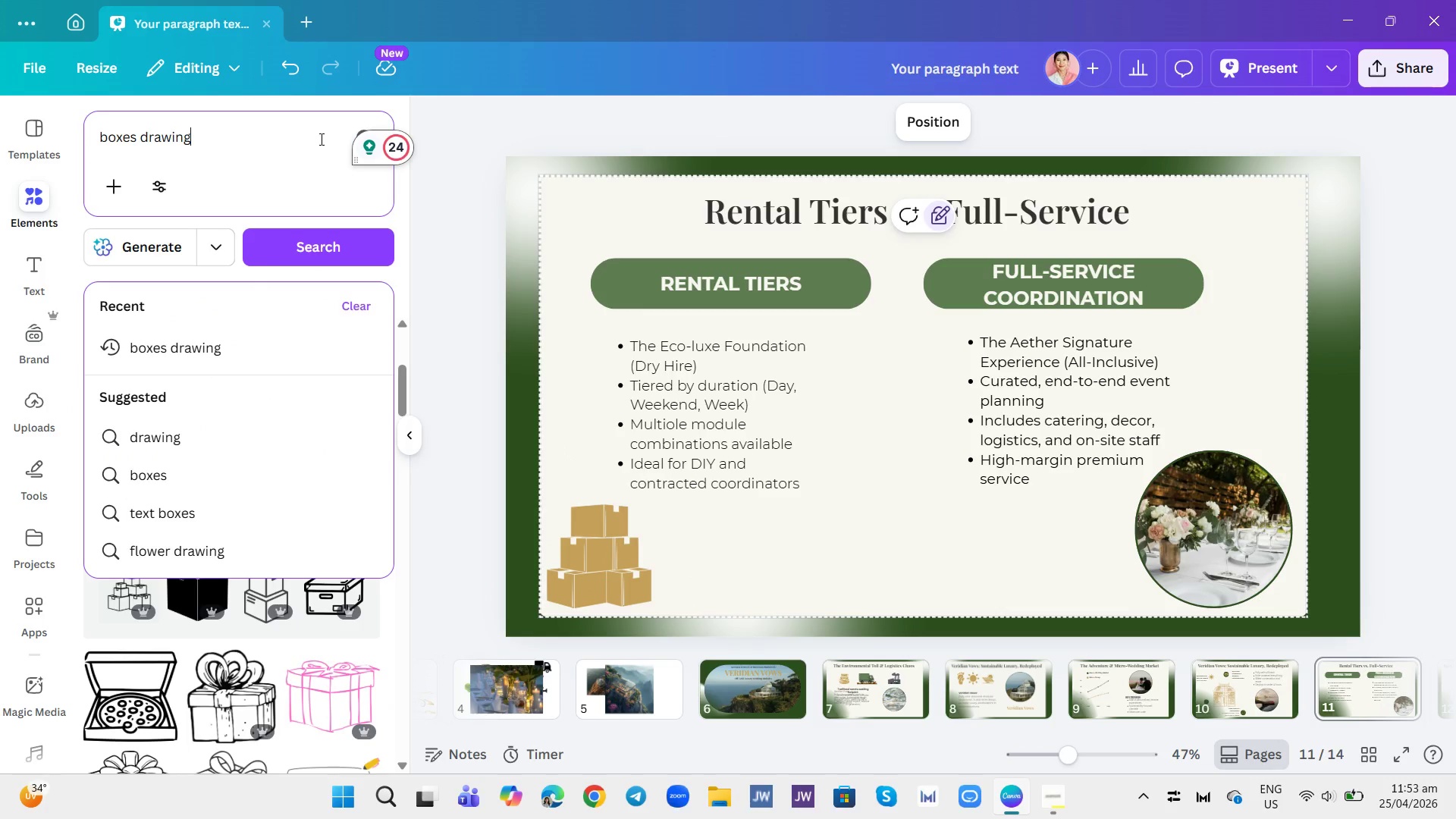 
hold_key(key=Backspace, duration=1.5)
 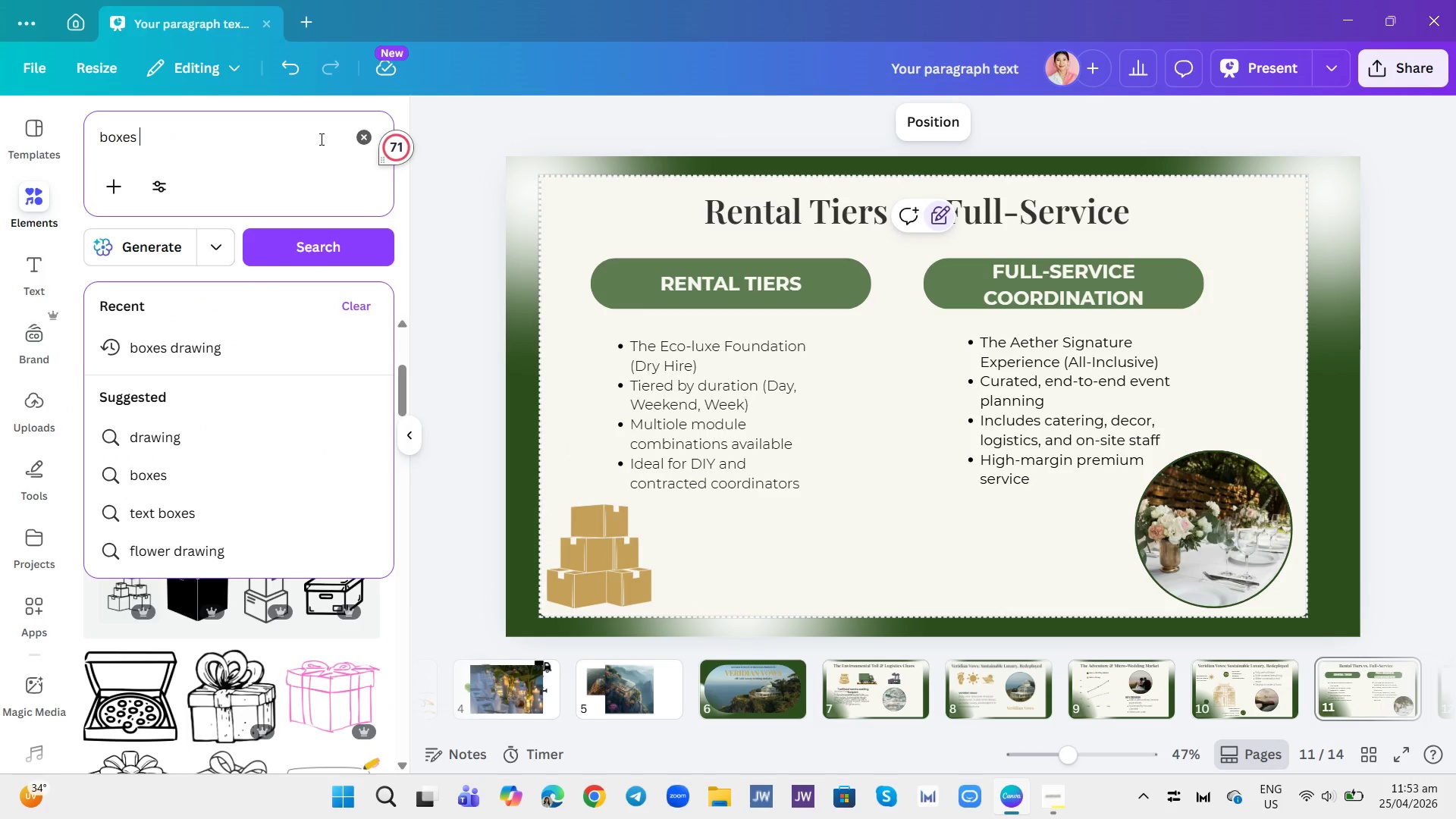 
key(Backspace)
type($ sign say)
 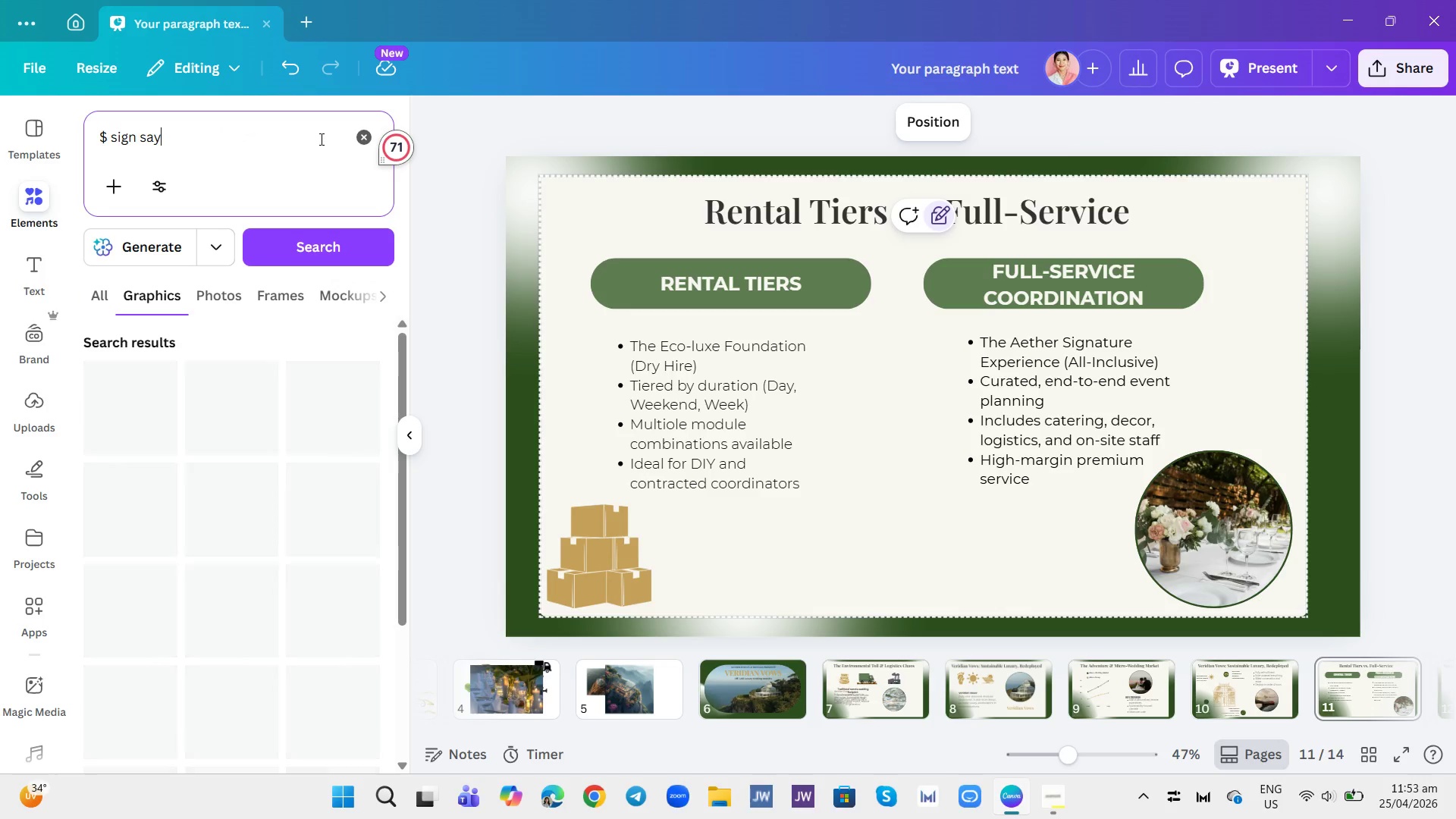 
key(Enter)
 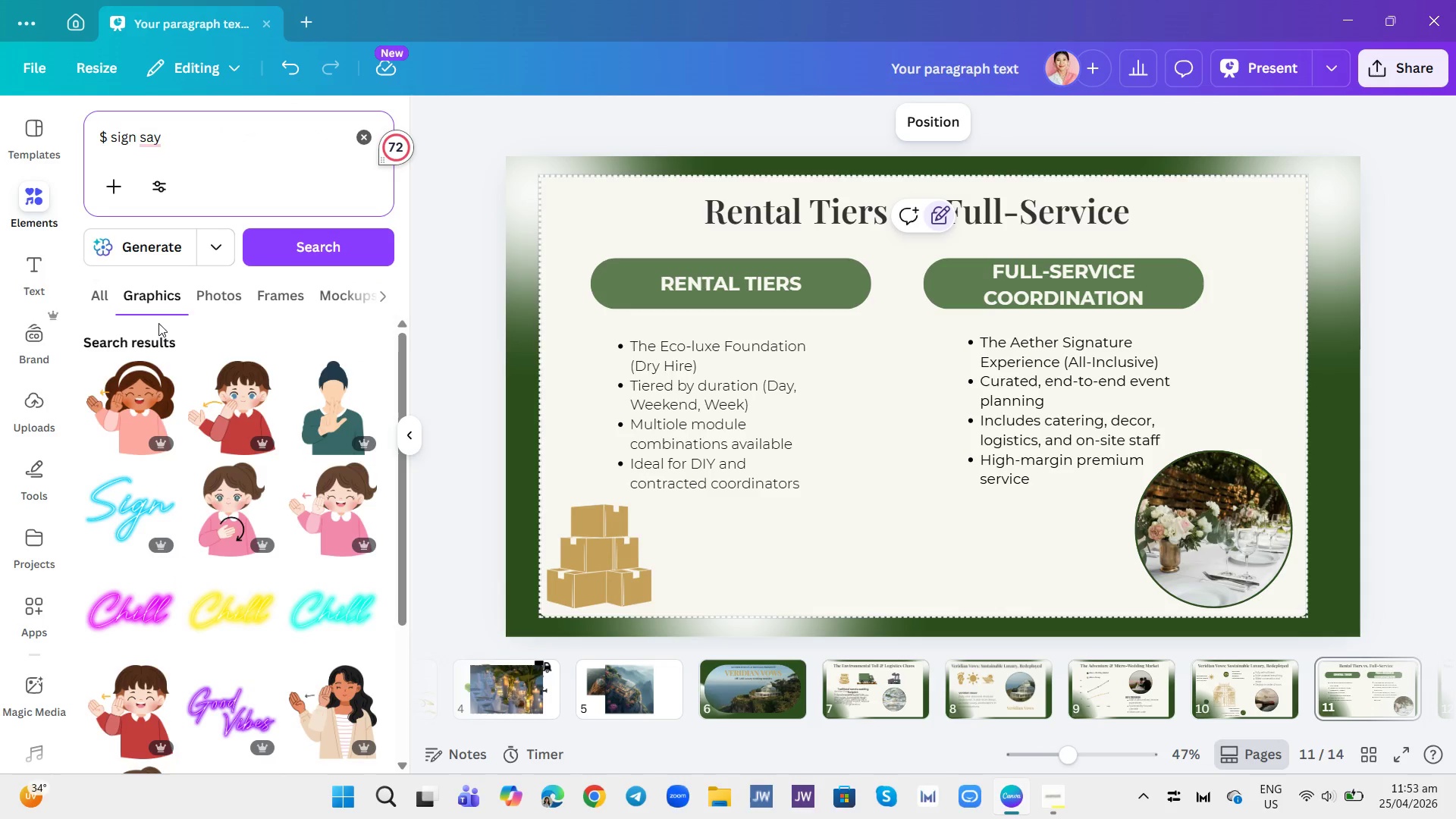 
scroll: coordinate [244, 408], scroll_direction: down, amount: 5.0
 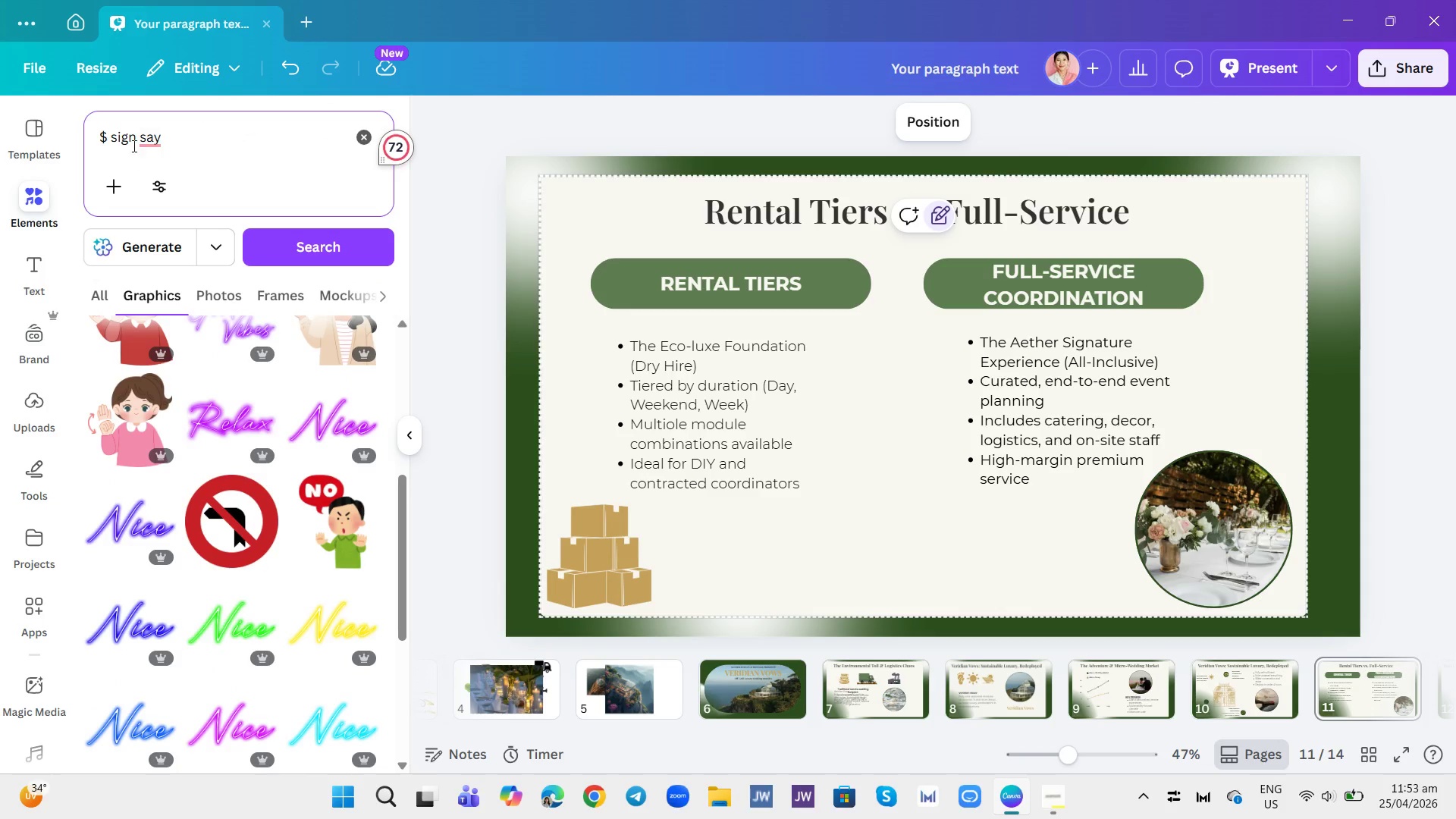 
left_click([136, 142])
 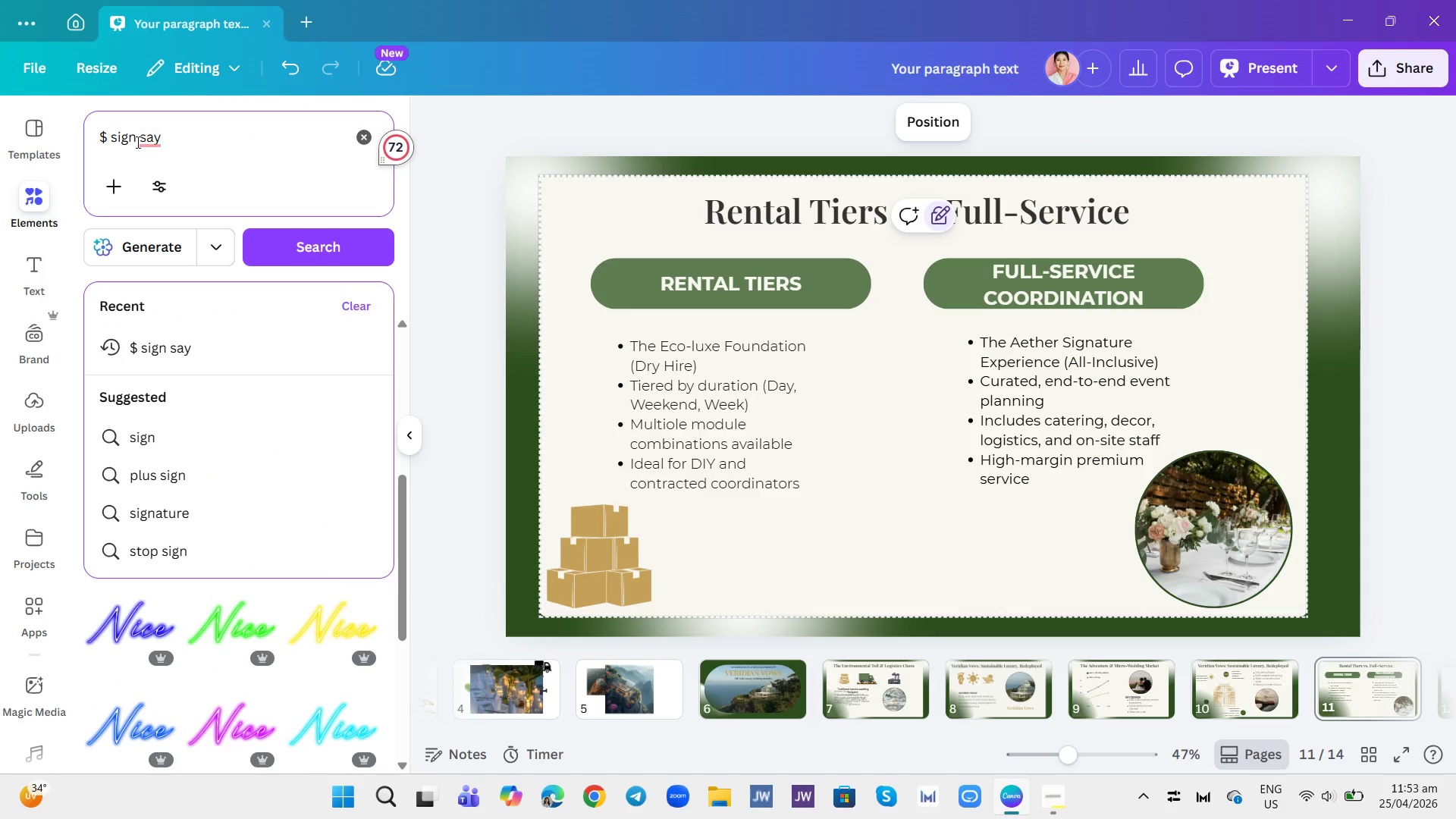 
key(Backspace)
 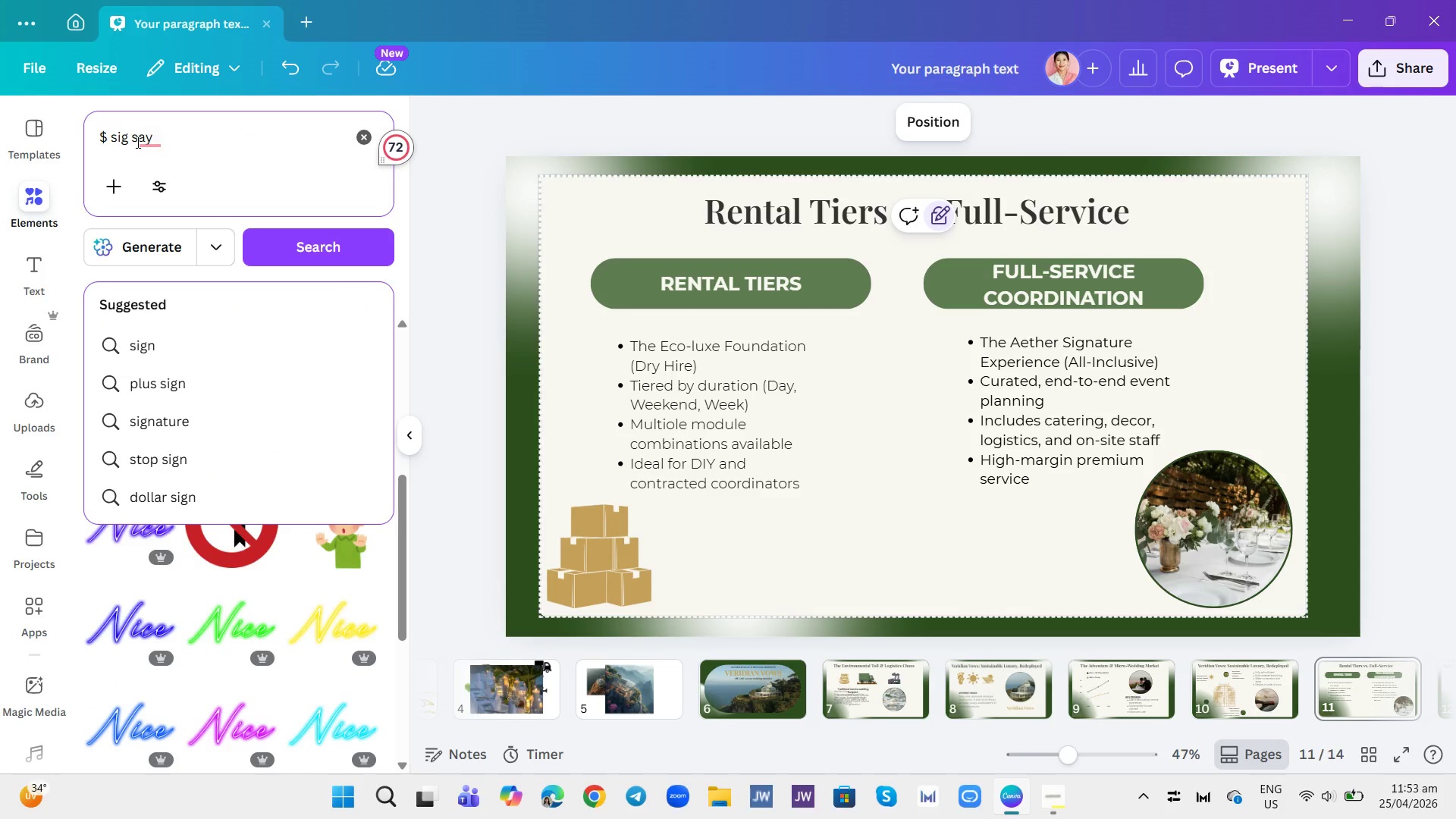 
key(Backspace)
 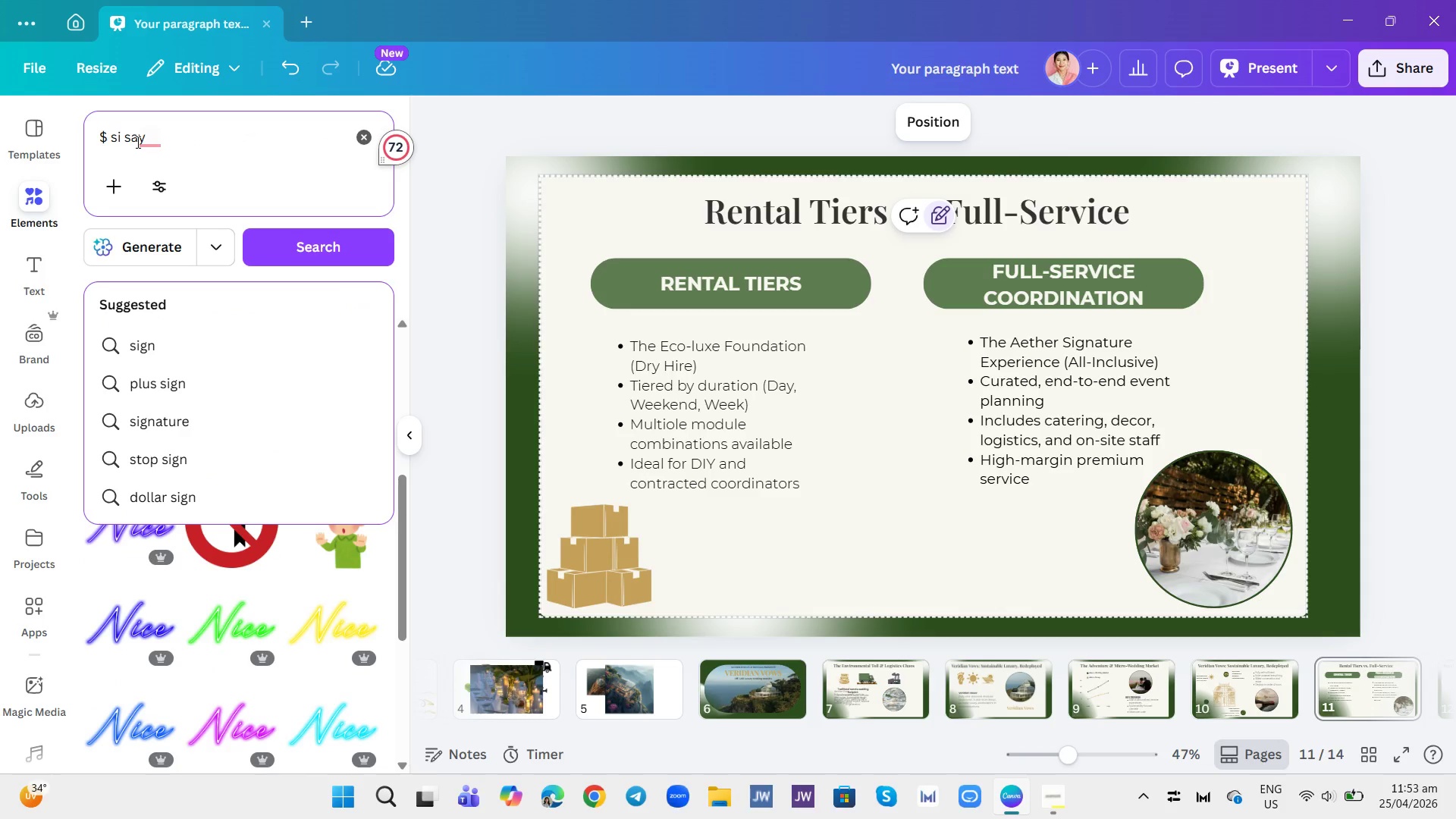 
key(Backspace)
 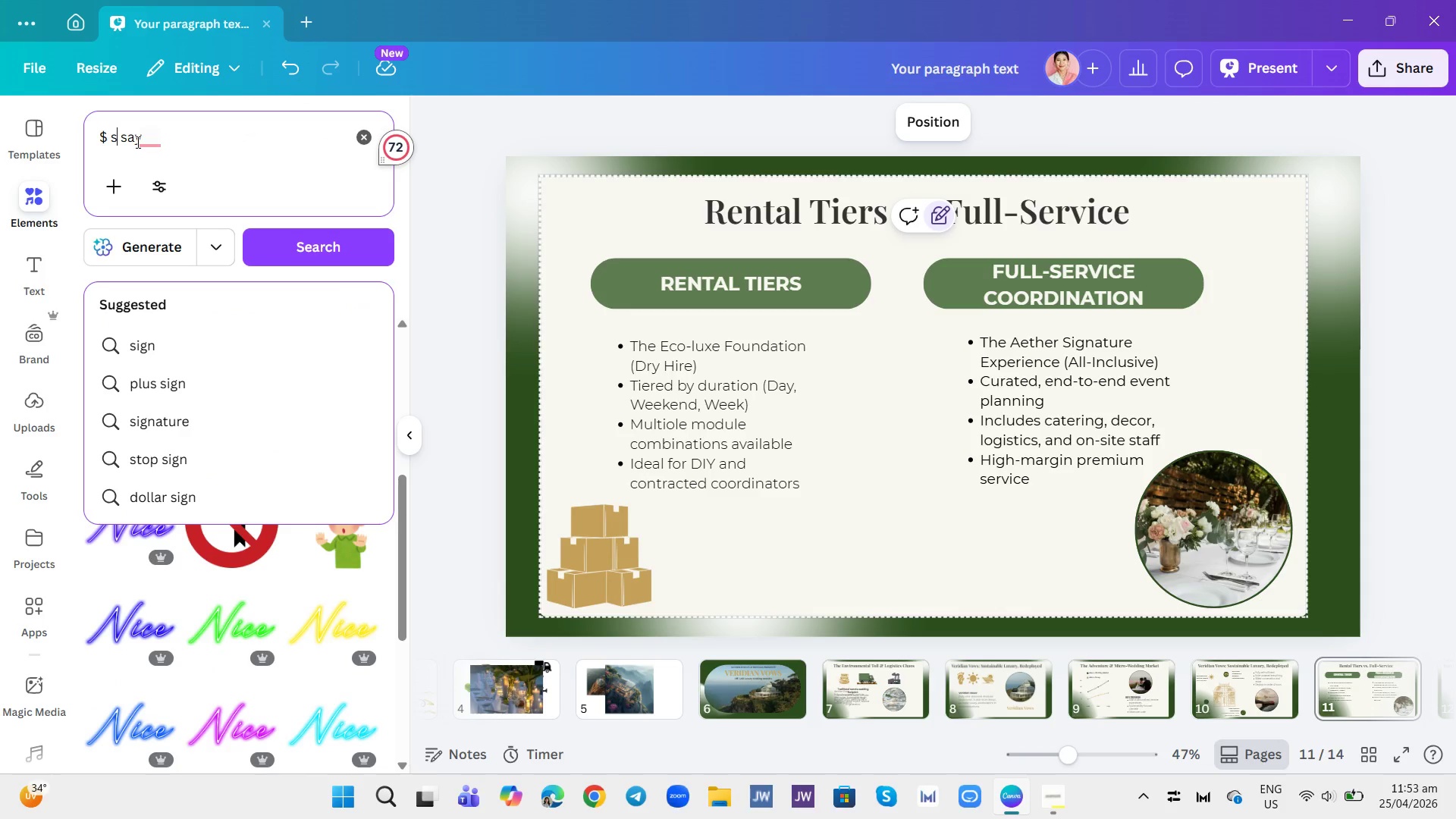 
key(Backspace)
 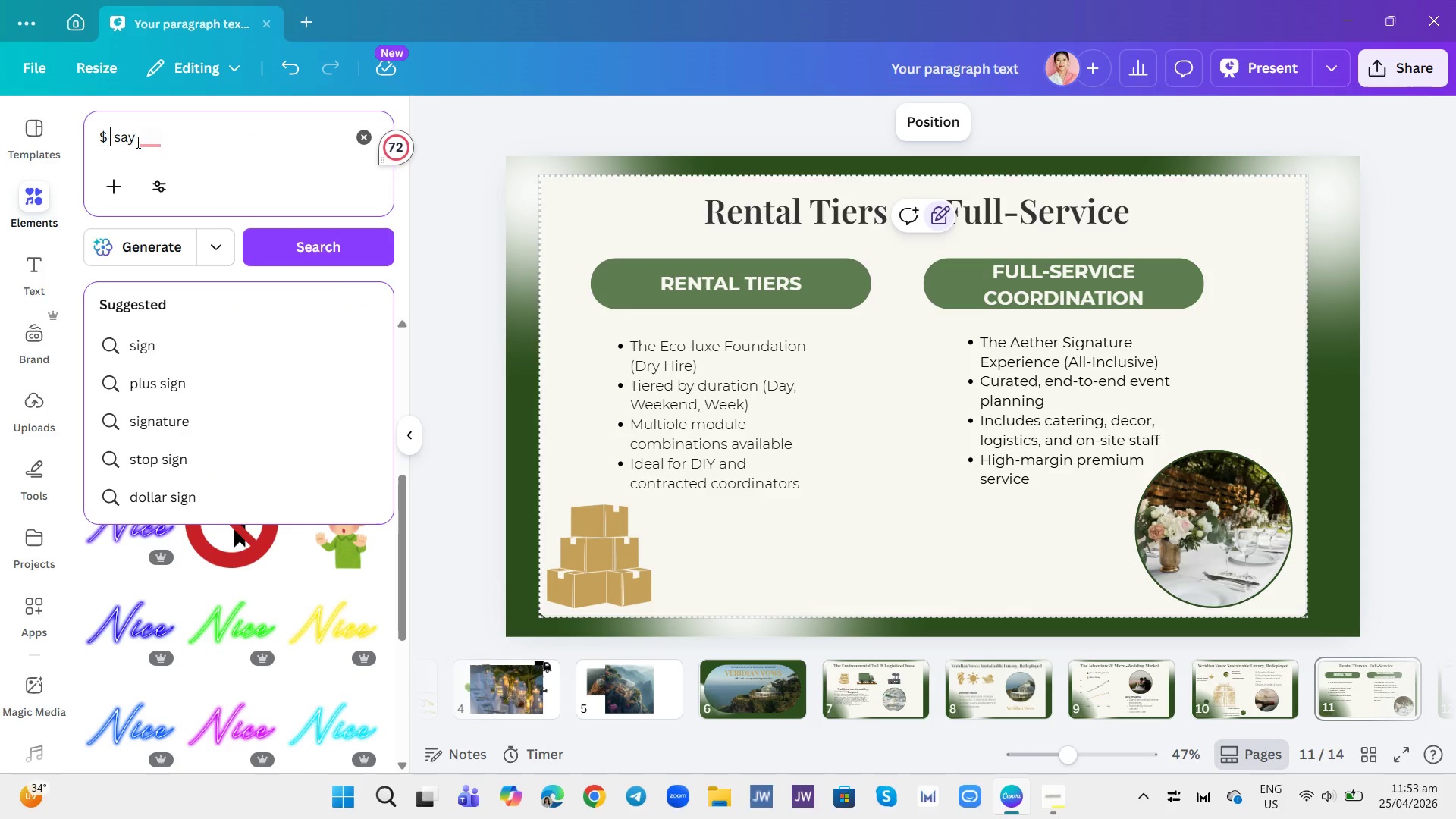 
key(Backspace)
 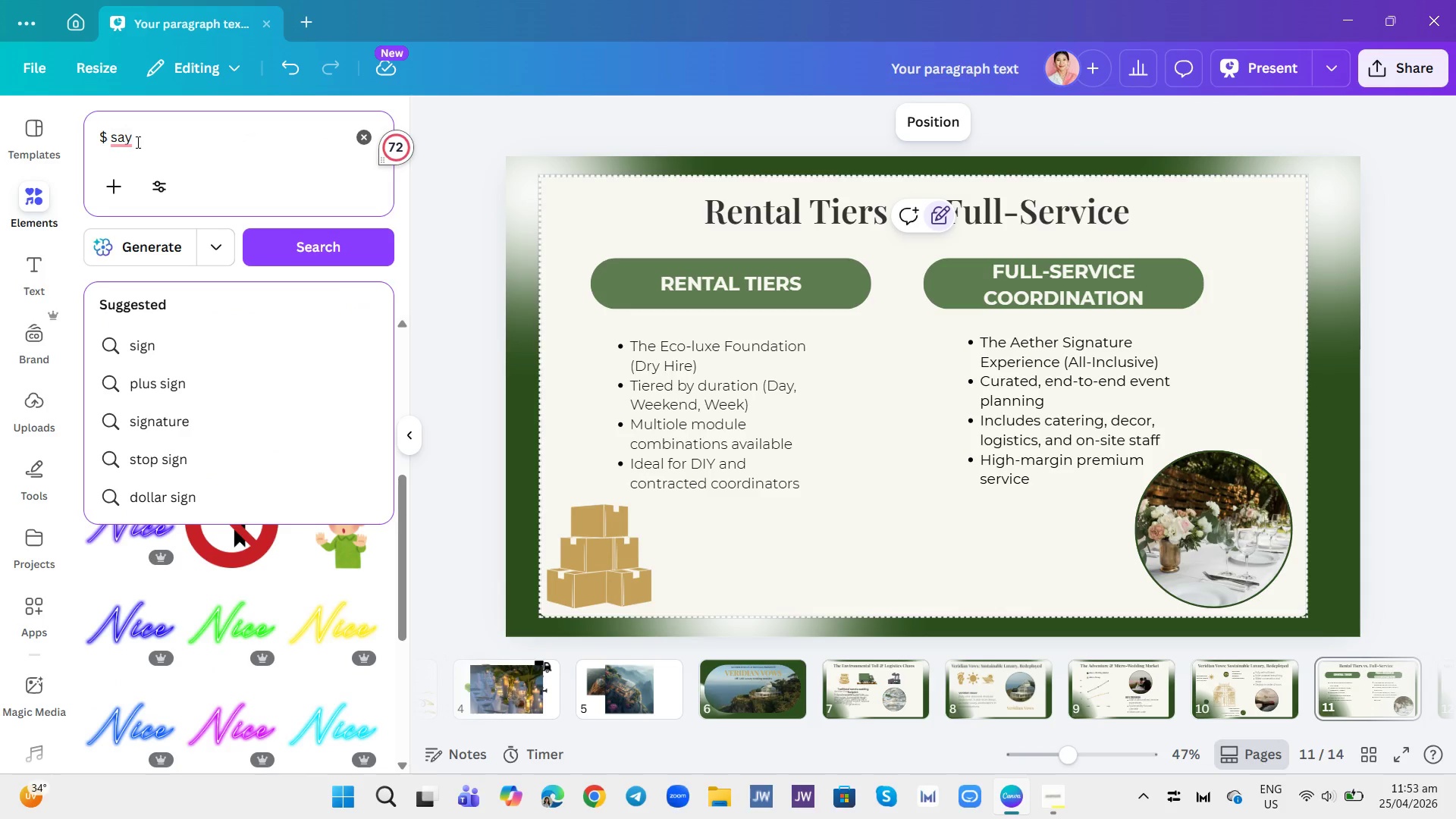 
key(Enter)
 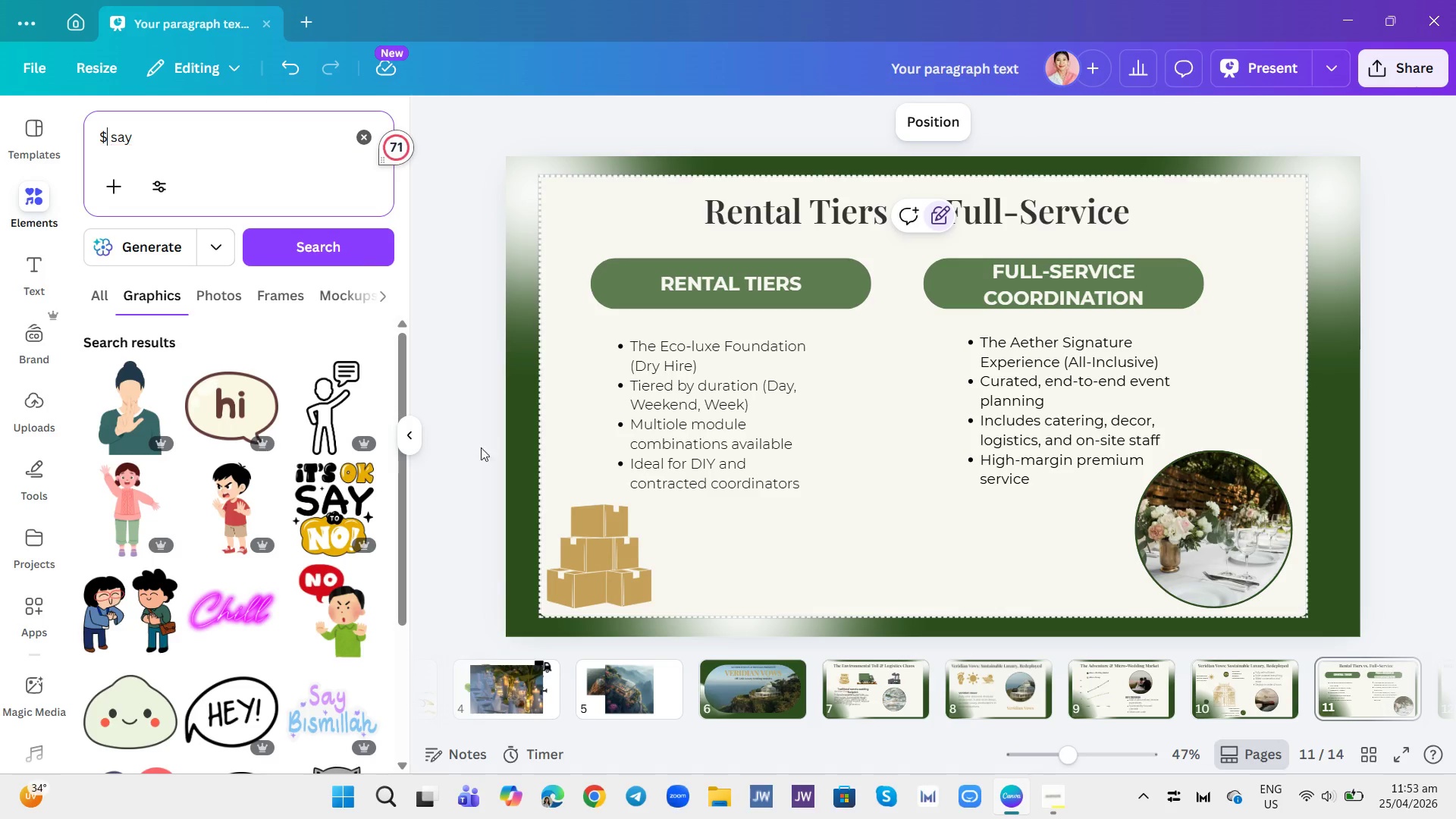 
scroll: coordinate [228, 597], scroll_direction: down, amount: 16.0
 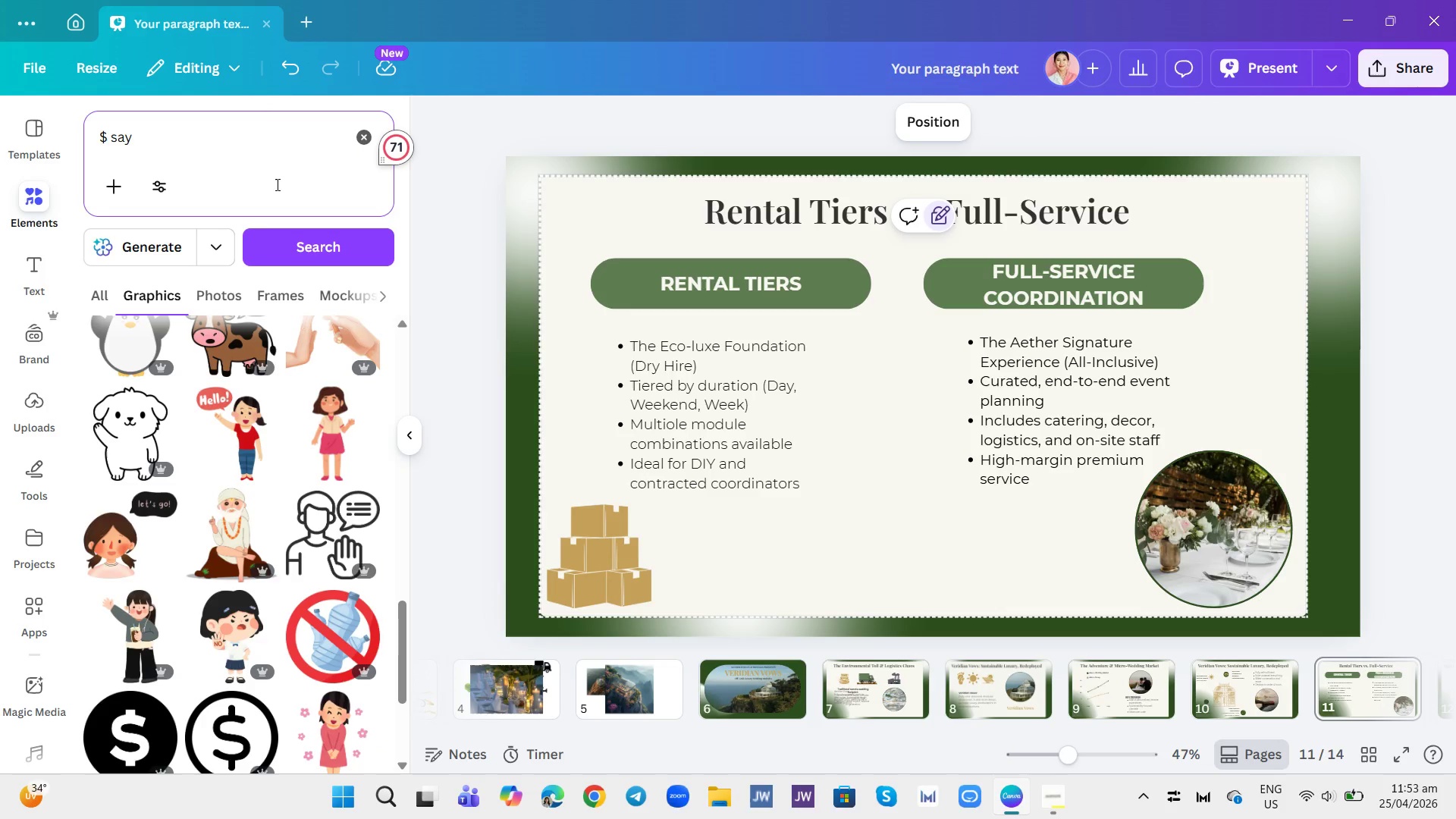 
left_click([266, 136])
 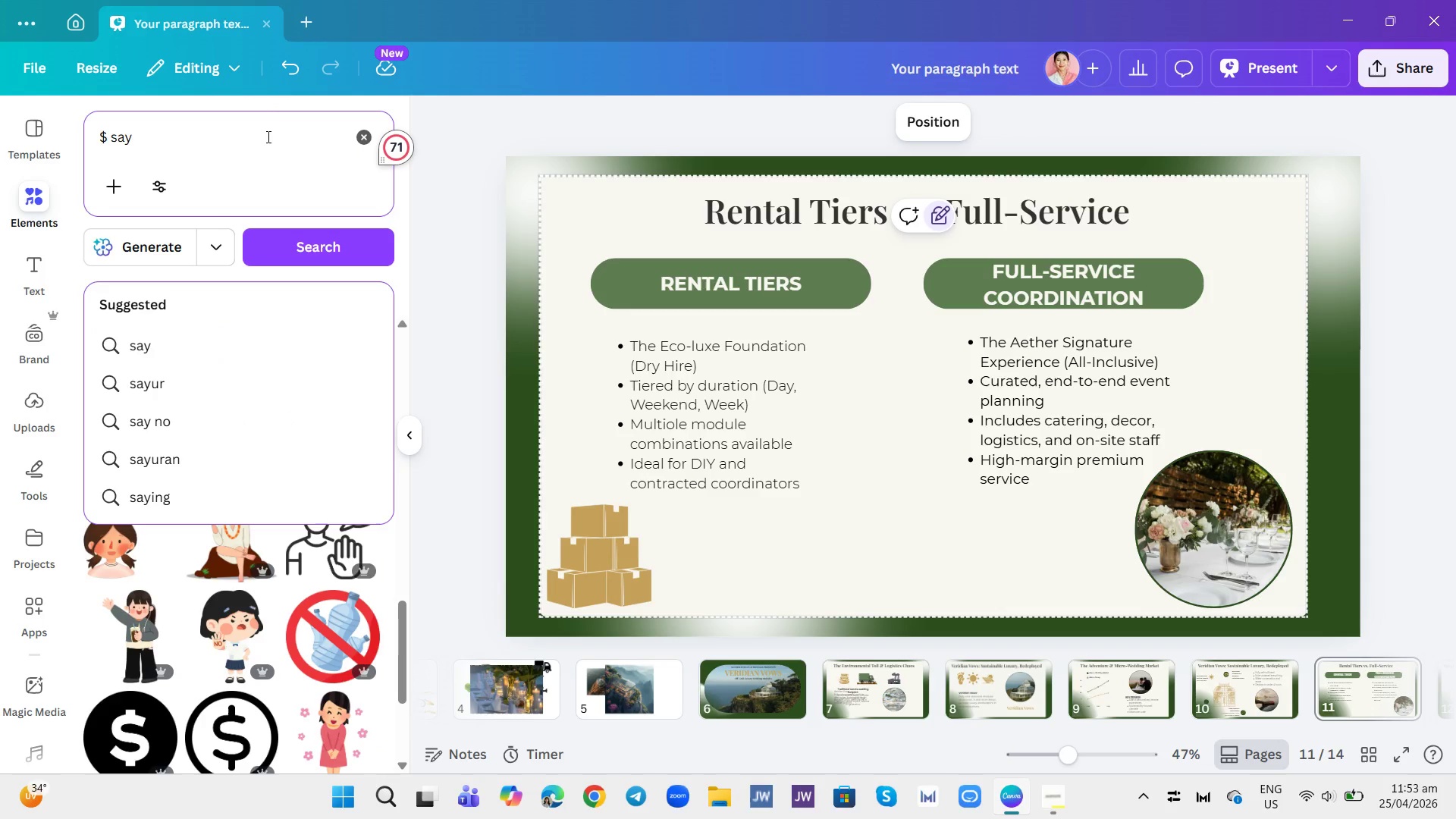 
key(Backspace)
 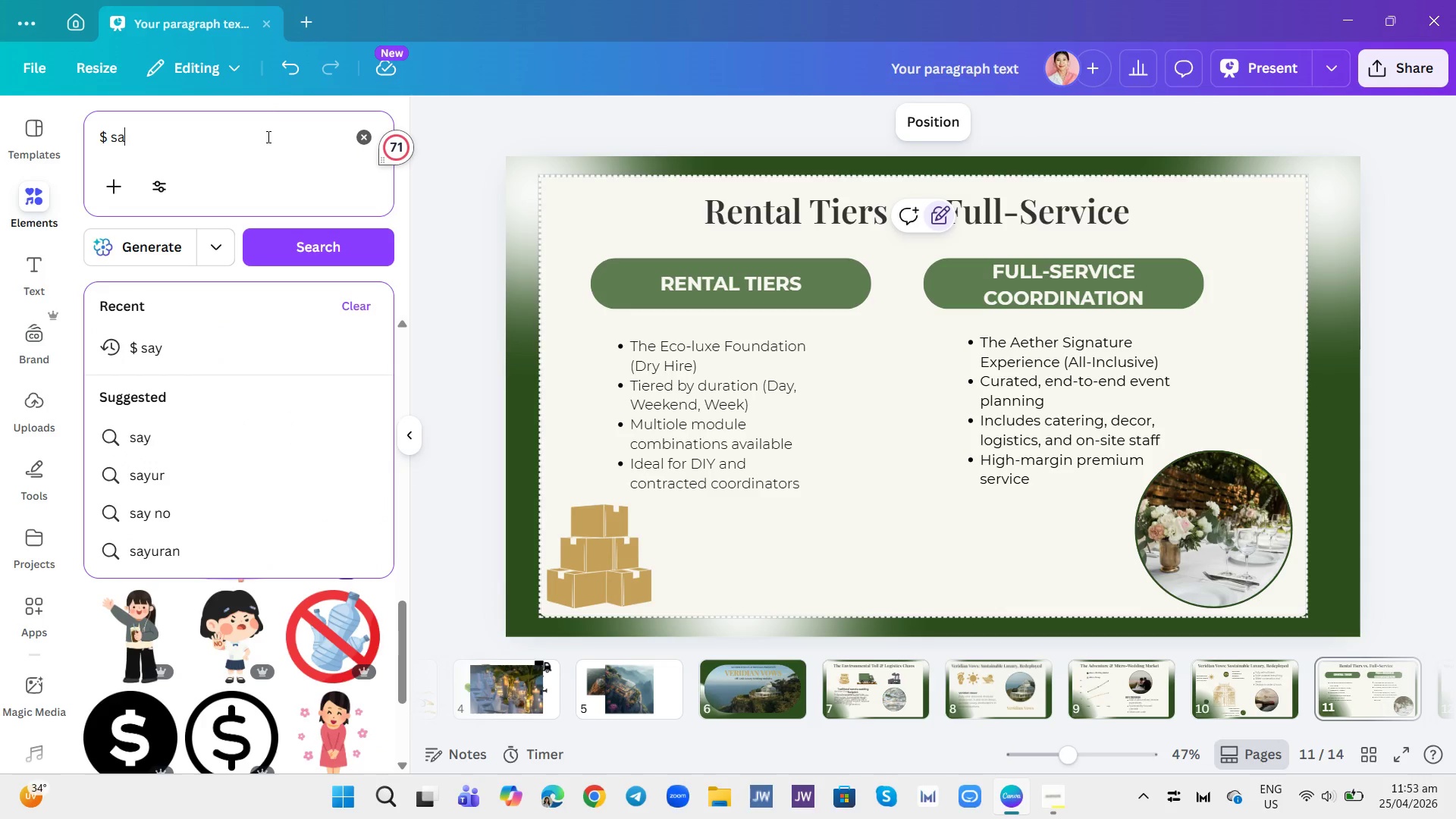 
key(Backspace)
 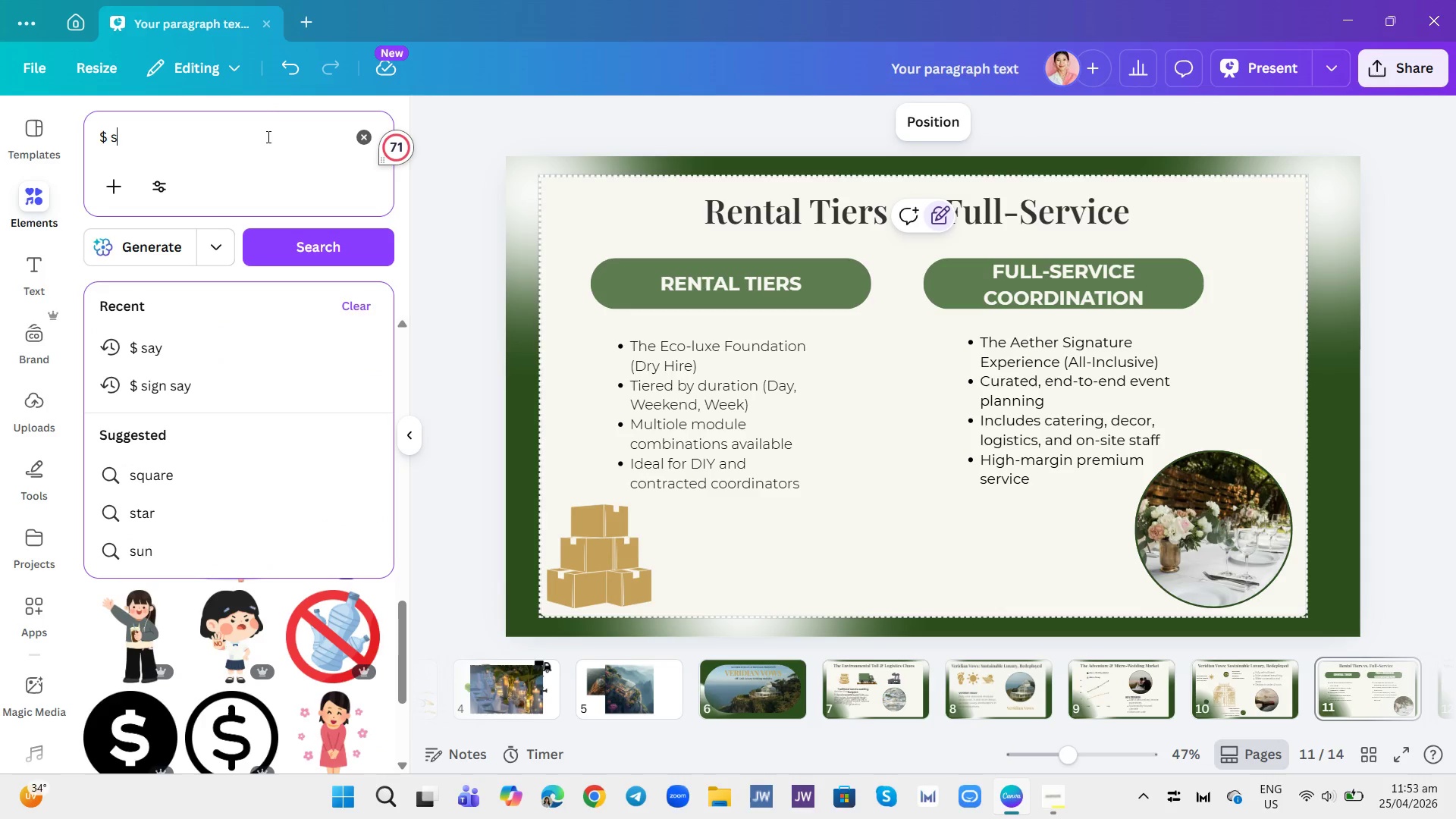 
key(Backspace)
 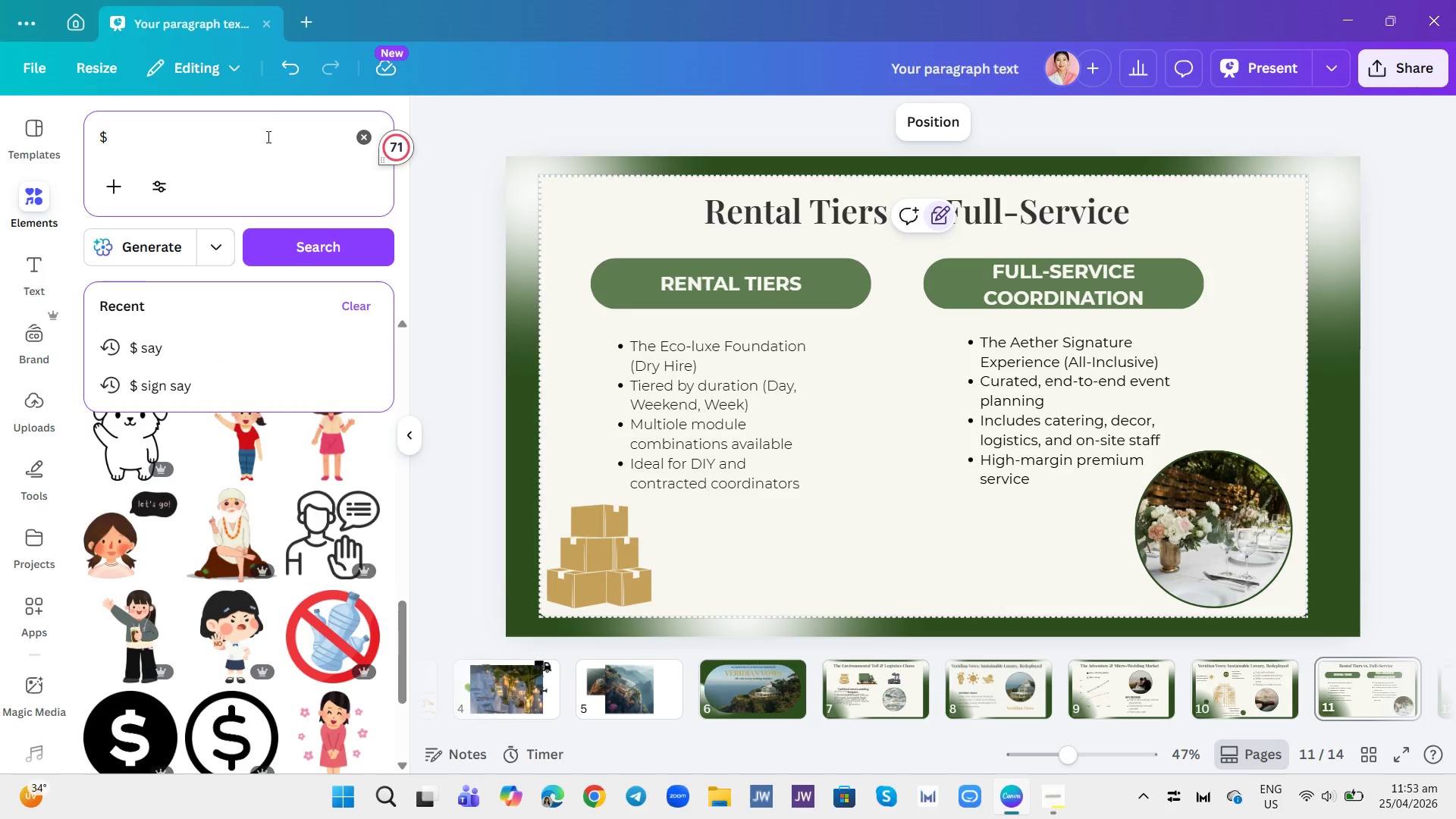 
key(Enter)
 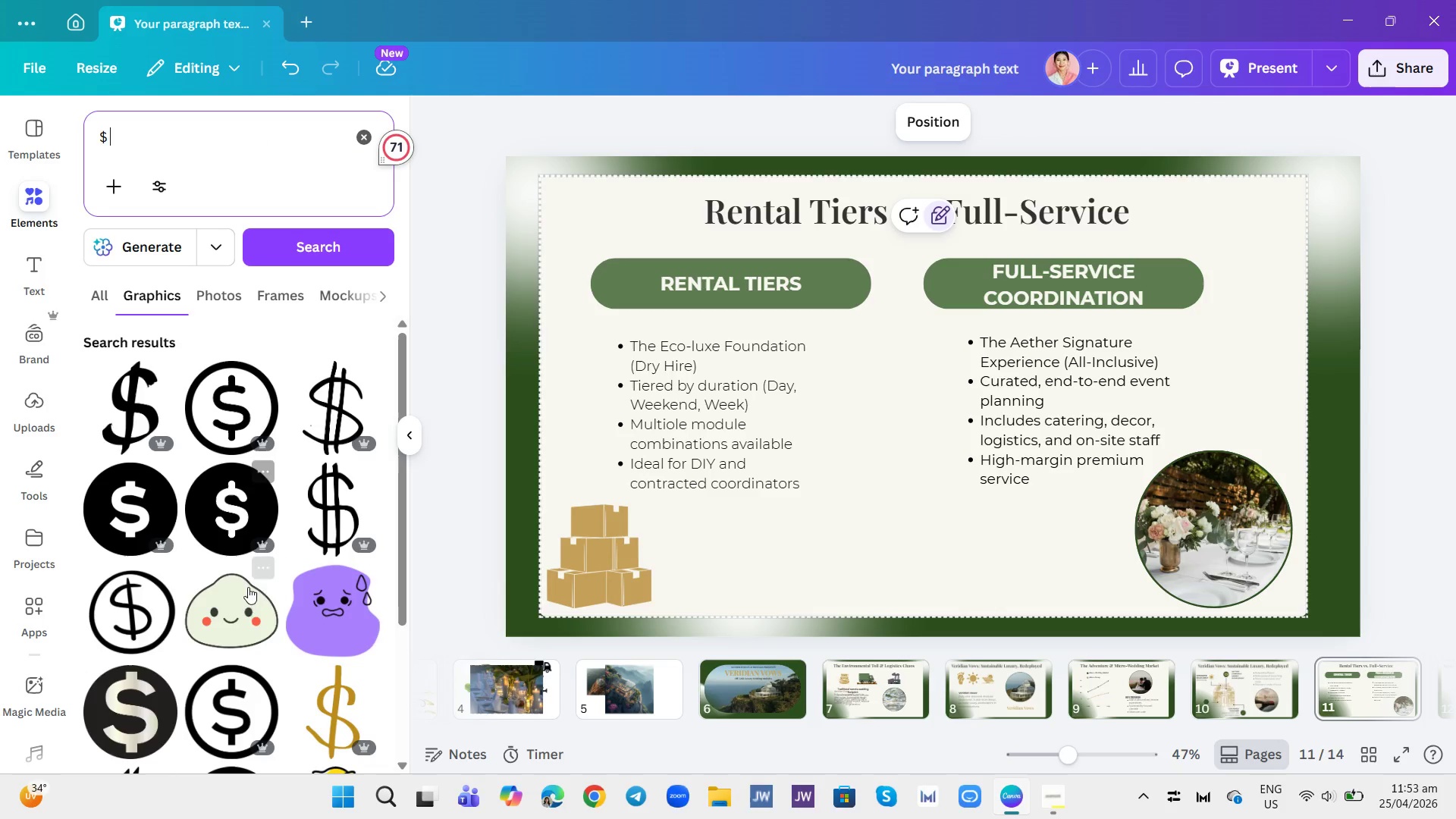 
scroll: coordinate [275, 640], scroll_direction: down, amount: 3.0
 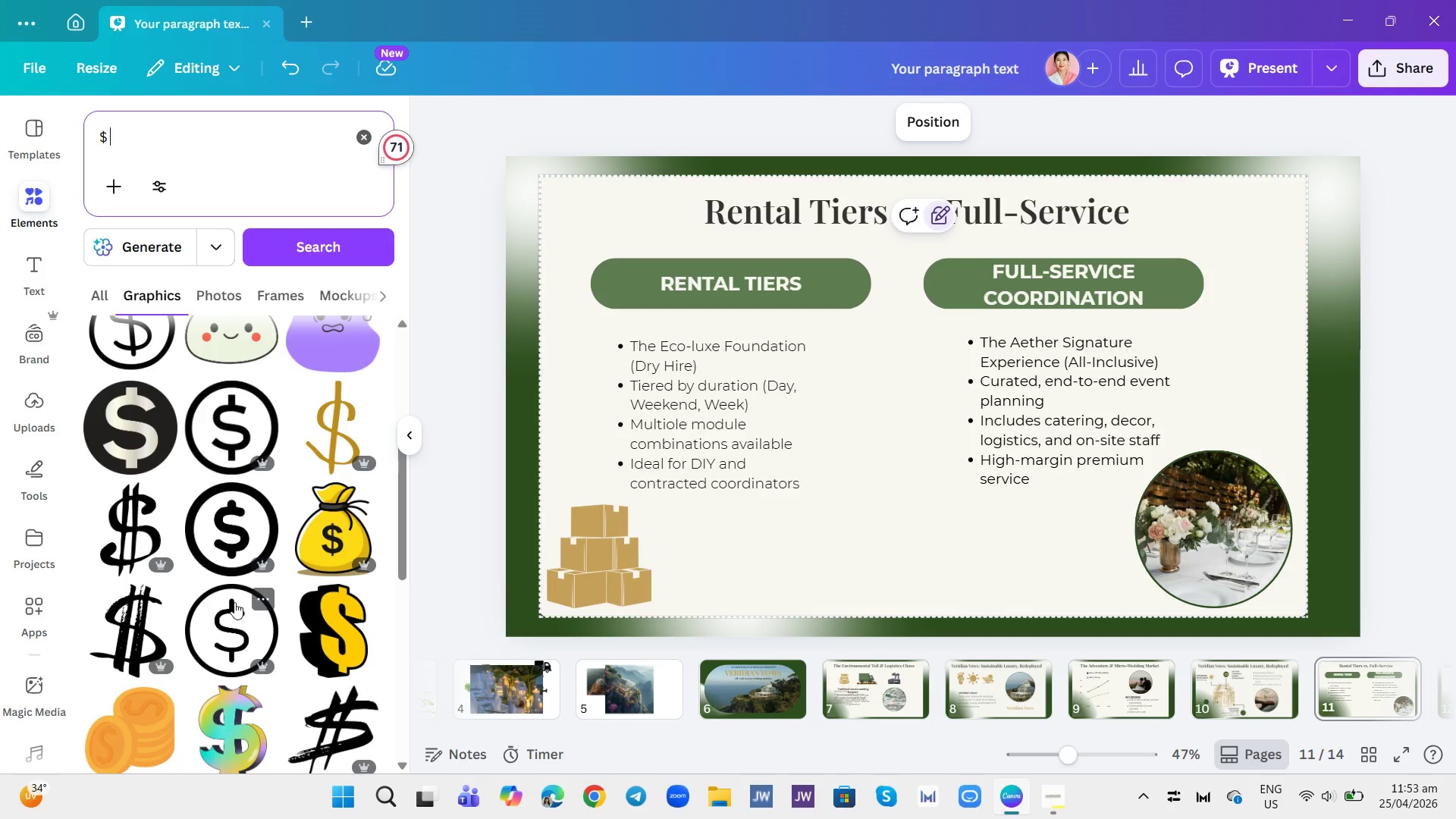 
scroll: coordinate [223, 504], scroll_direction: up, amount: 2.0
 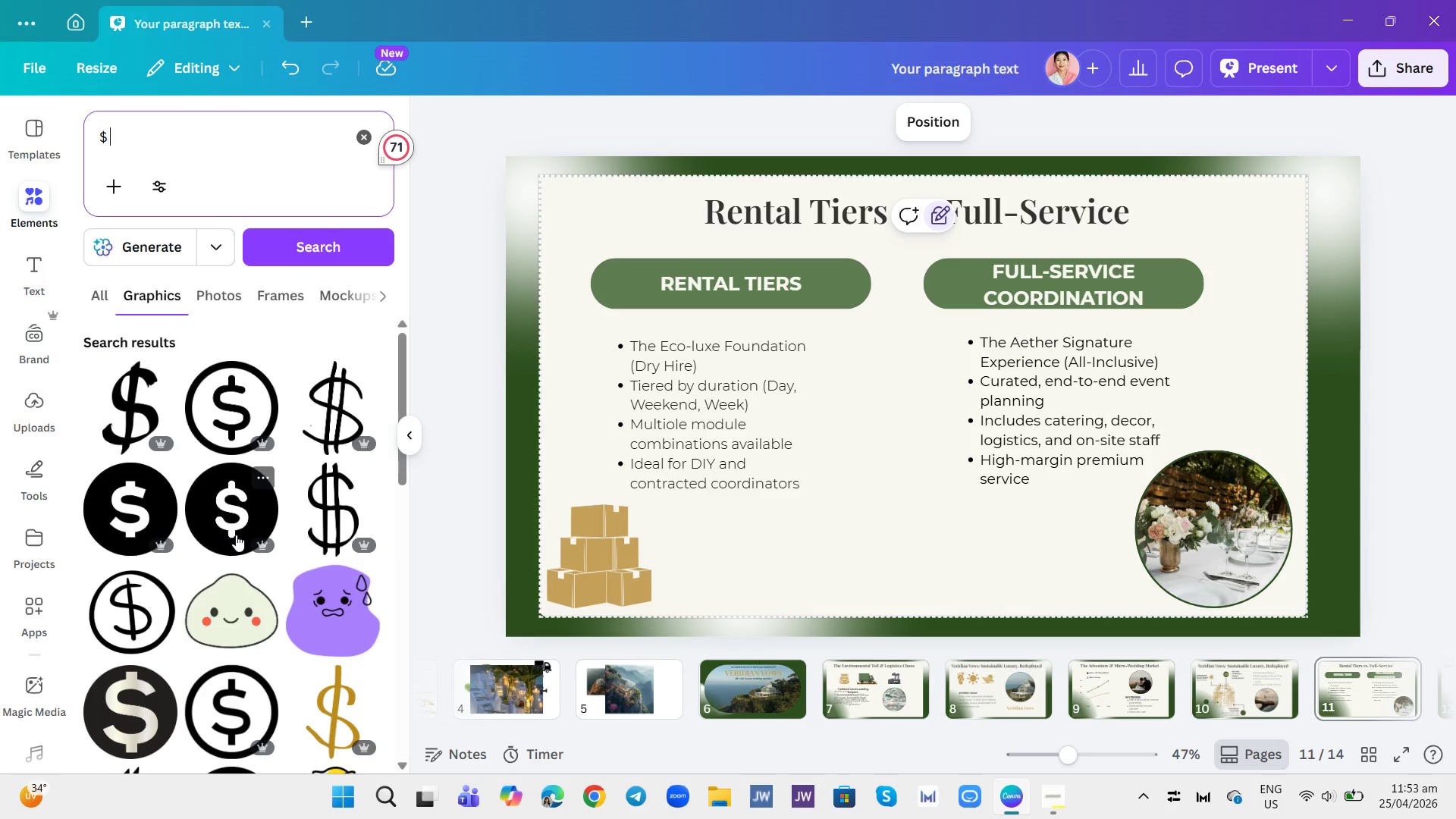 
scroll: coordinate [236, 535], scroll_direction: none, amount: 0.0
 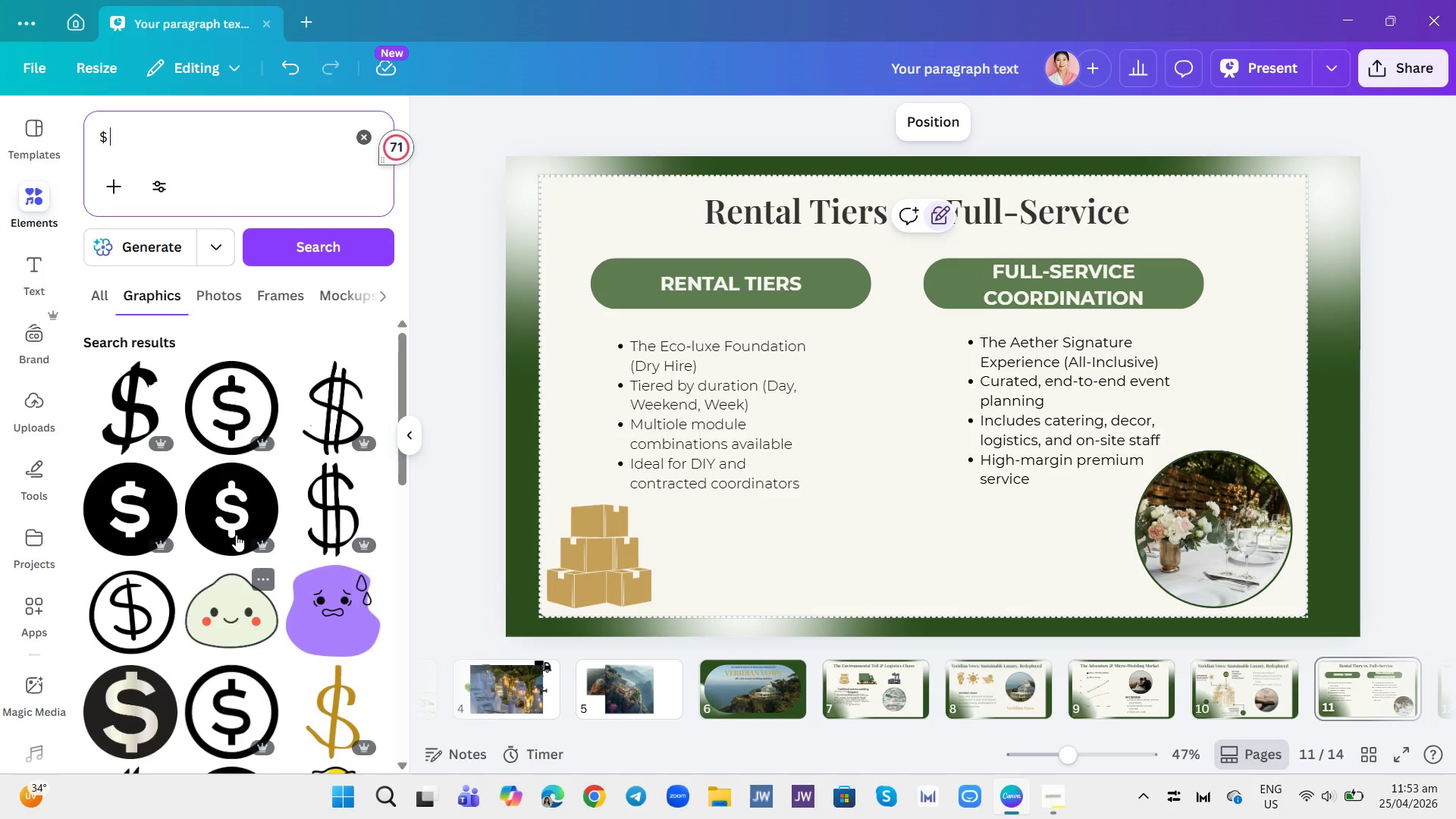 
scroll: coordinate [243, 538], scroll_direction: down, amount: 14.0
 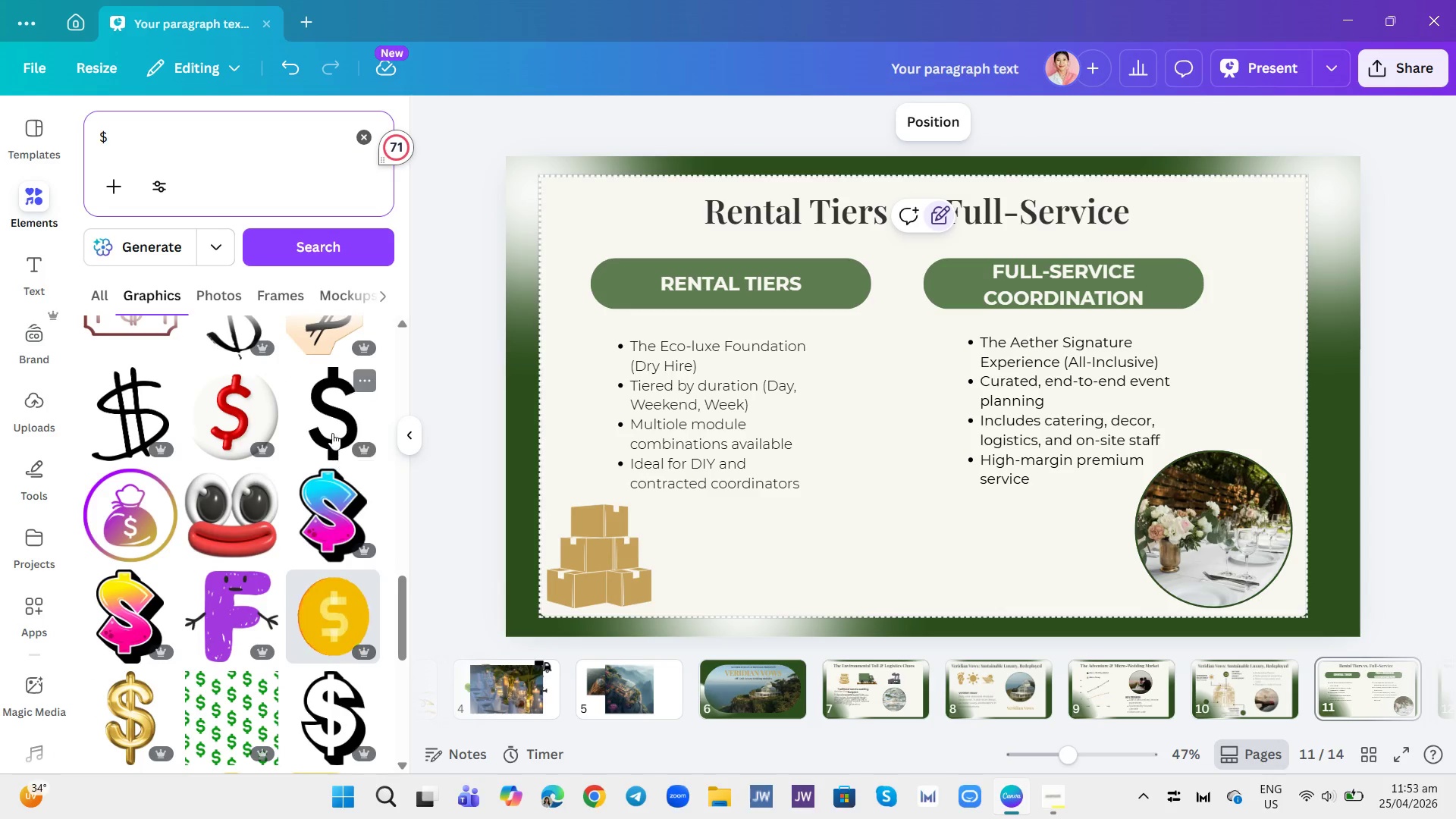 
left_click([336, 412])
 